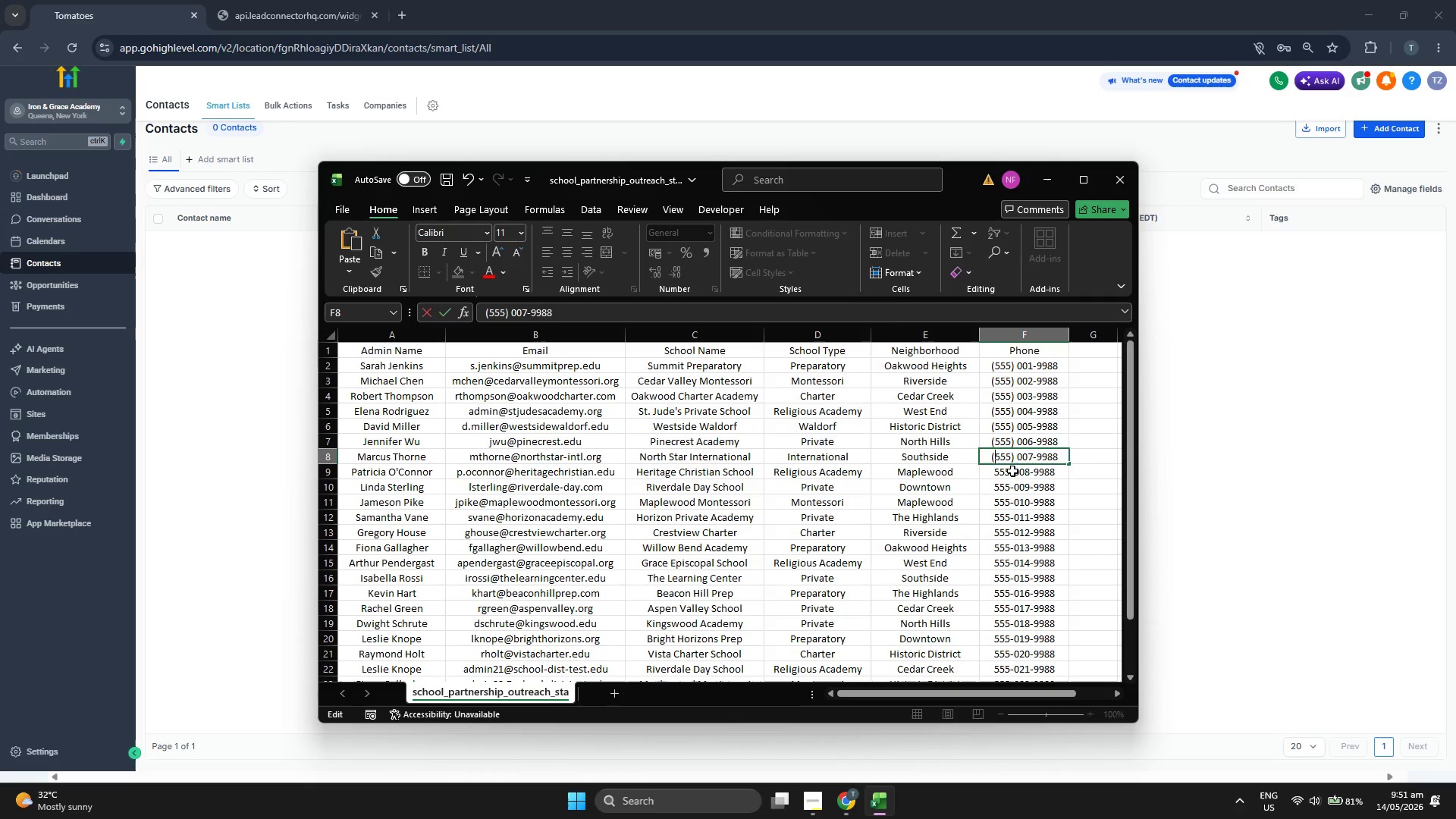 
double_click([1010, 471])
 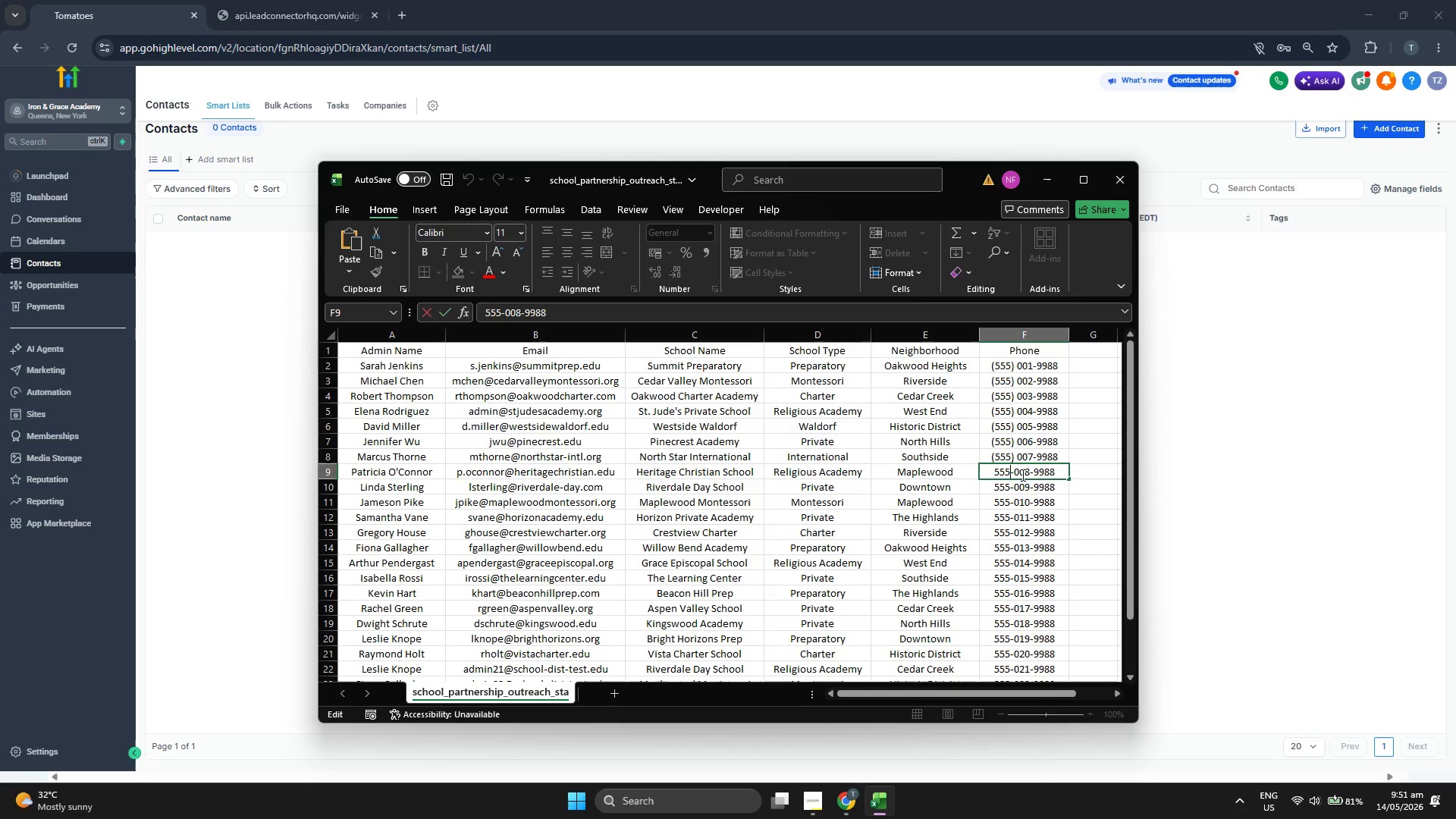 
key(ArrowRight)
 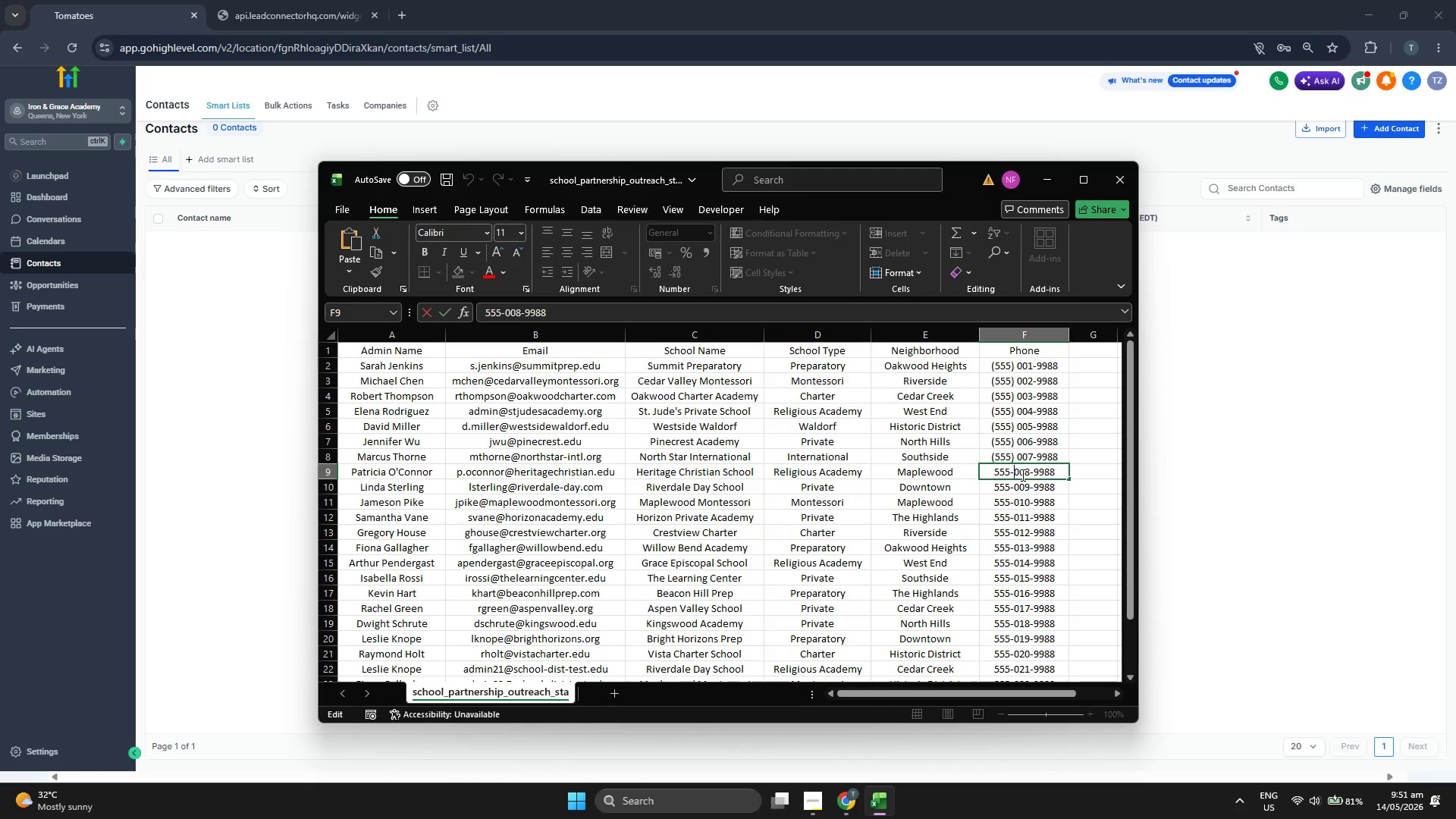 
key(Backspace)
 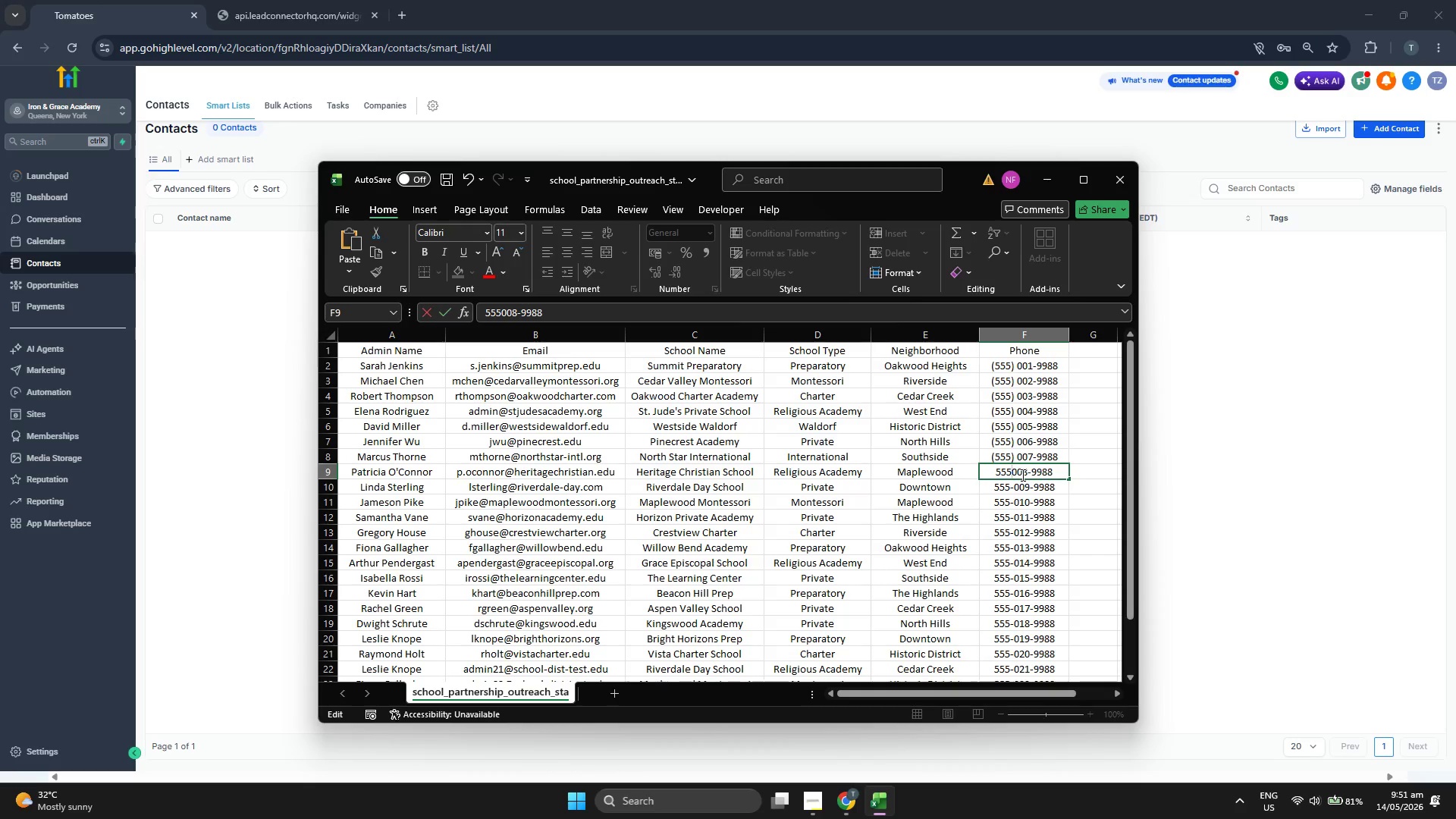 
key(Shift+0)
 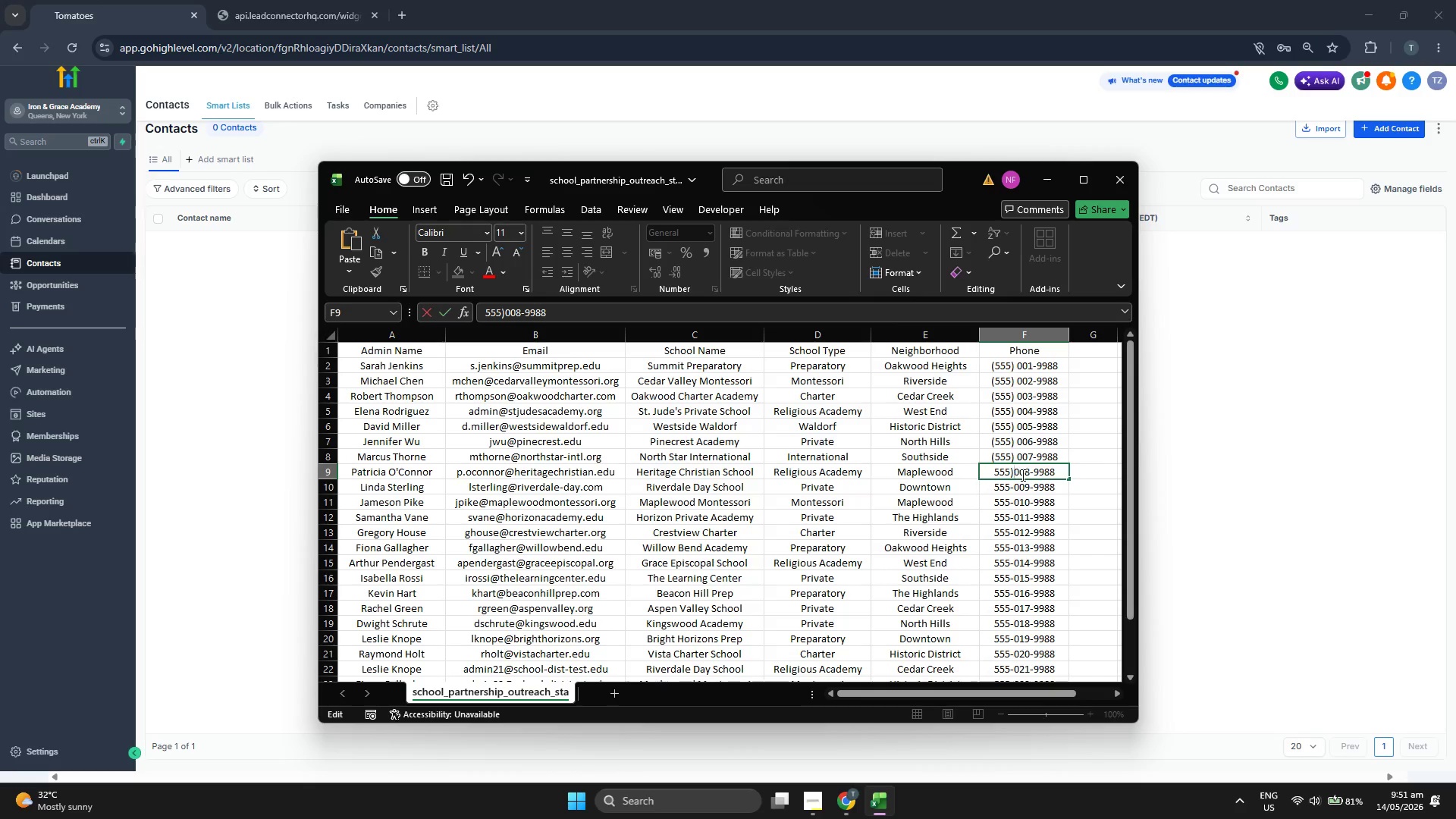 
key(Space)
 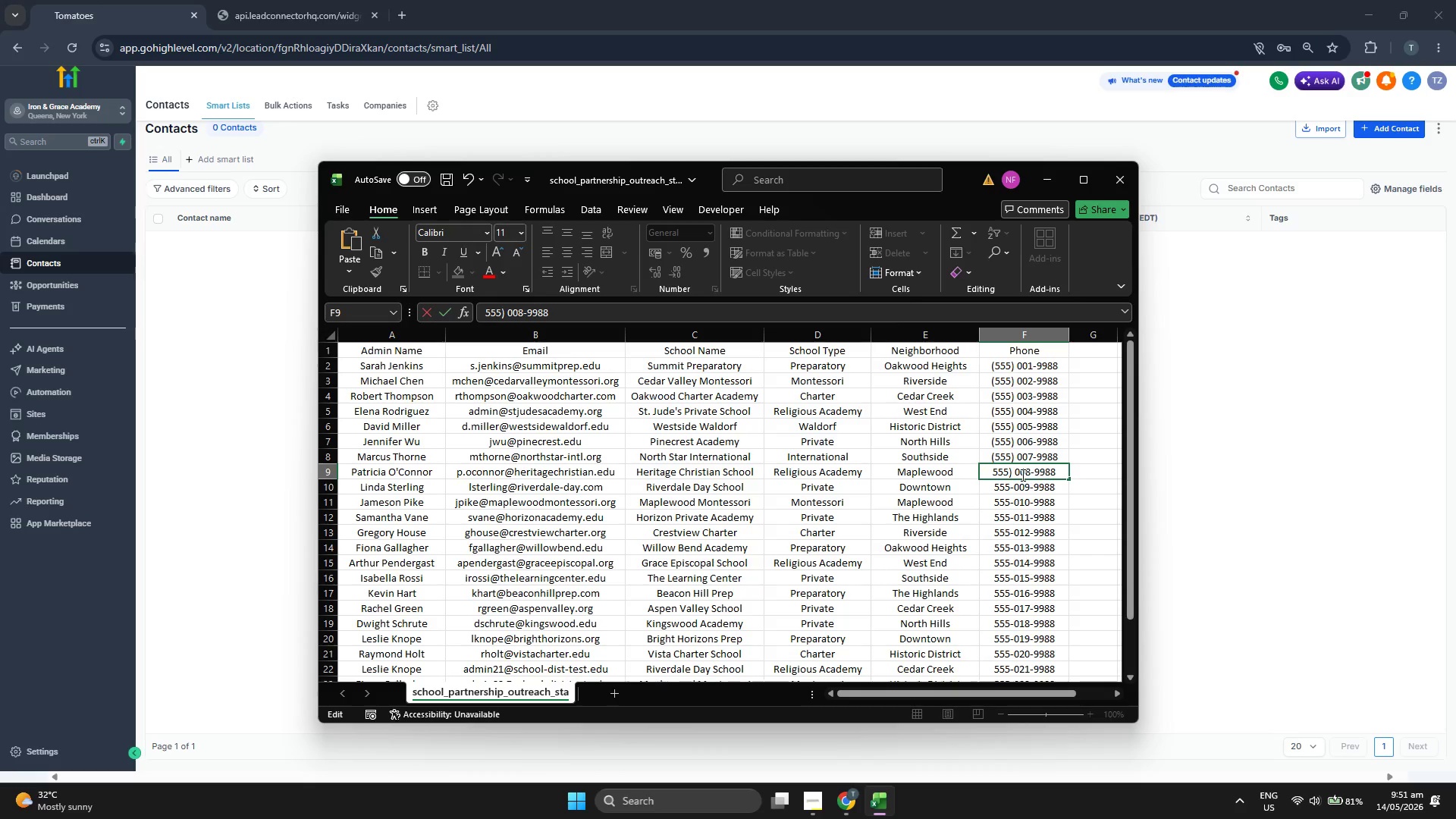 
key(ArrowLeft)
 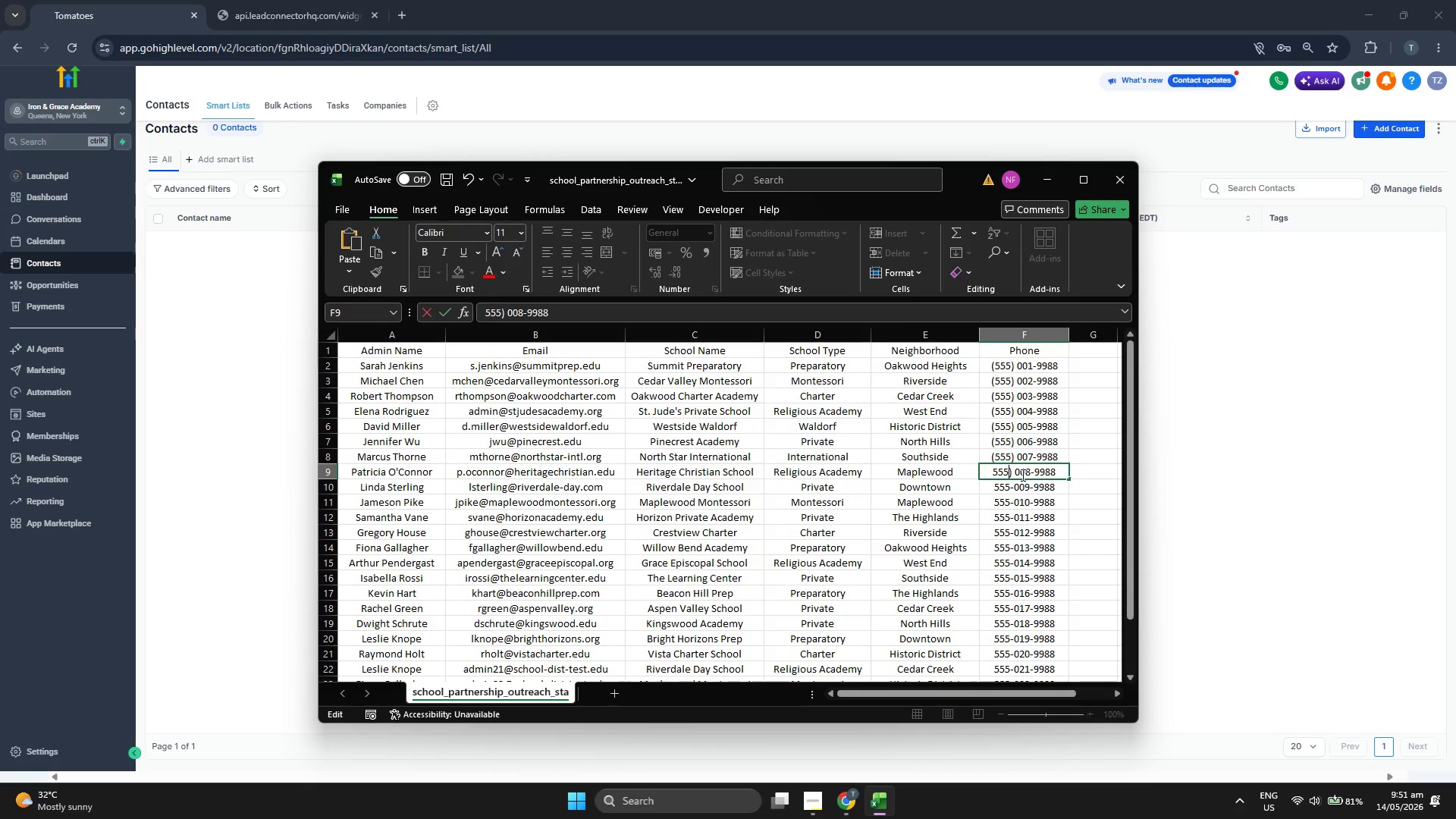 
key(ArrowLeft)
 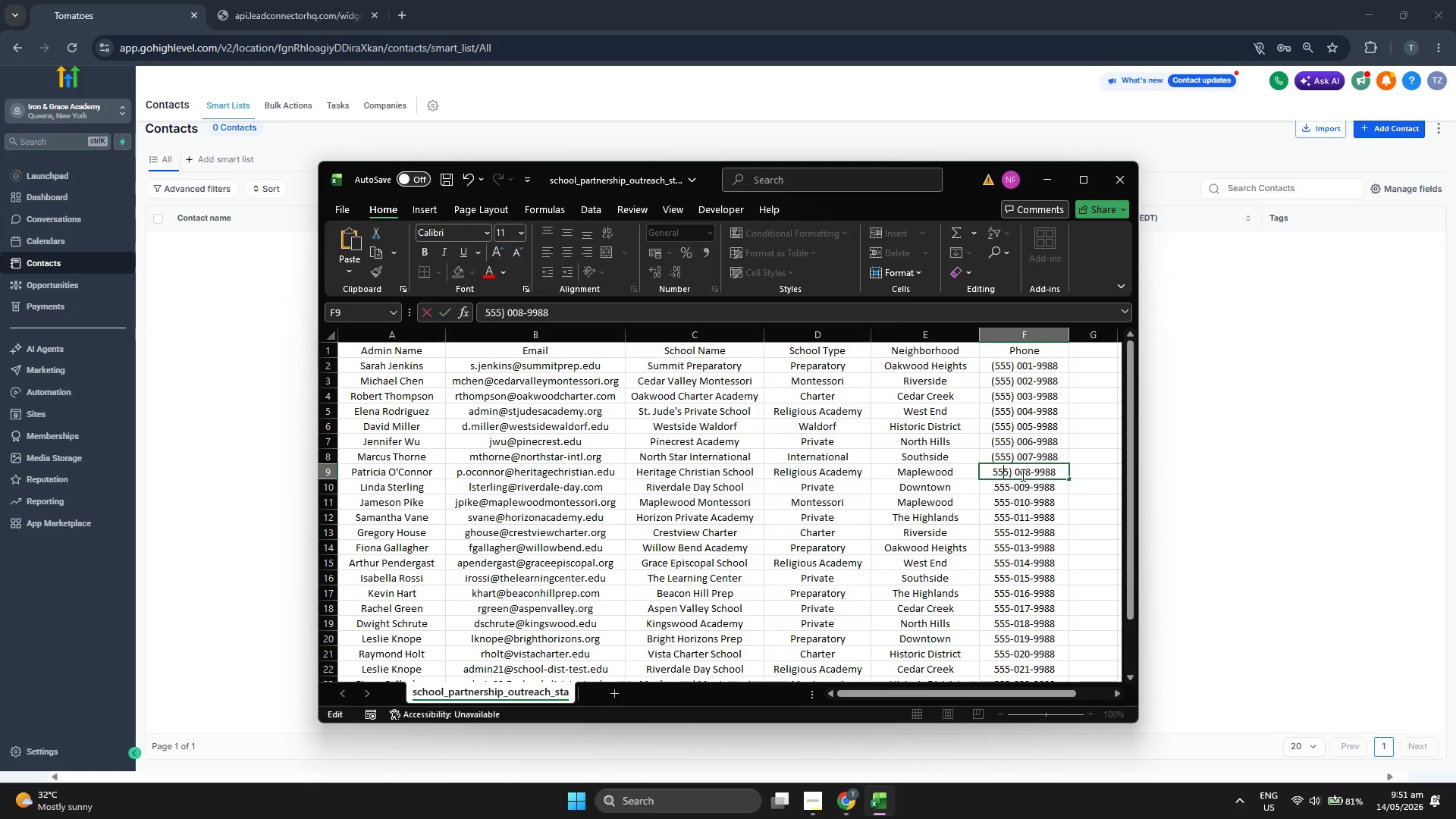 
key(ArrowLeft)
 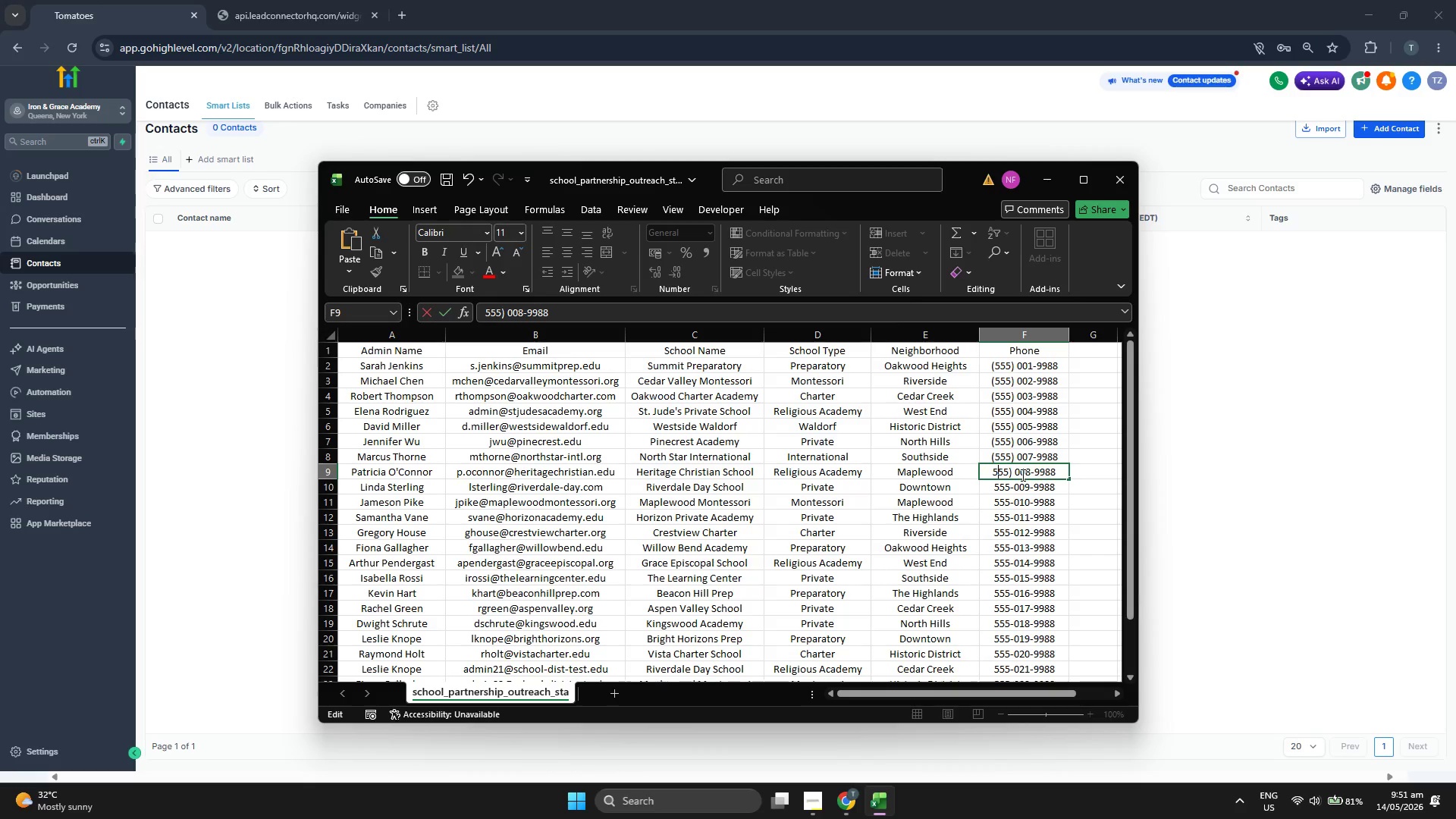 
key(ArrowLeft)
 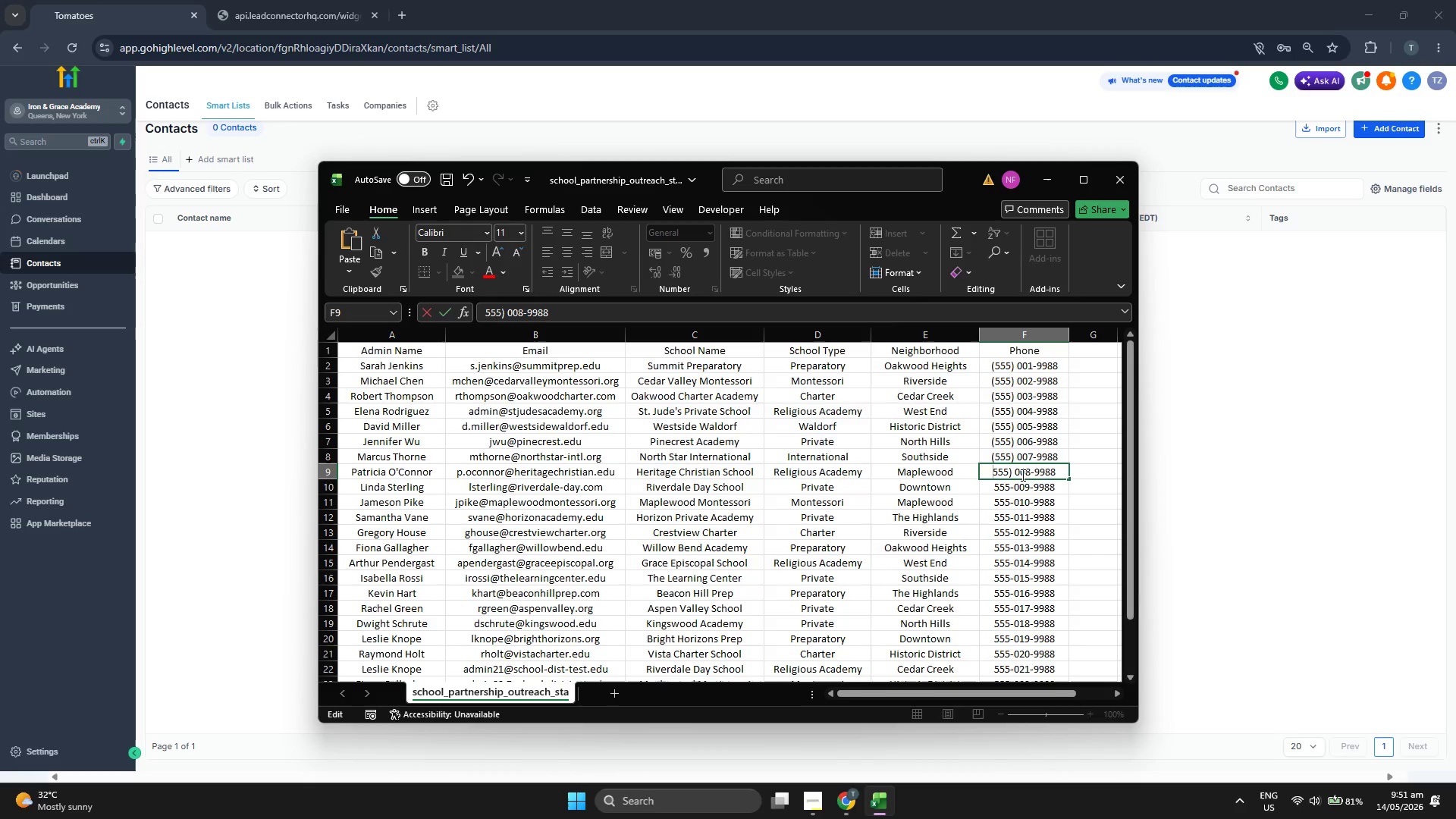 
key(ArrowLeft)
 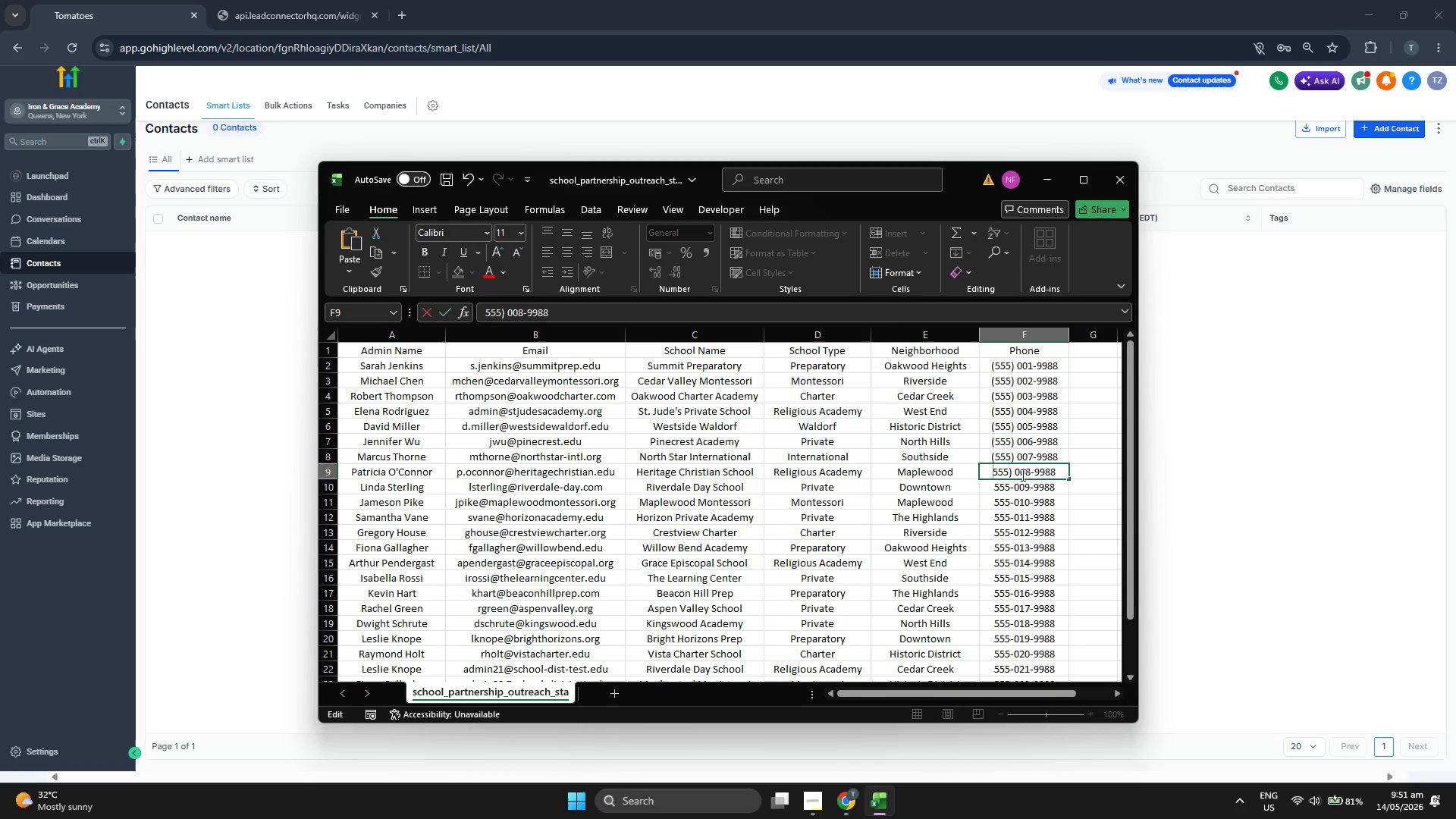 
key(Shift+9)
 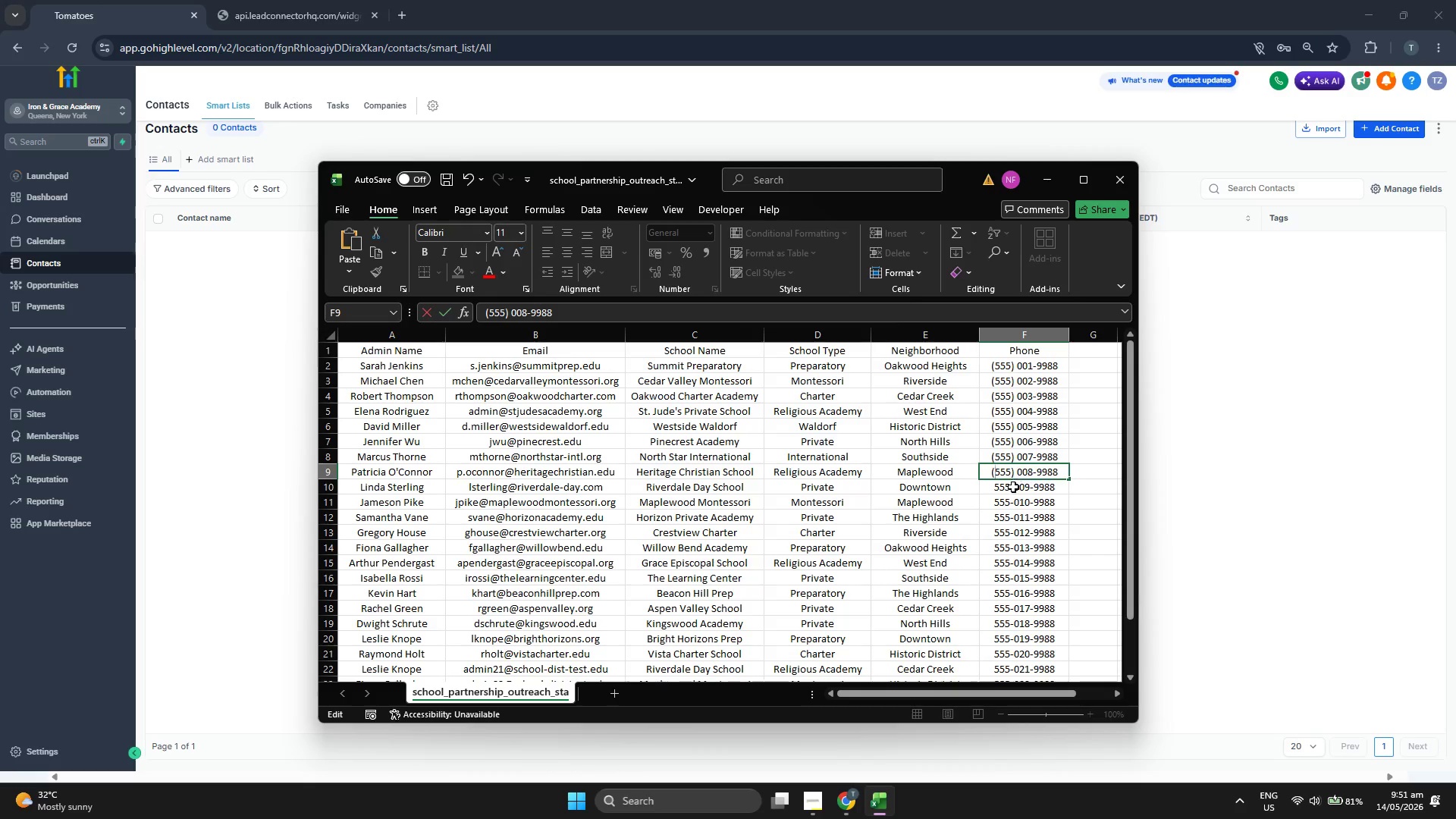 
double_click([1012, 488])
 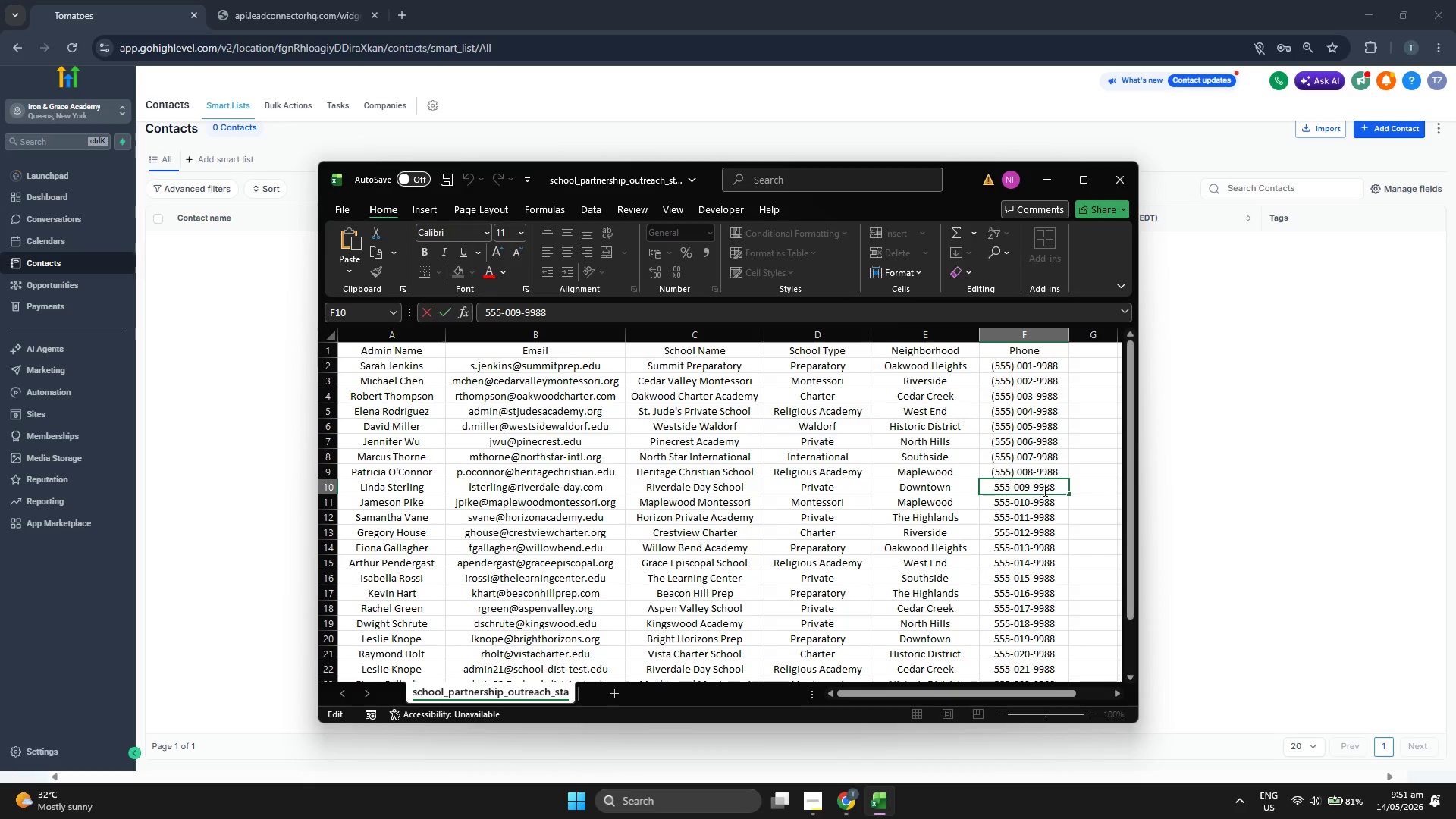 
key(ArrowRight)
 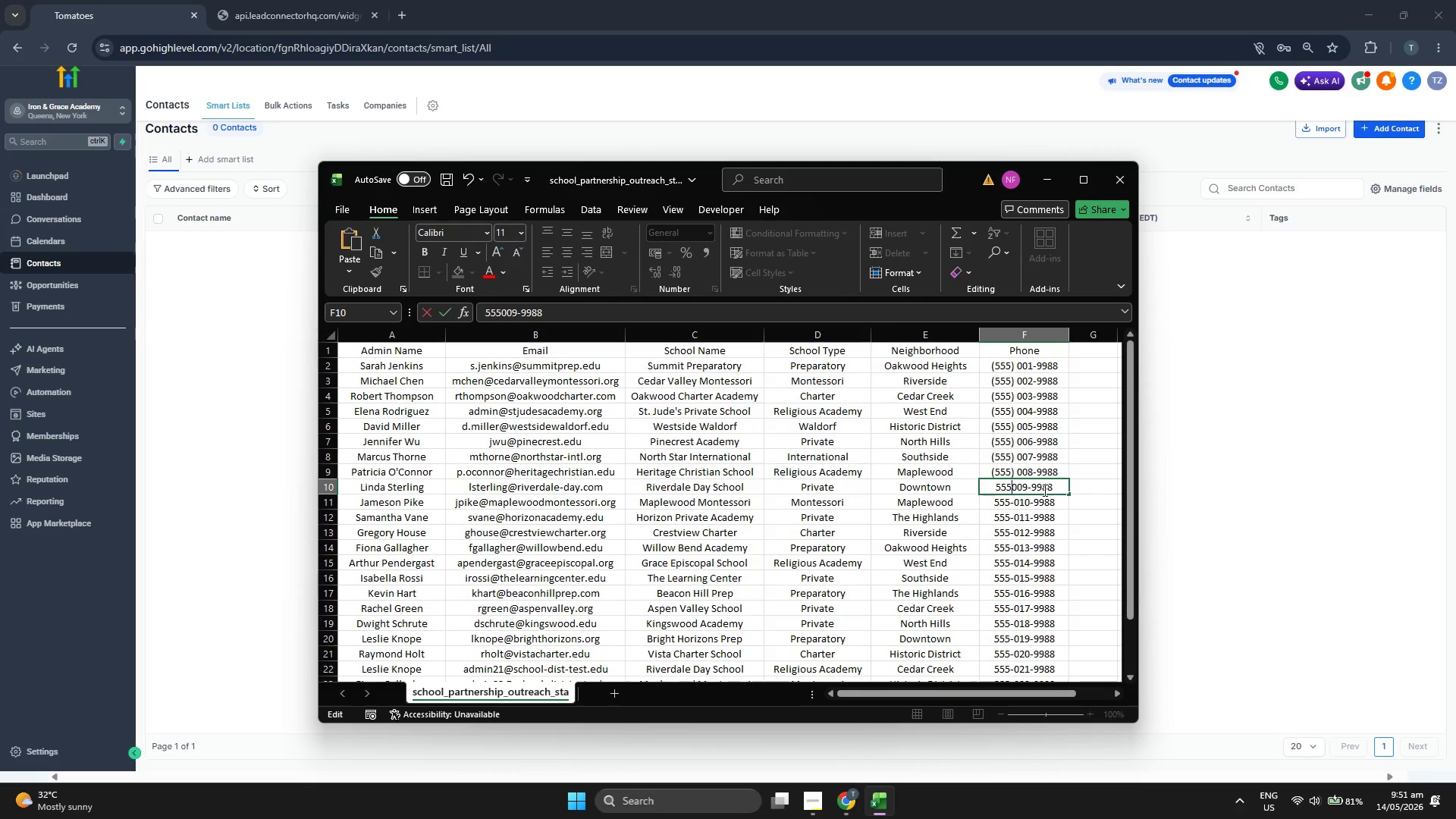 
key(Backspace)
 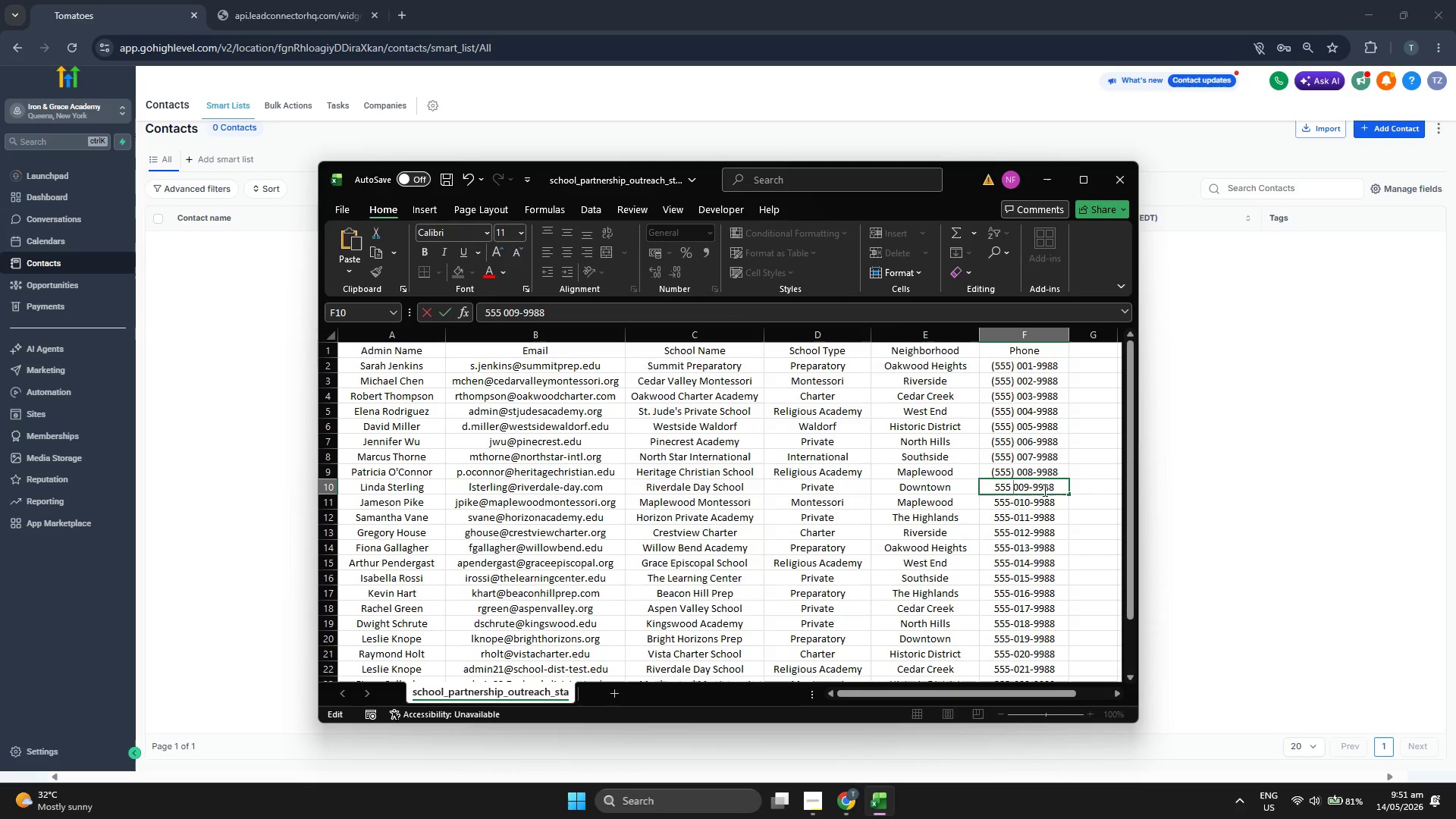 
key(Space)
 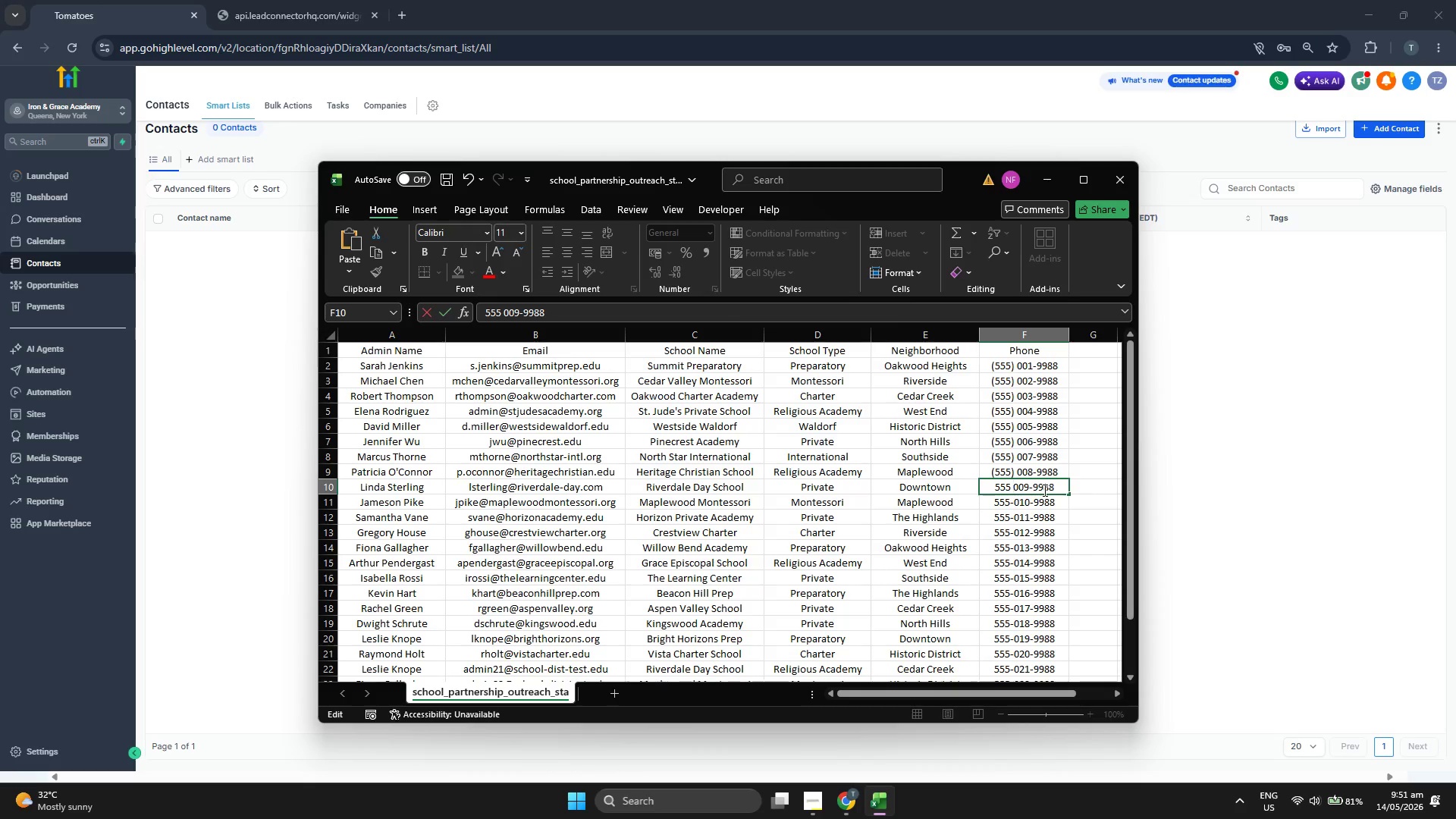 
key(Shift+ShiftRight)
 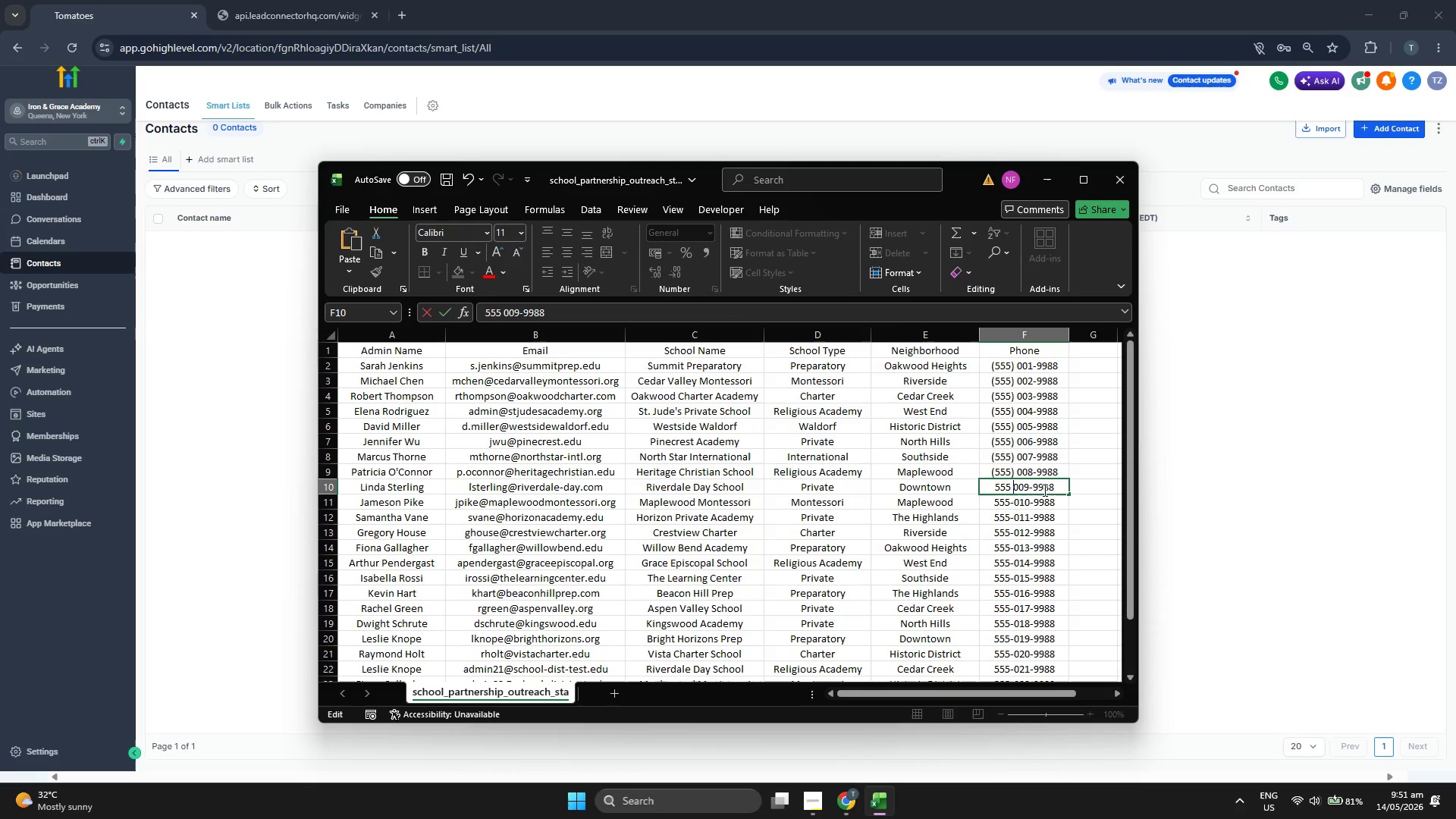 
key(ArrowLeft)
 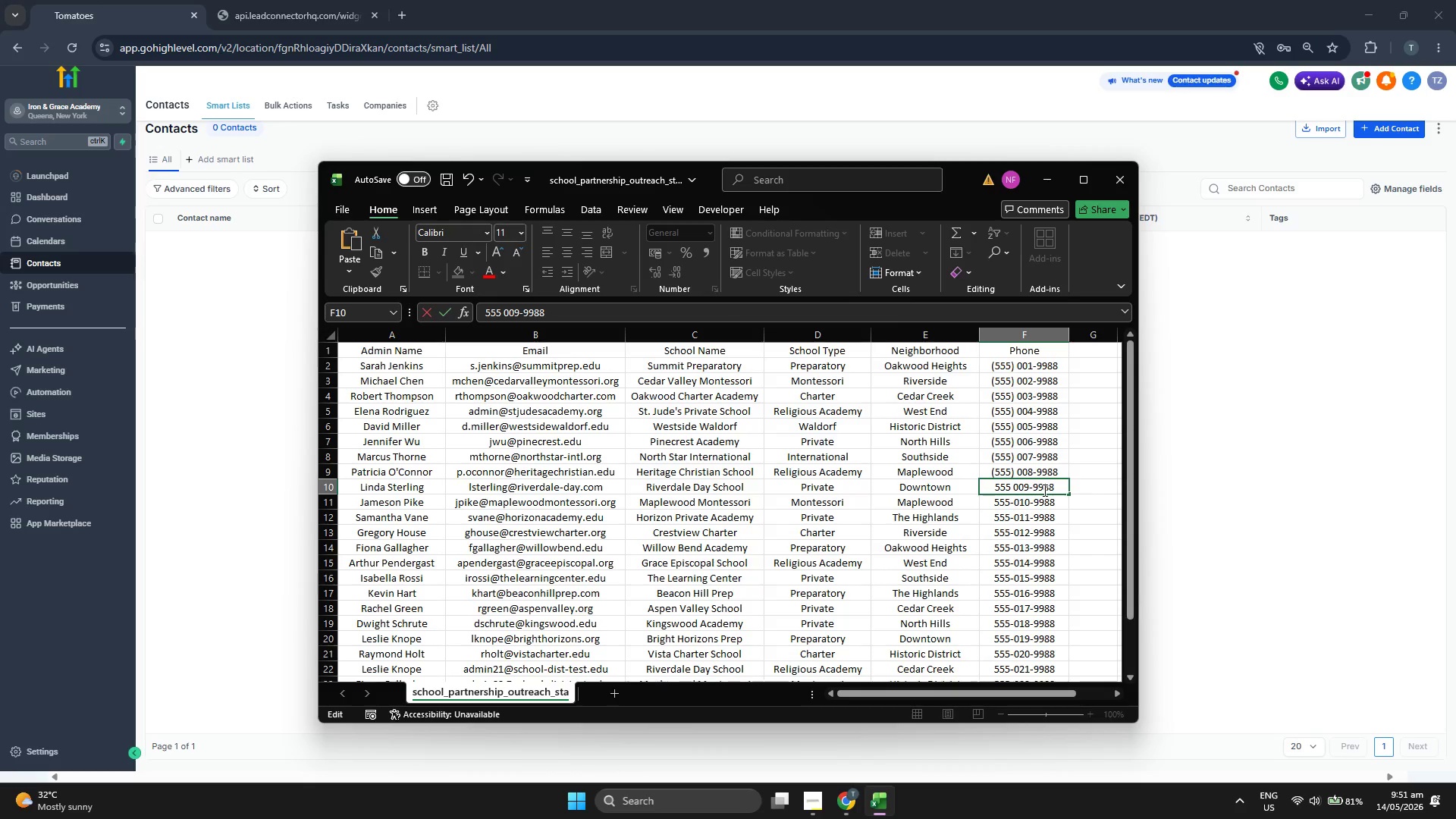 
key(Shift+0)
 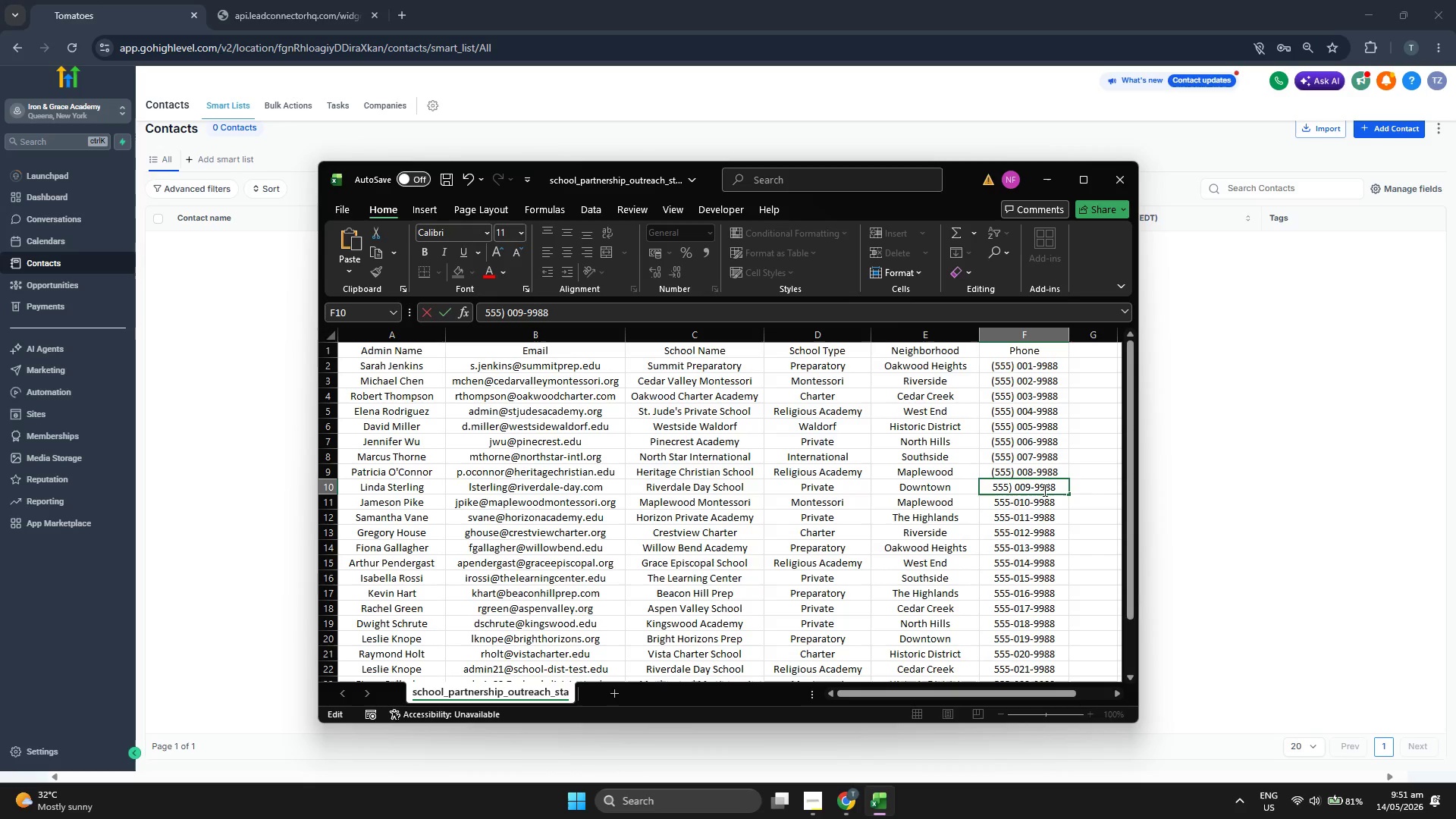 
key(ArrowLeft)
 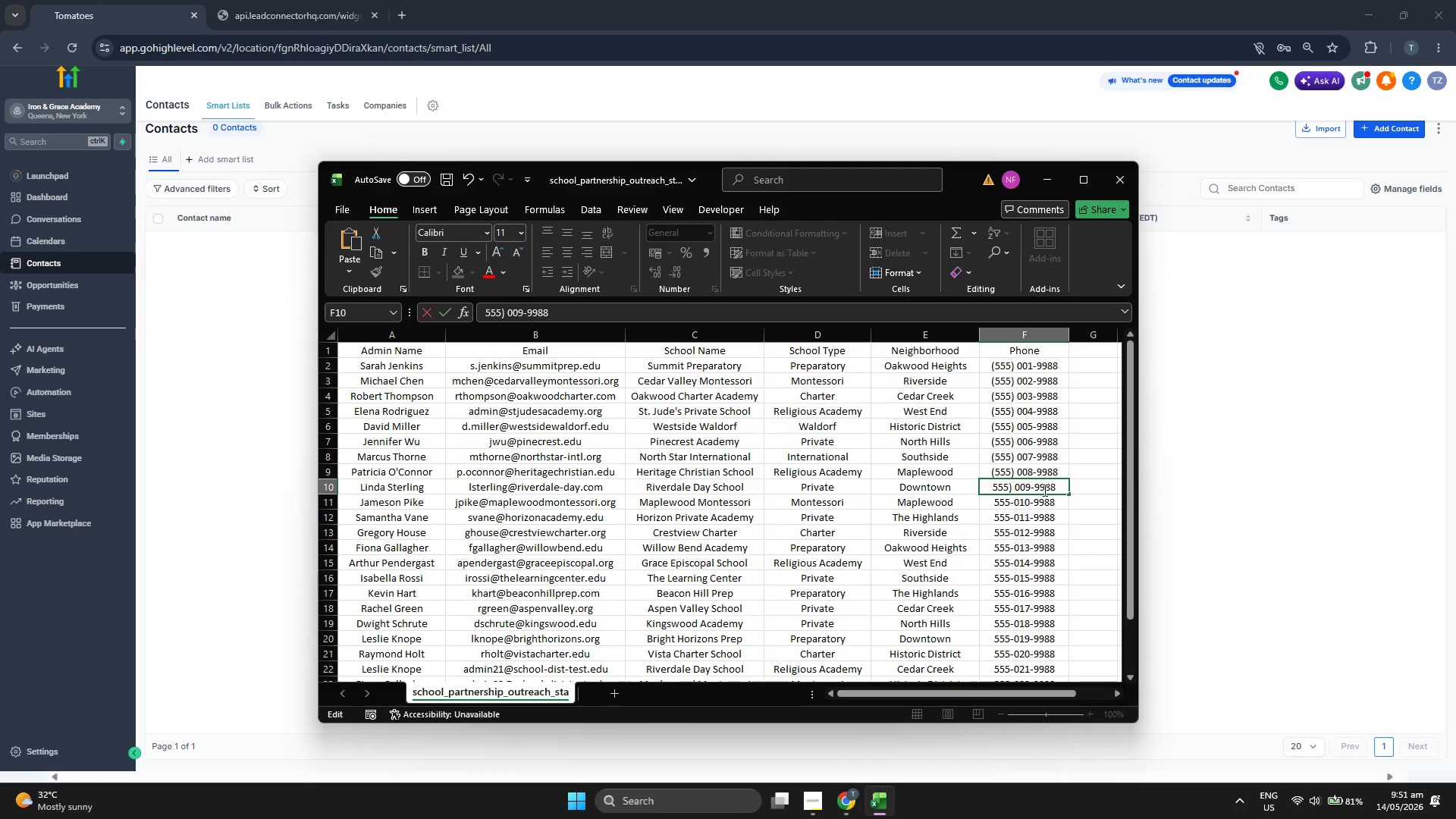 
key(ArrowLeft)
 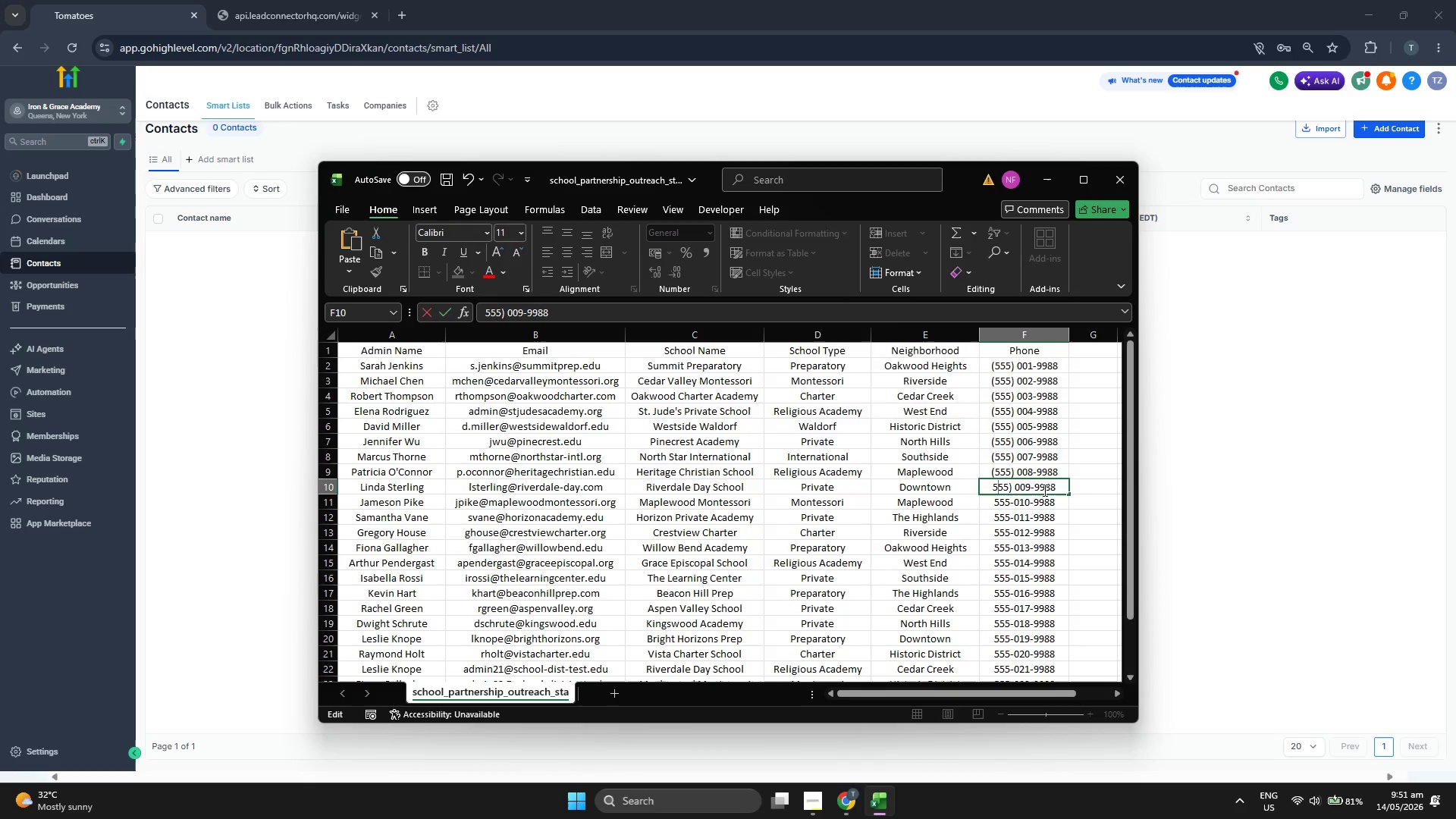 
key(ArrowLeft)
 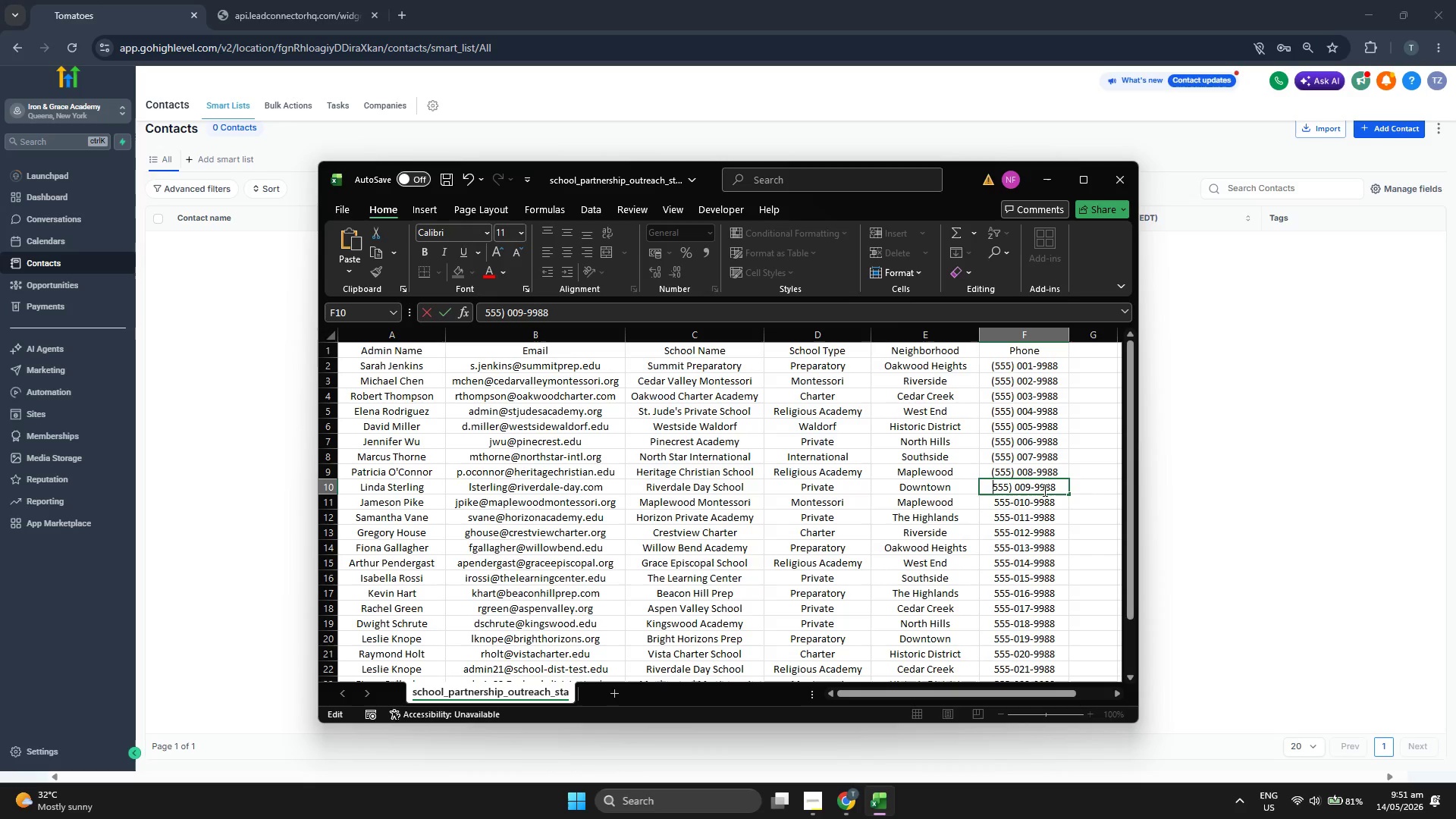 
key(ArrowLeft)
 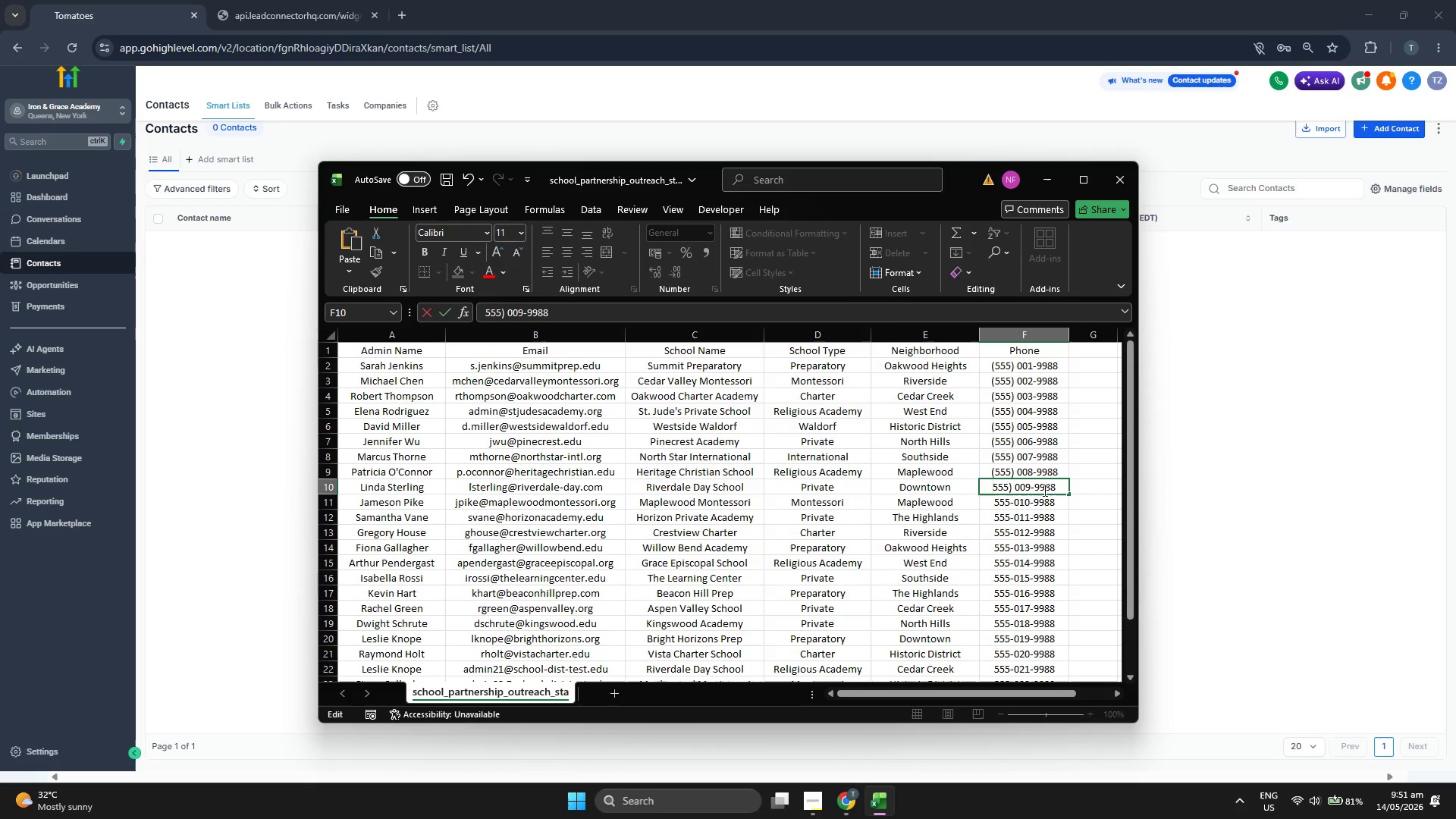 
key(Shift+9)
 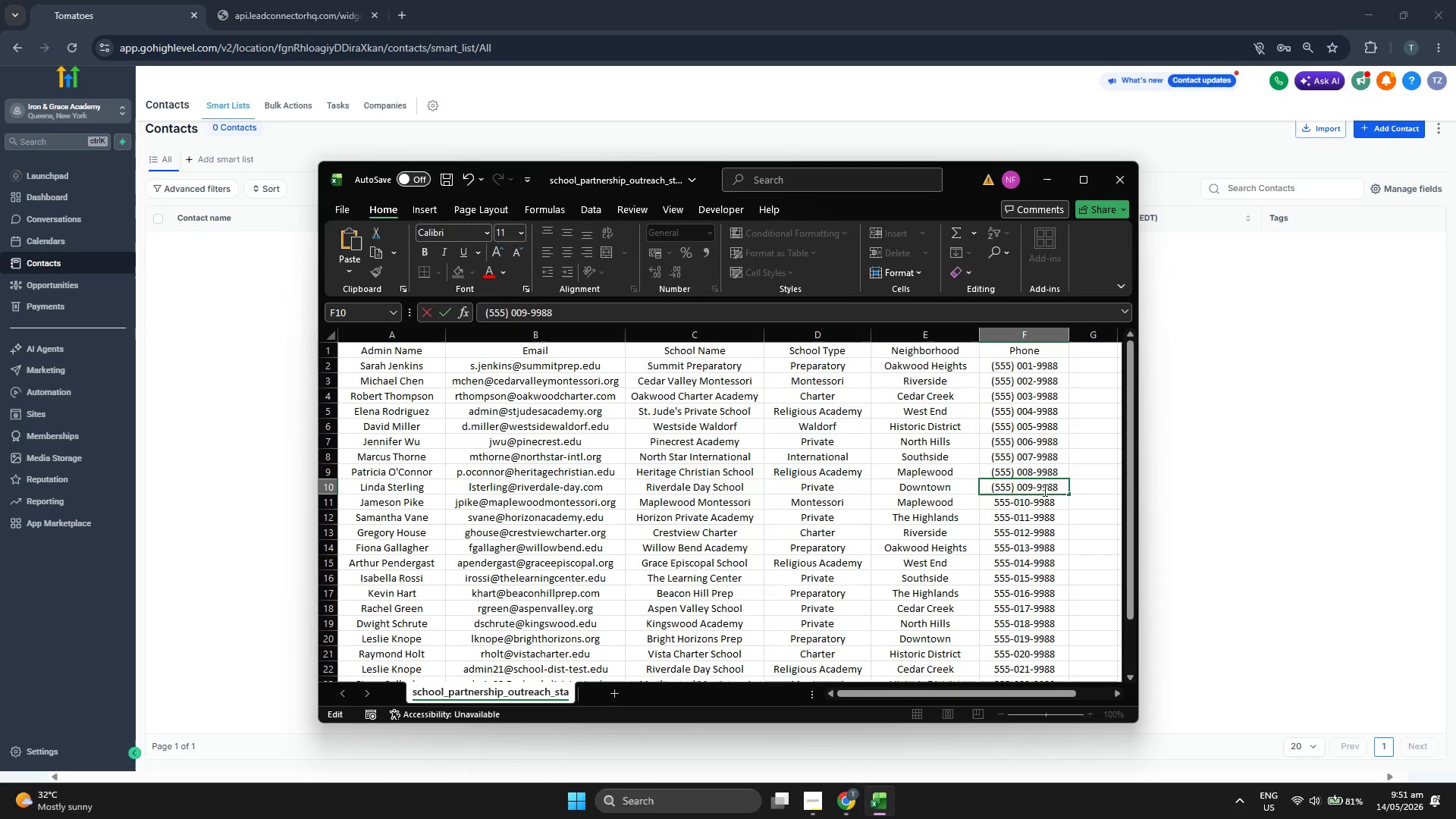 
key(ArrowDown)
 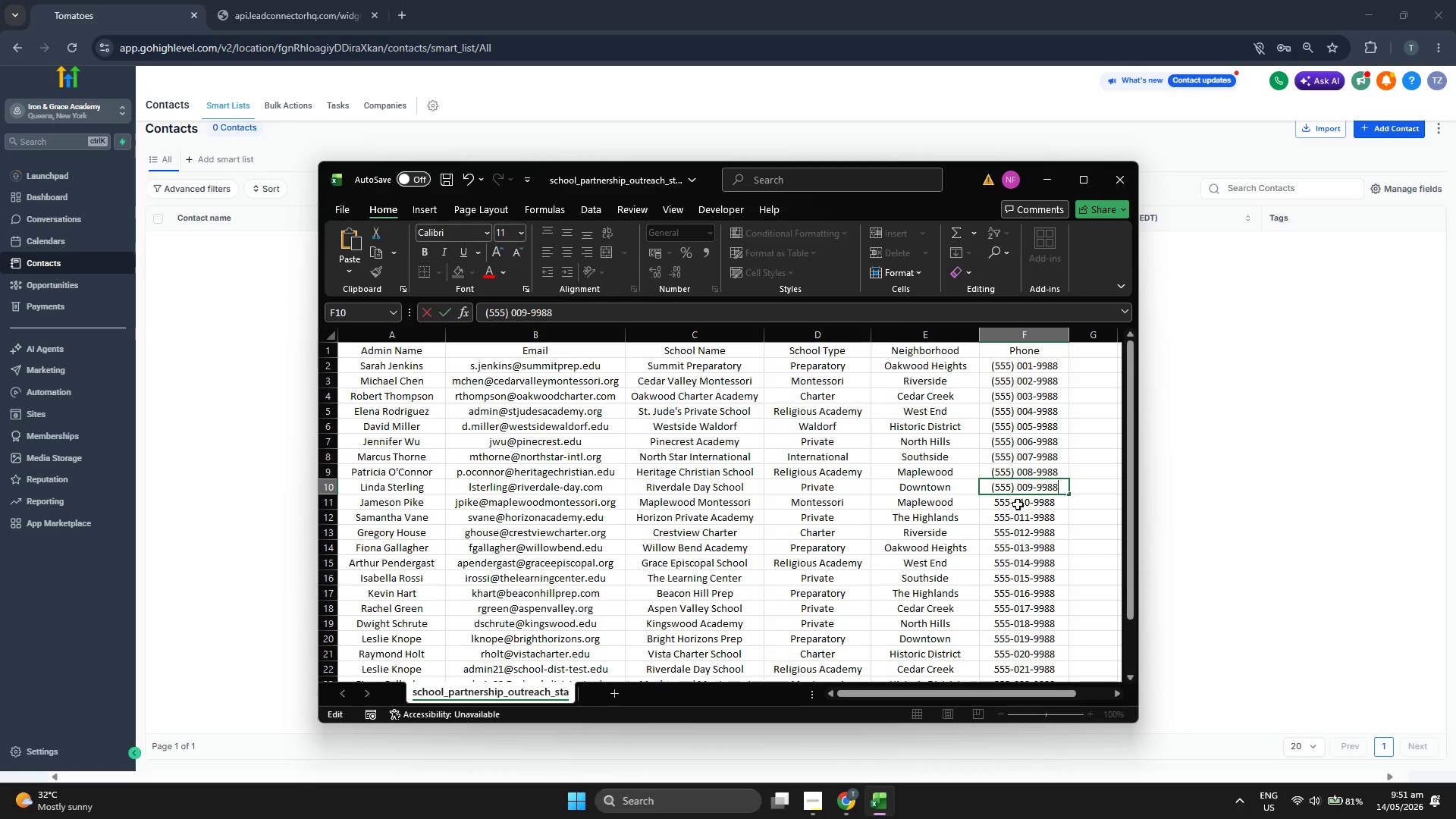 
double_click([1017, 503])
 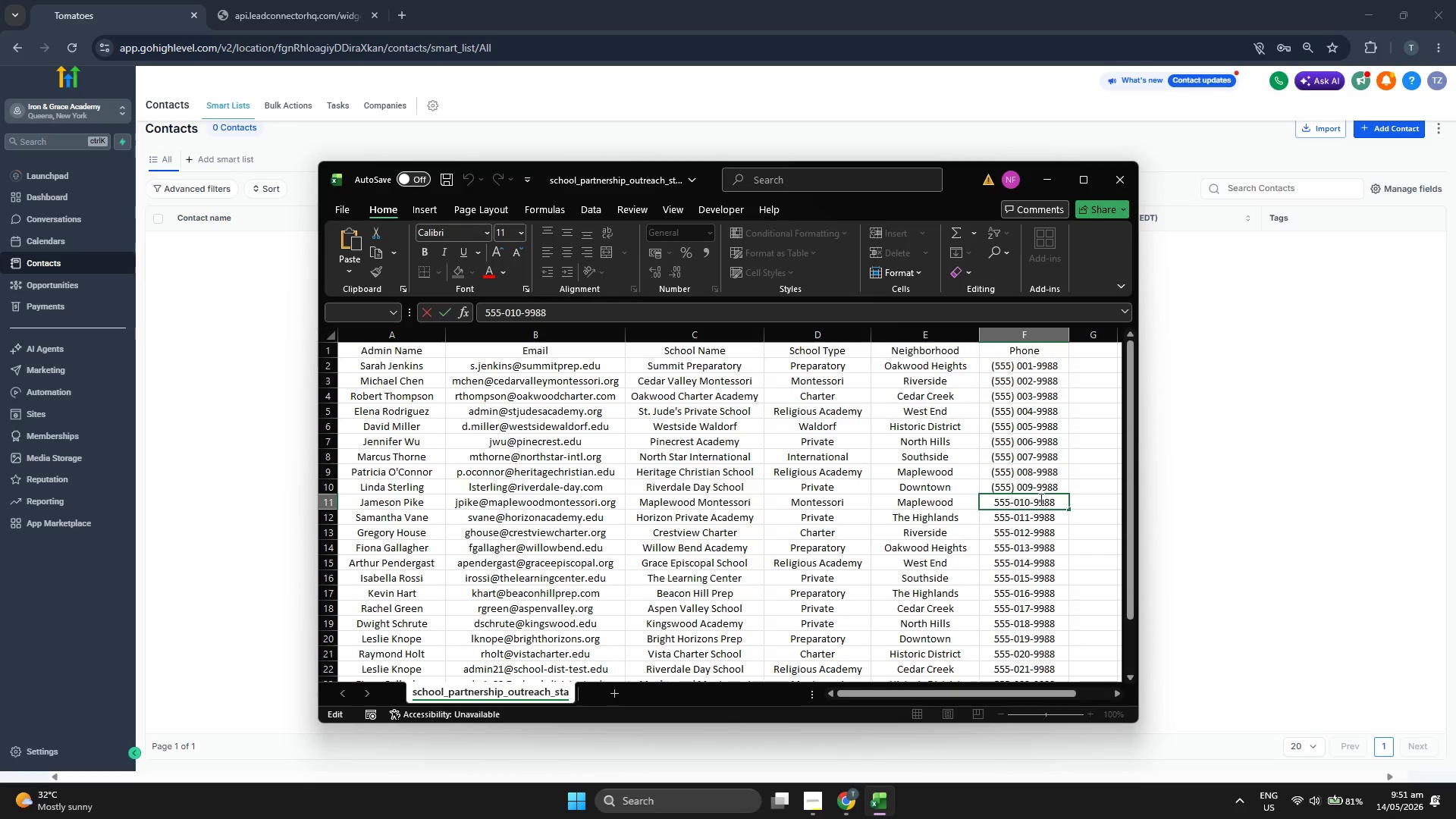 
key(ArrowLeft)
 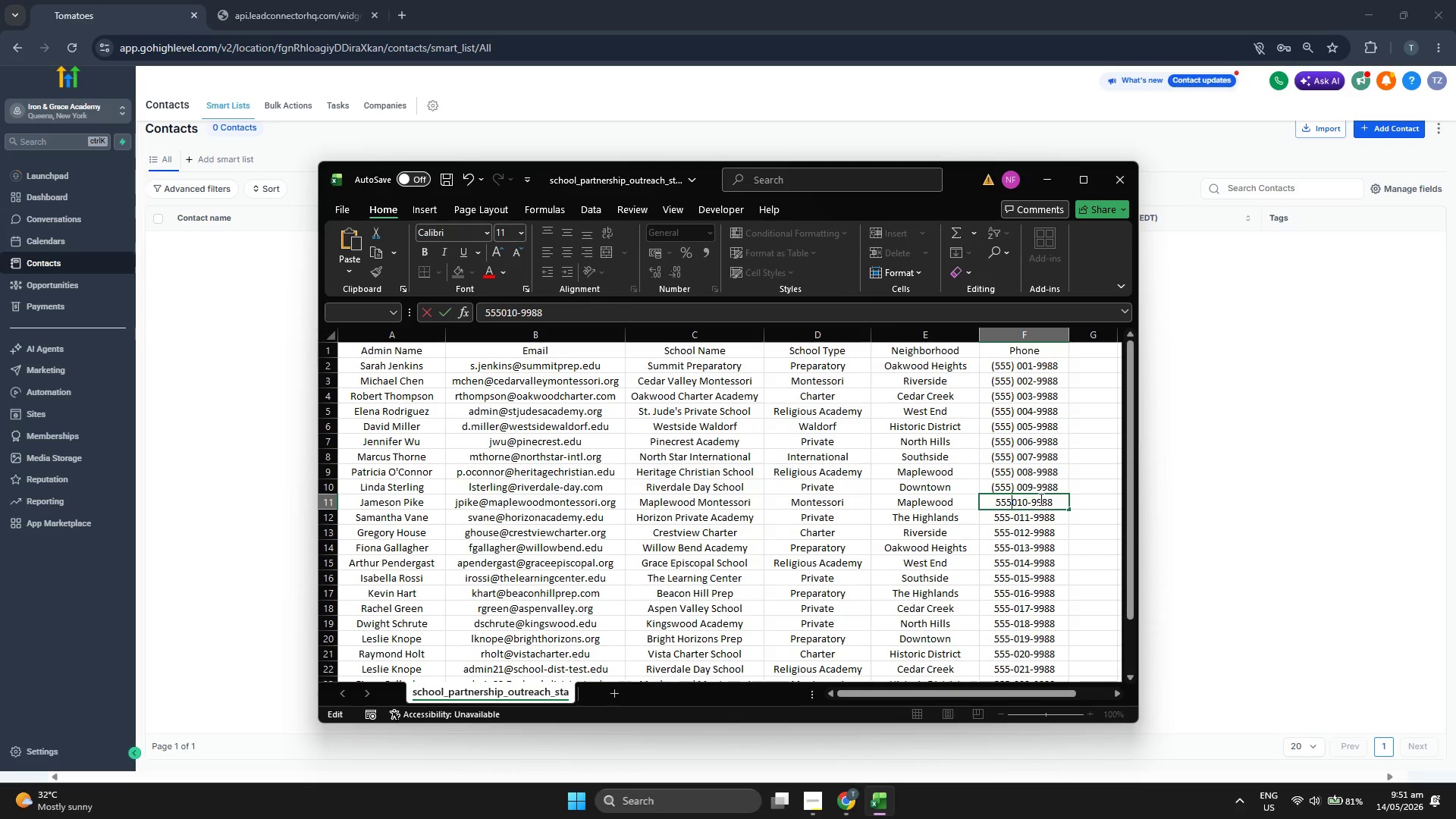 
key(Backspace)
 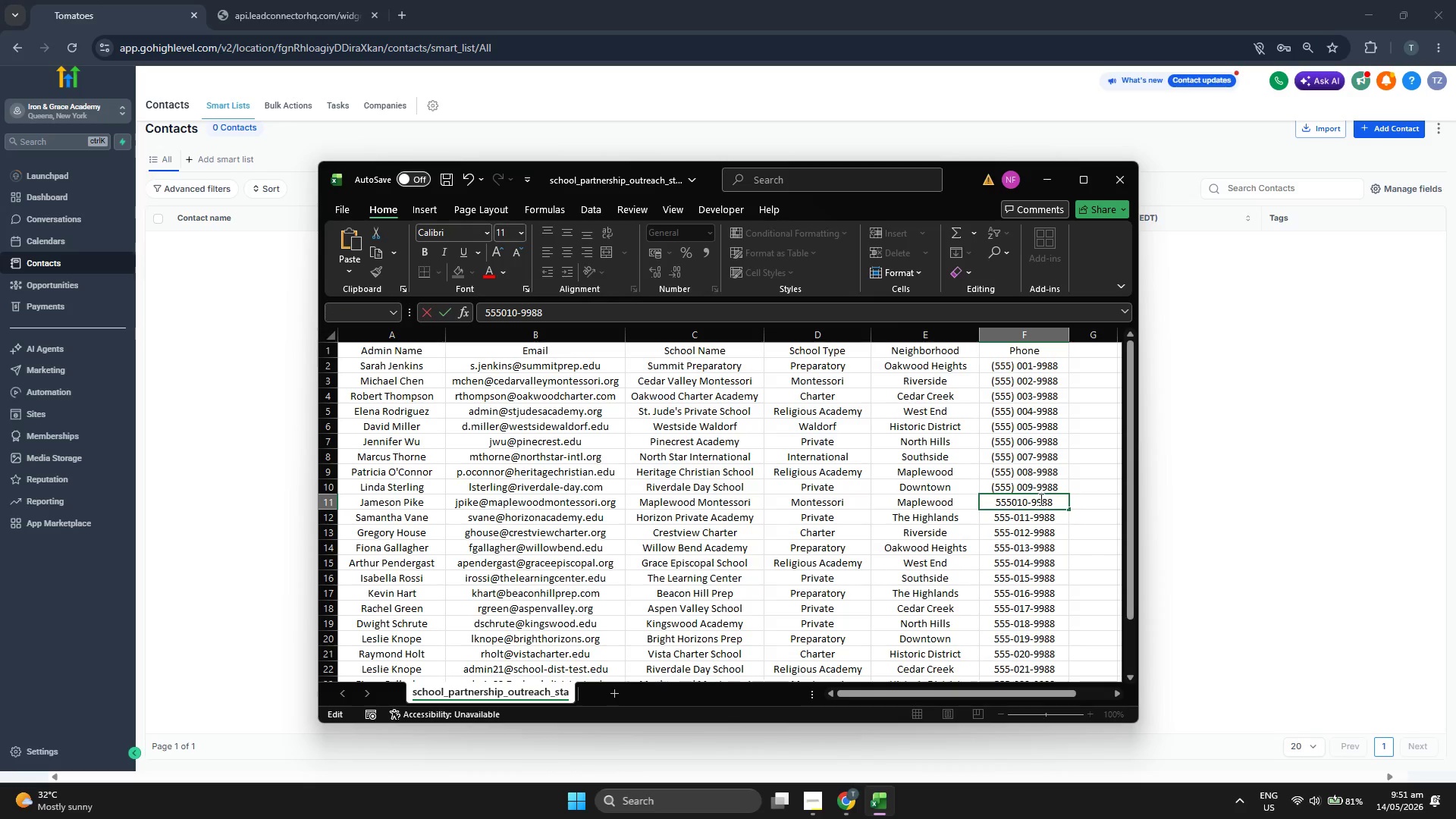 
key(Shift+0)
 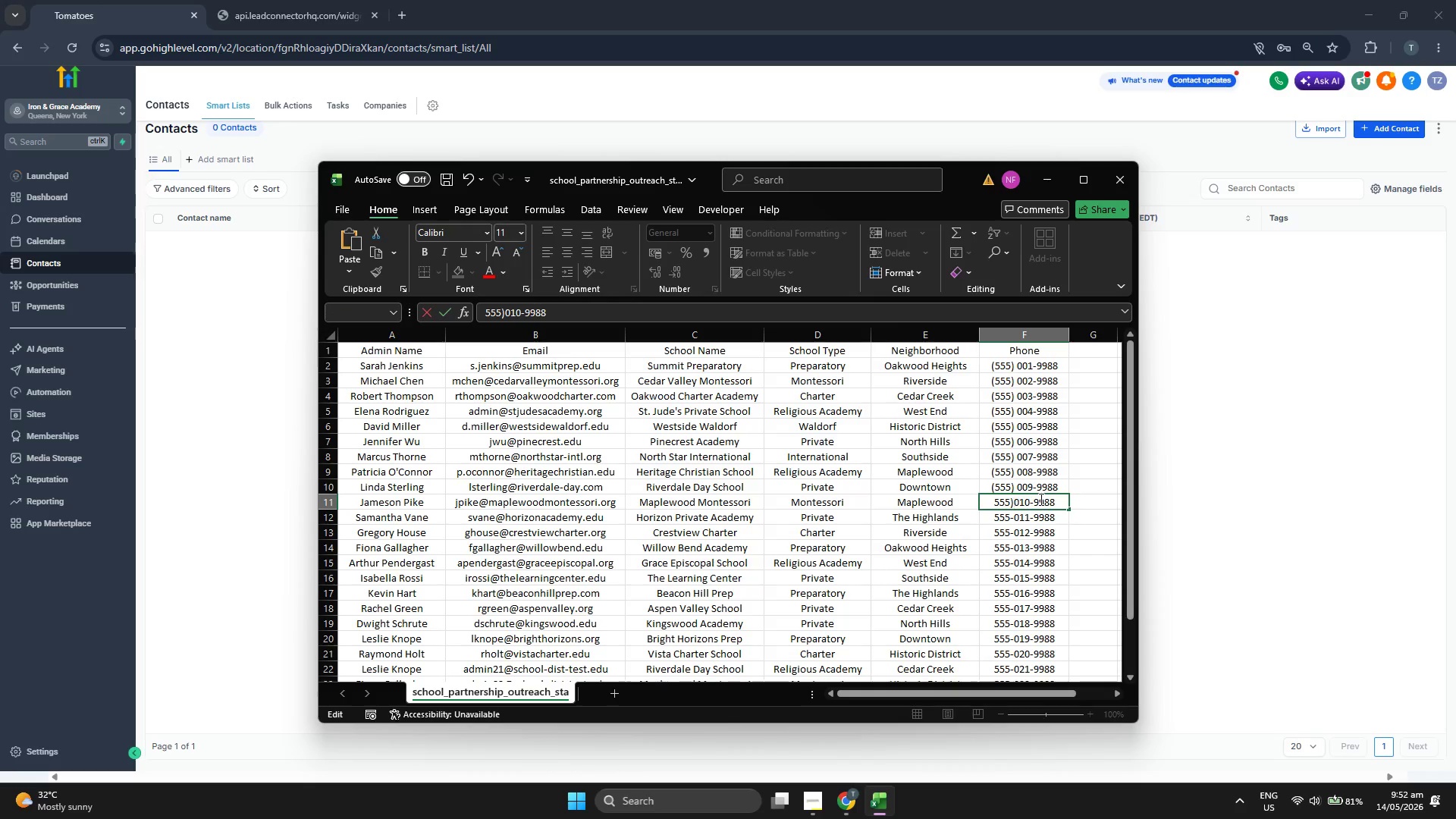 
key(Space)
 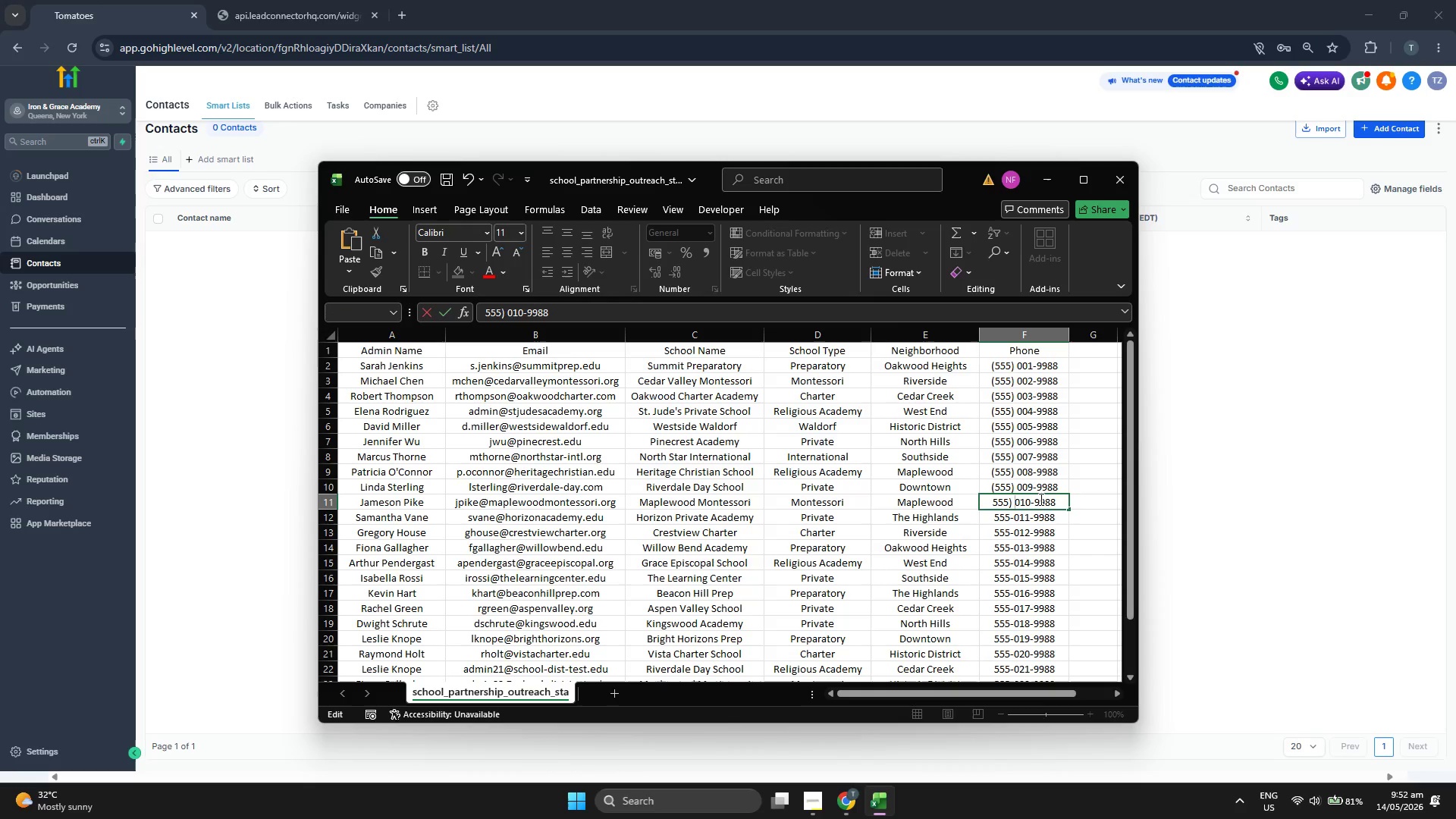 
key(ArrowLeft)
 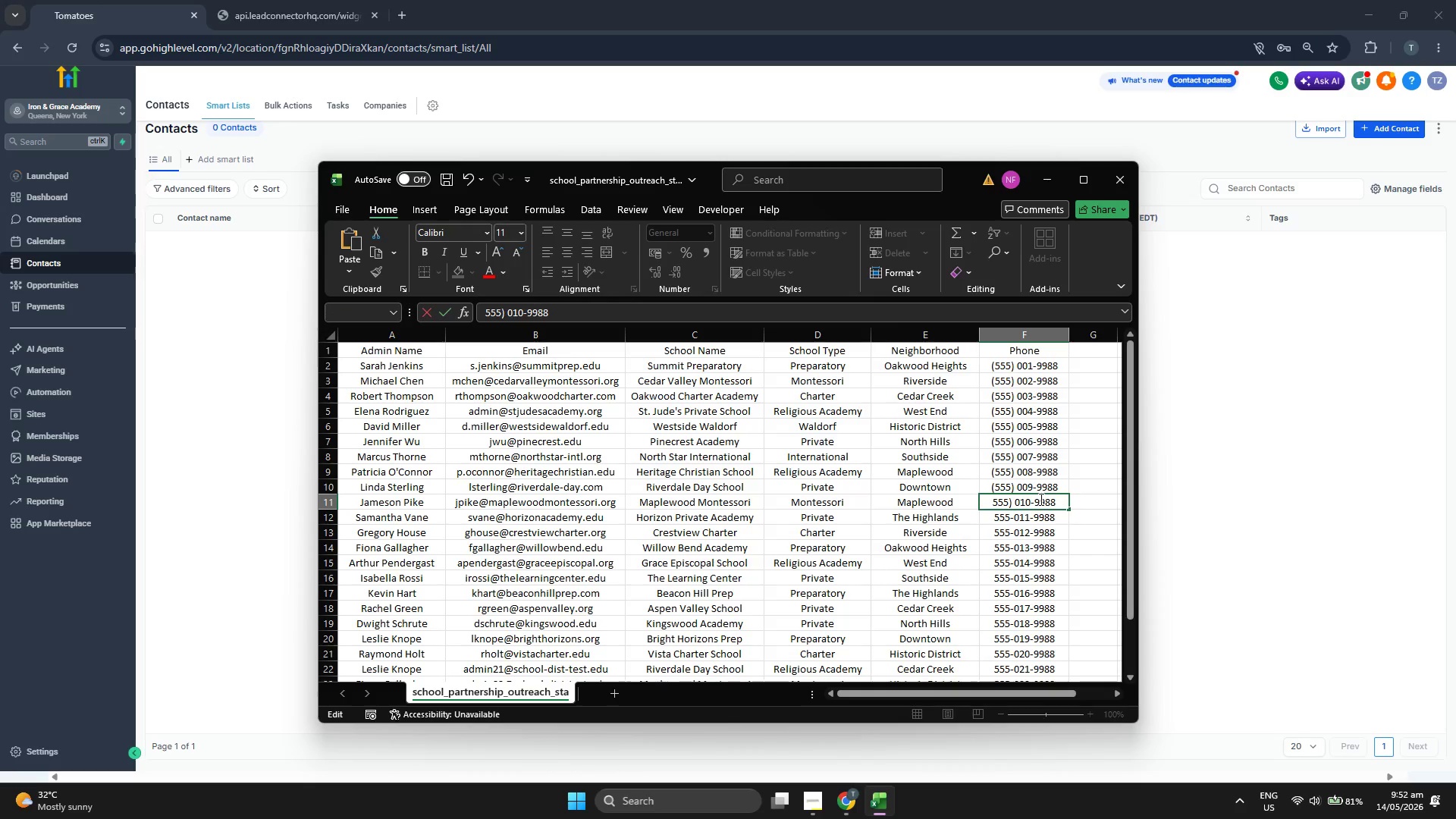 
key(ArrowLeft)
 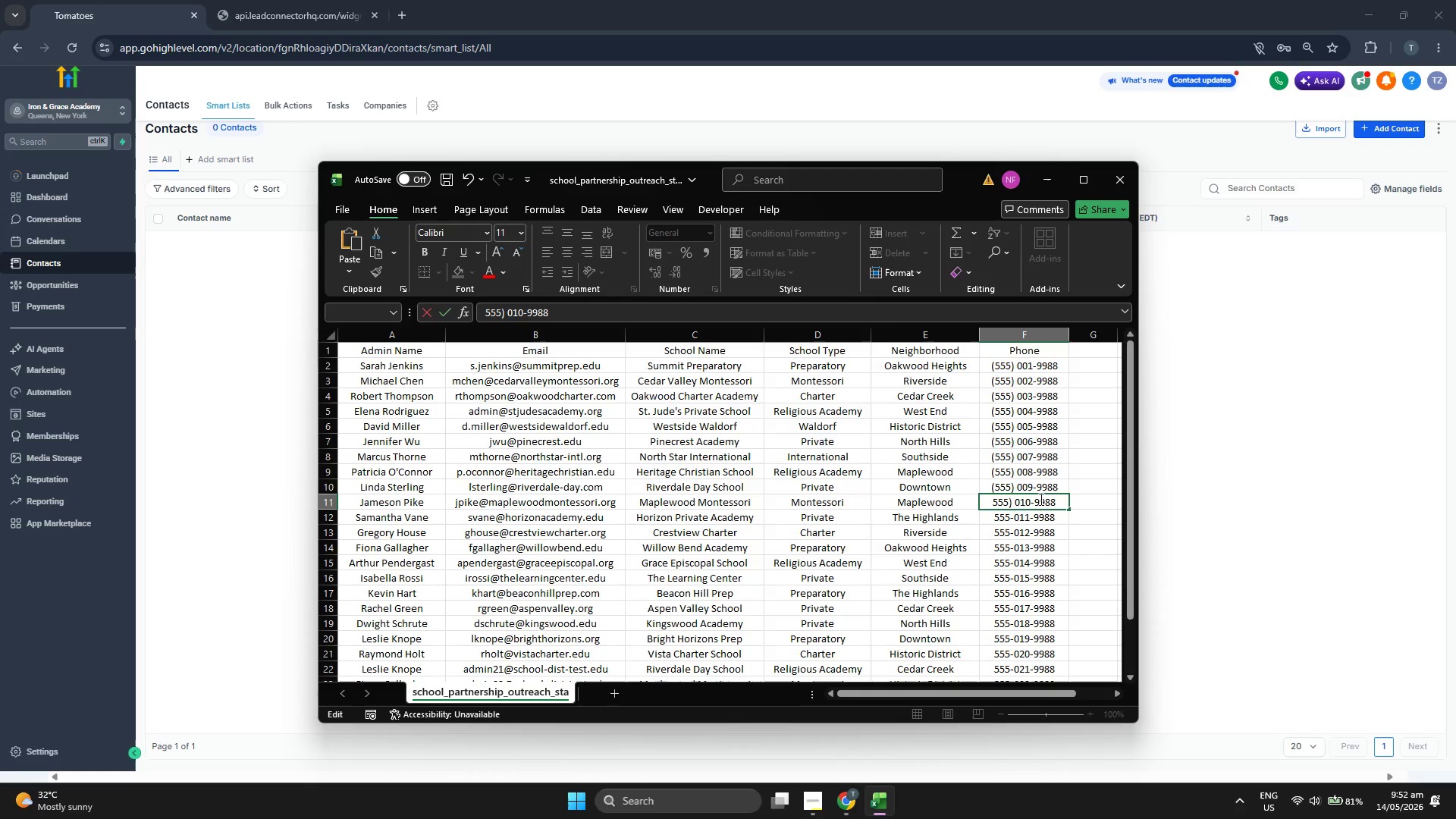 
key(ArrowLeft)
 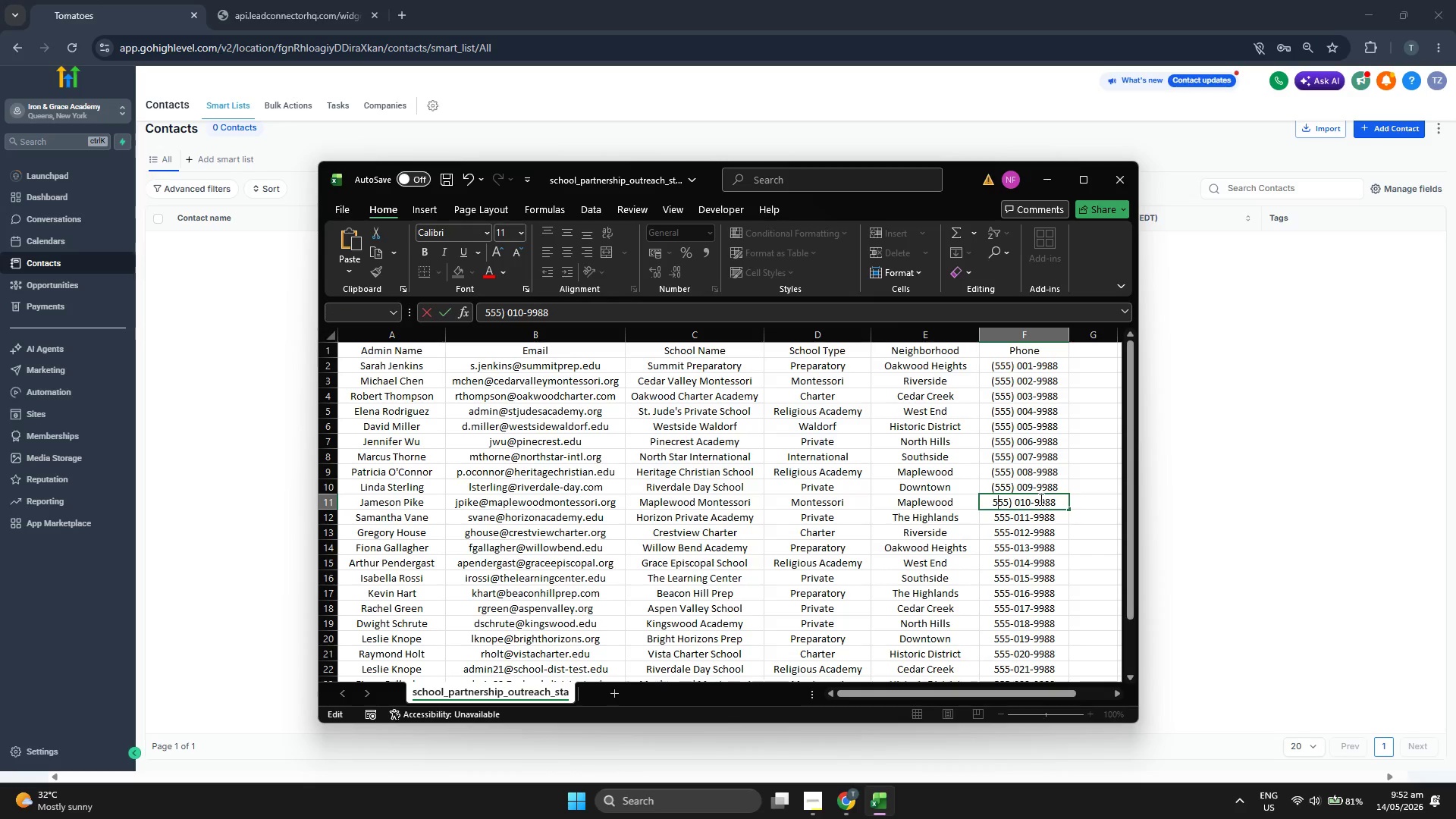 
key(ArrowLeft)
 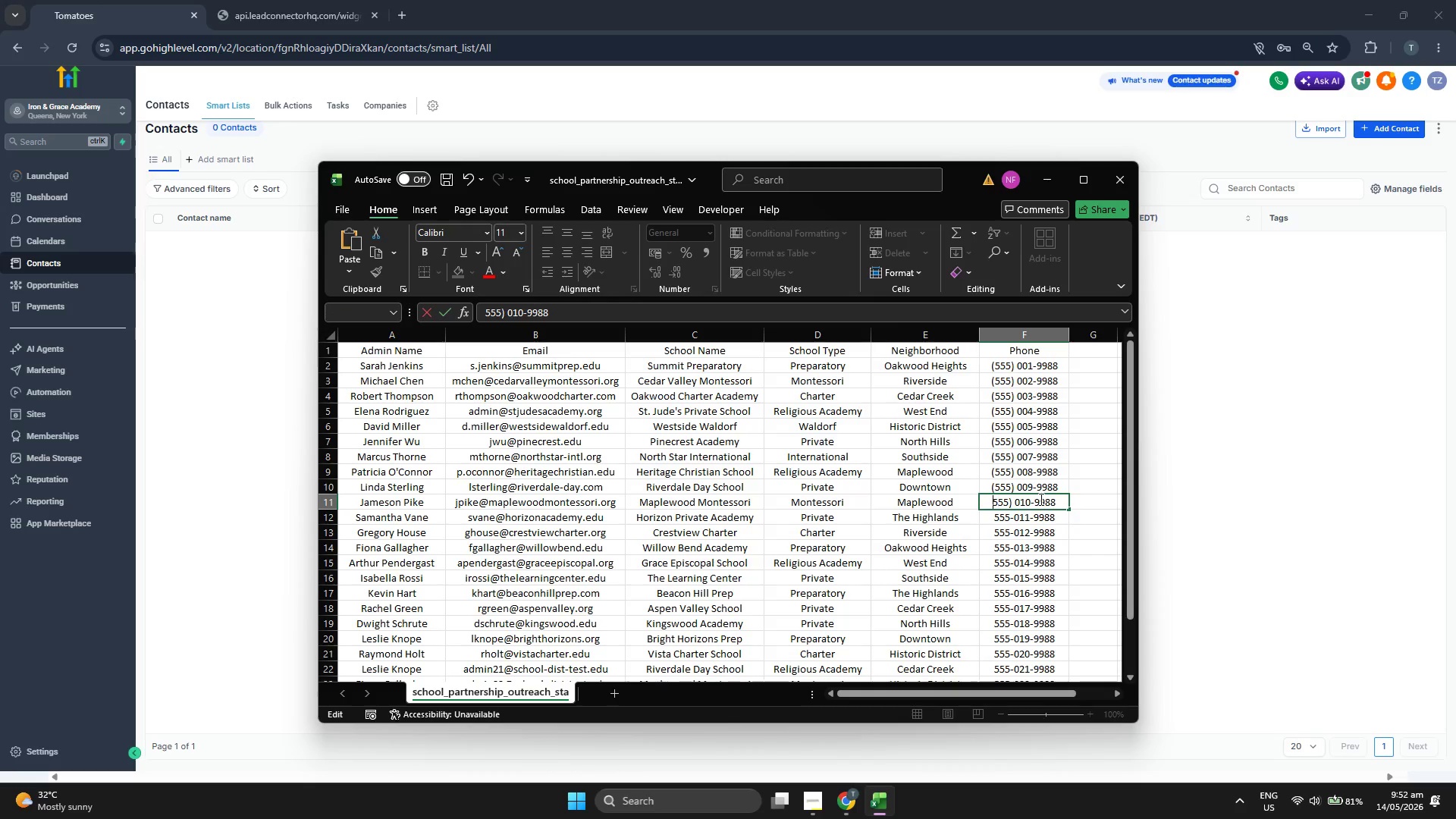 
key(ArrowLeft)
 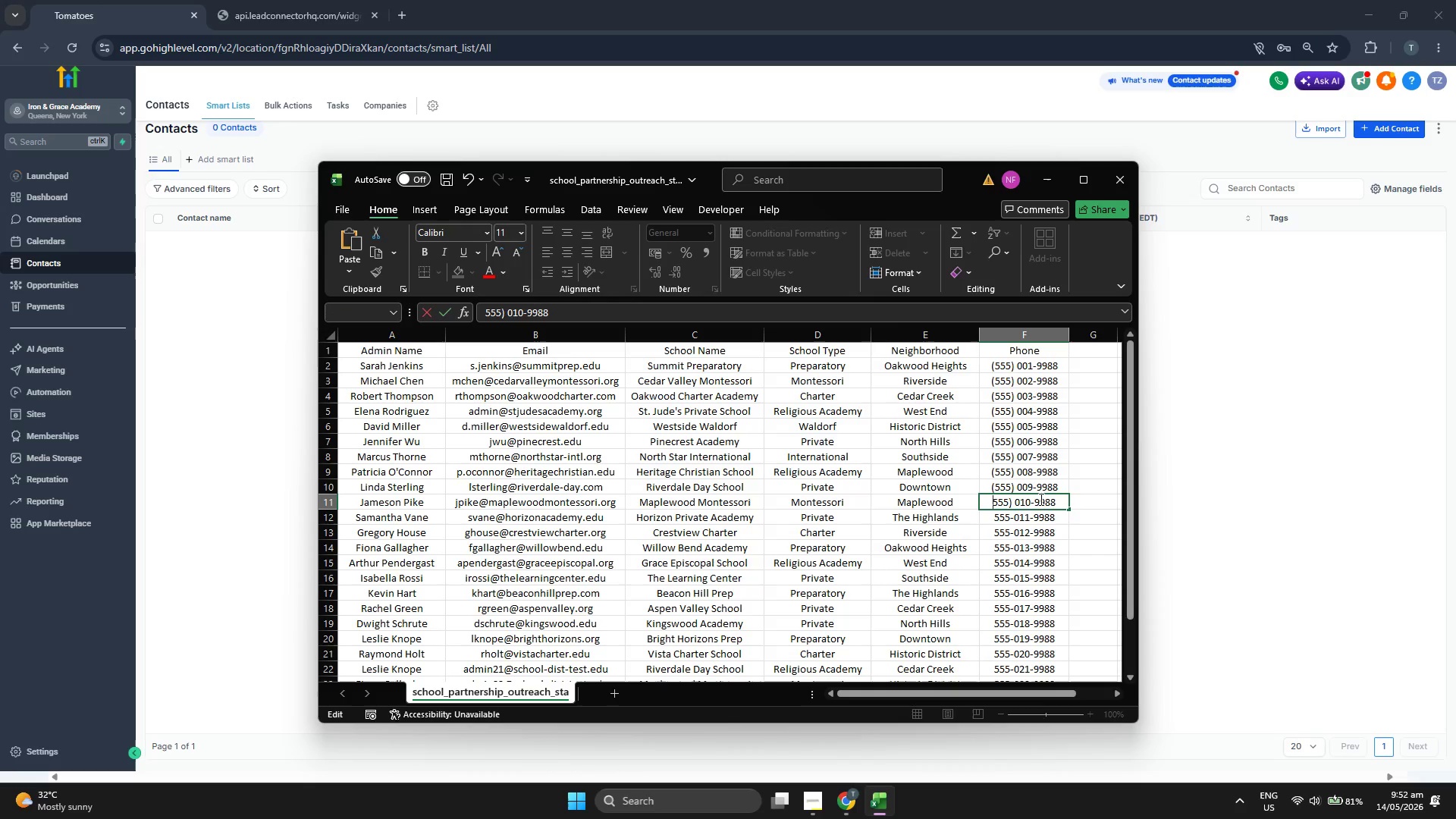 
key(Shift+9)
 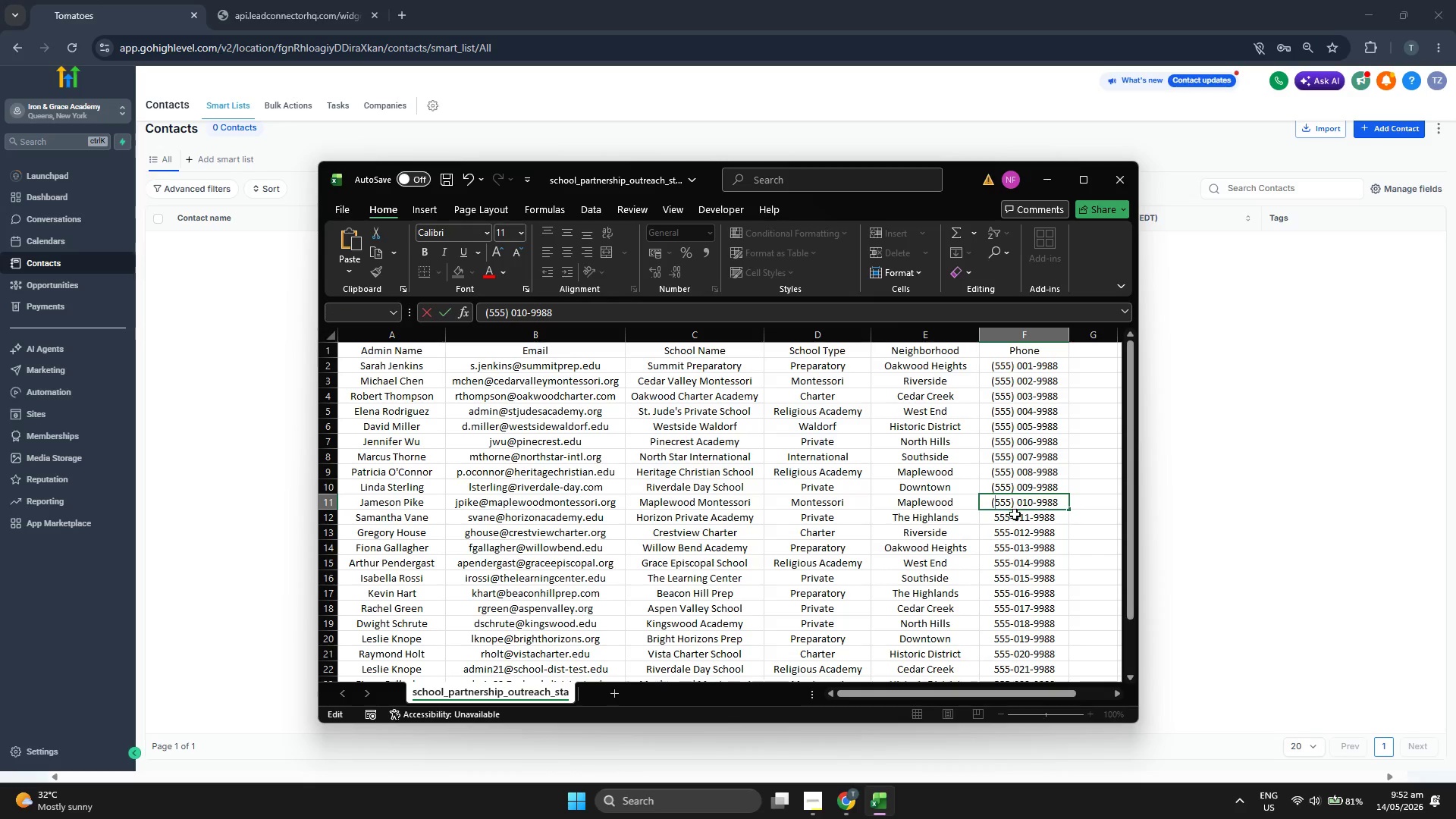 
double_click([1014, 518])
 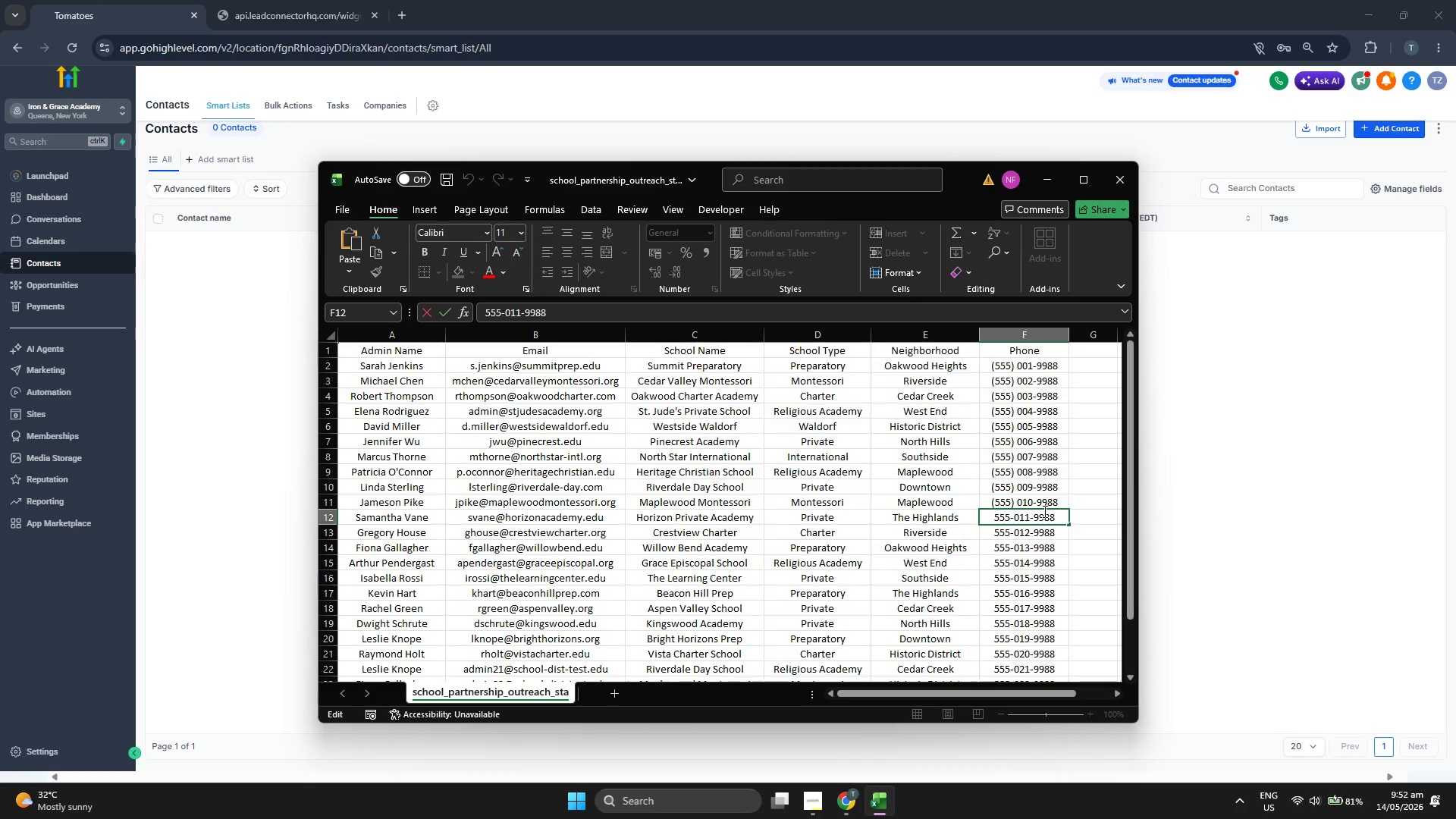 
key(Backspace)
 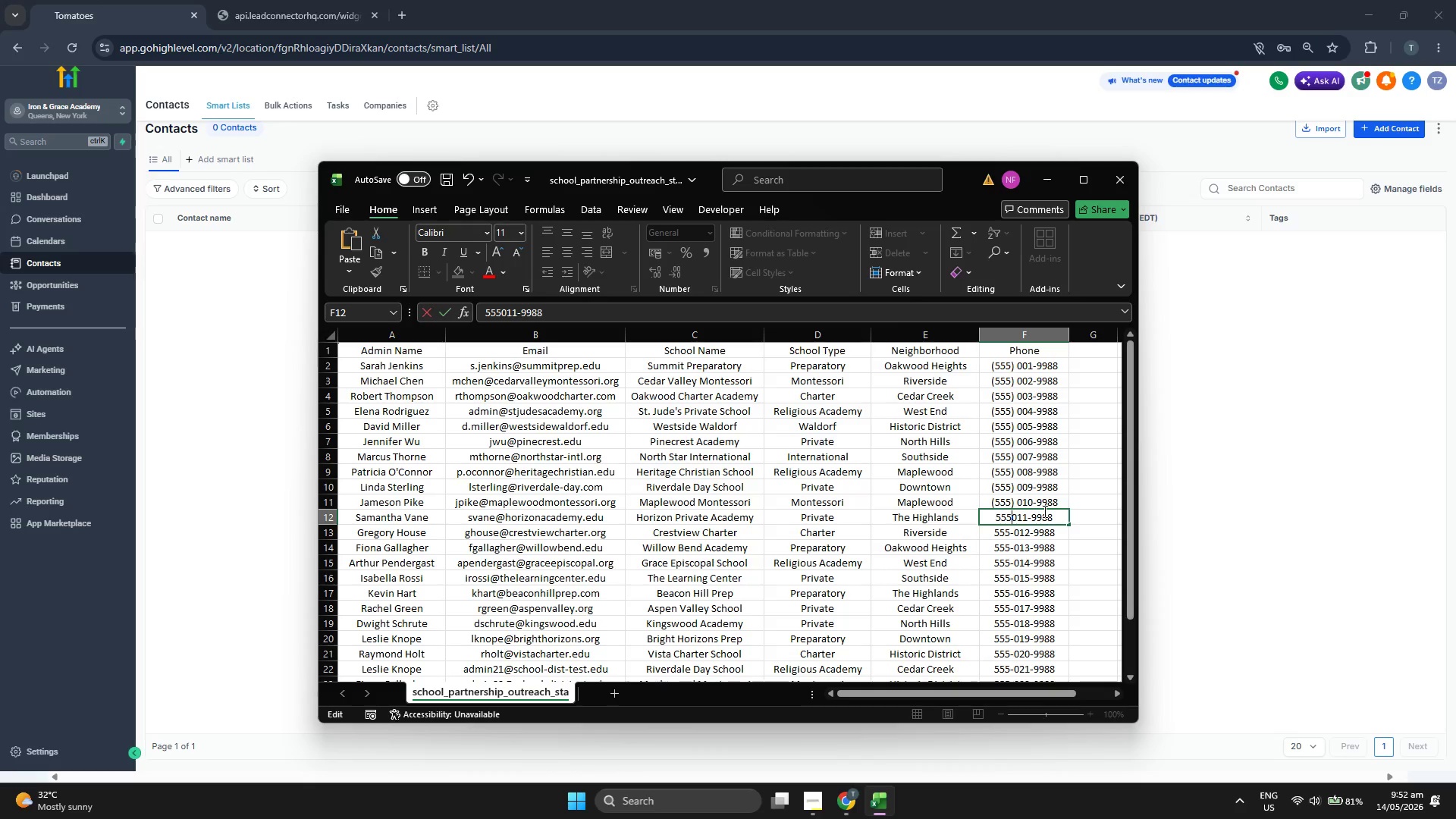 
key(Shift+0)
 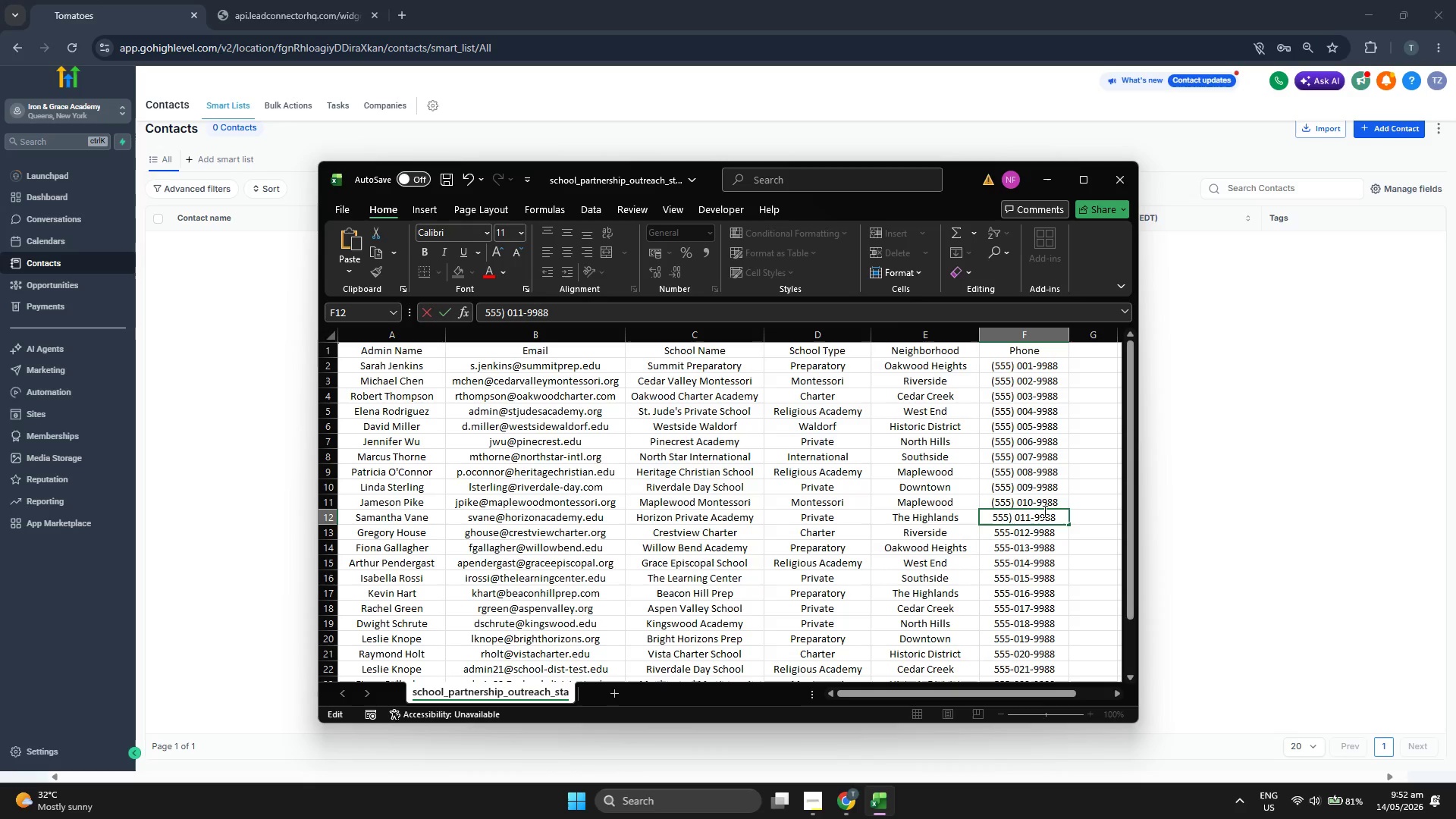 
key(Space)
 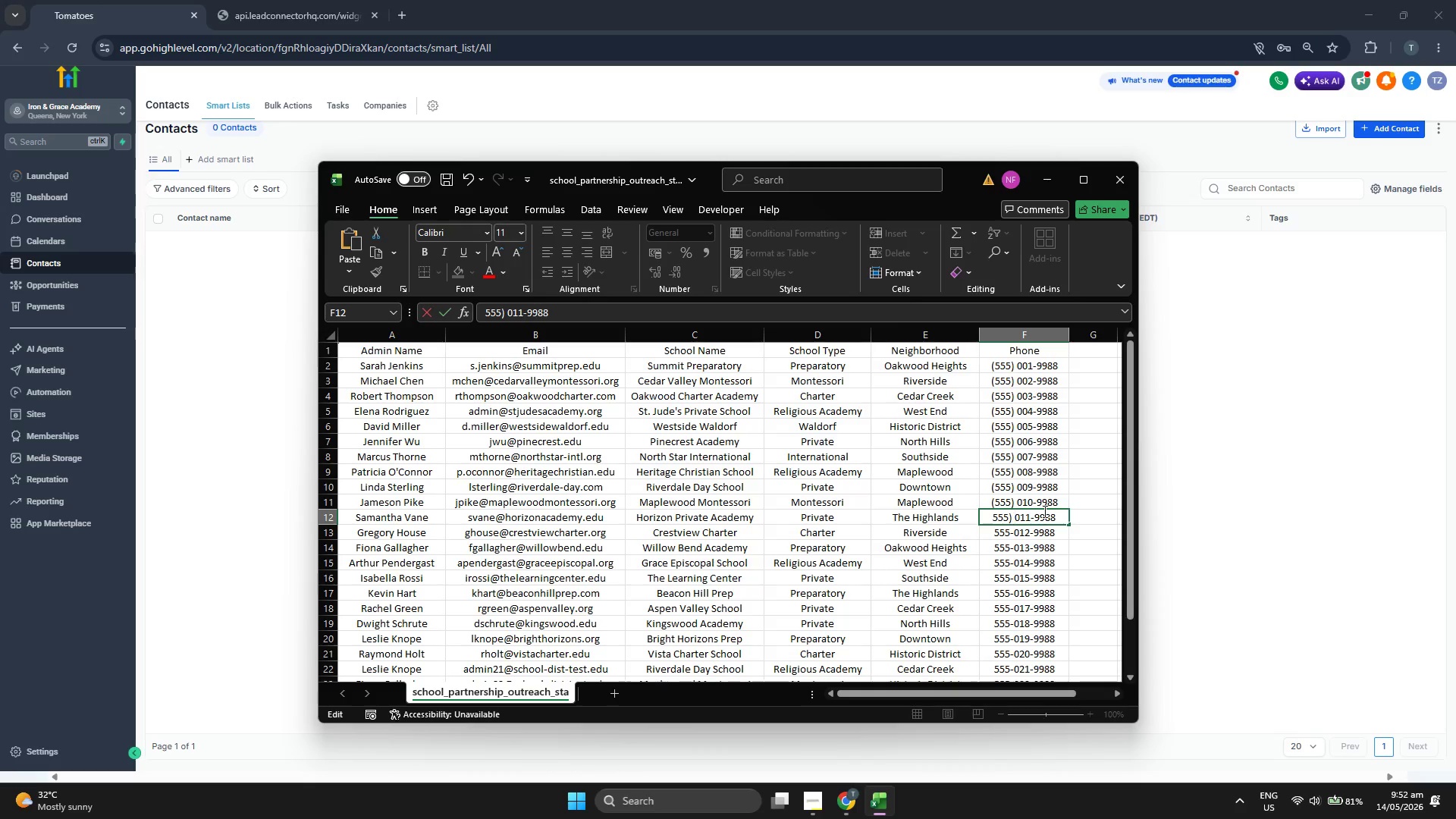 
key(ArrowLeft)
 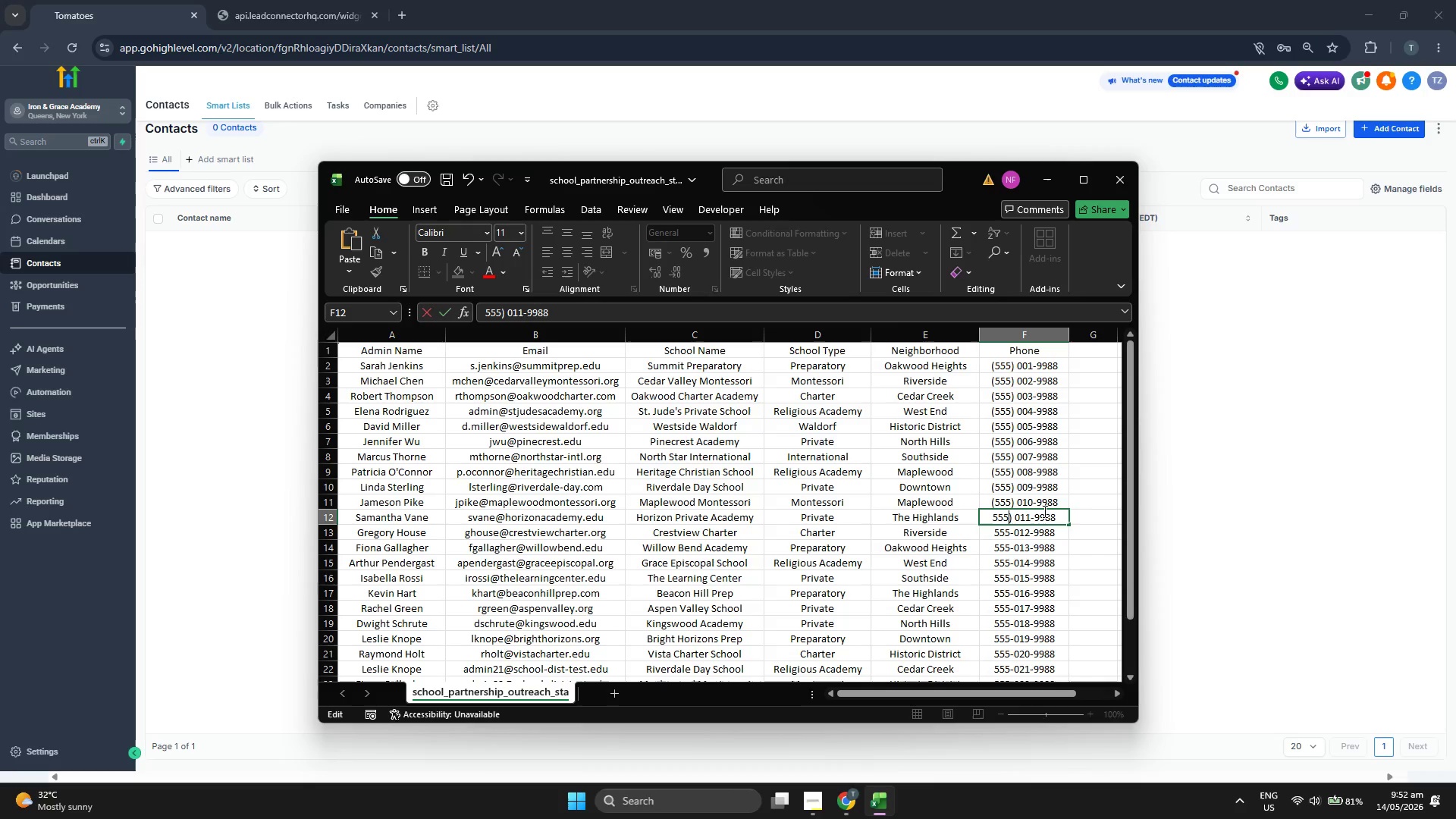 
key(ArrowLeft)
 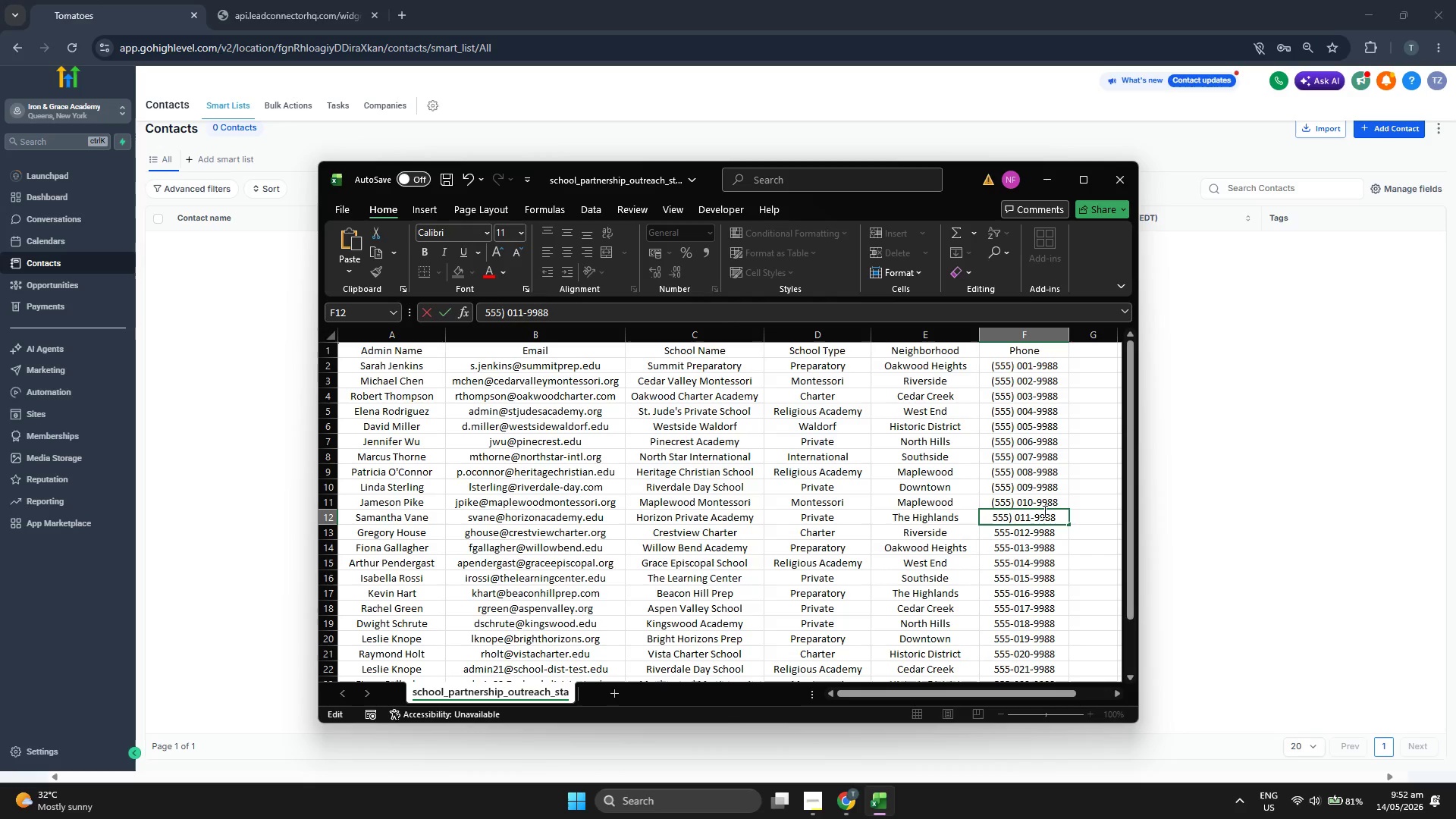 
key(ArrowLeft)
 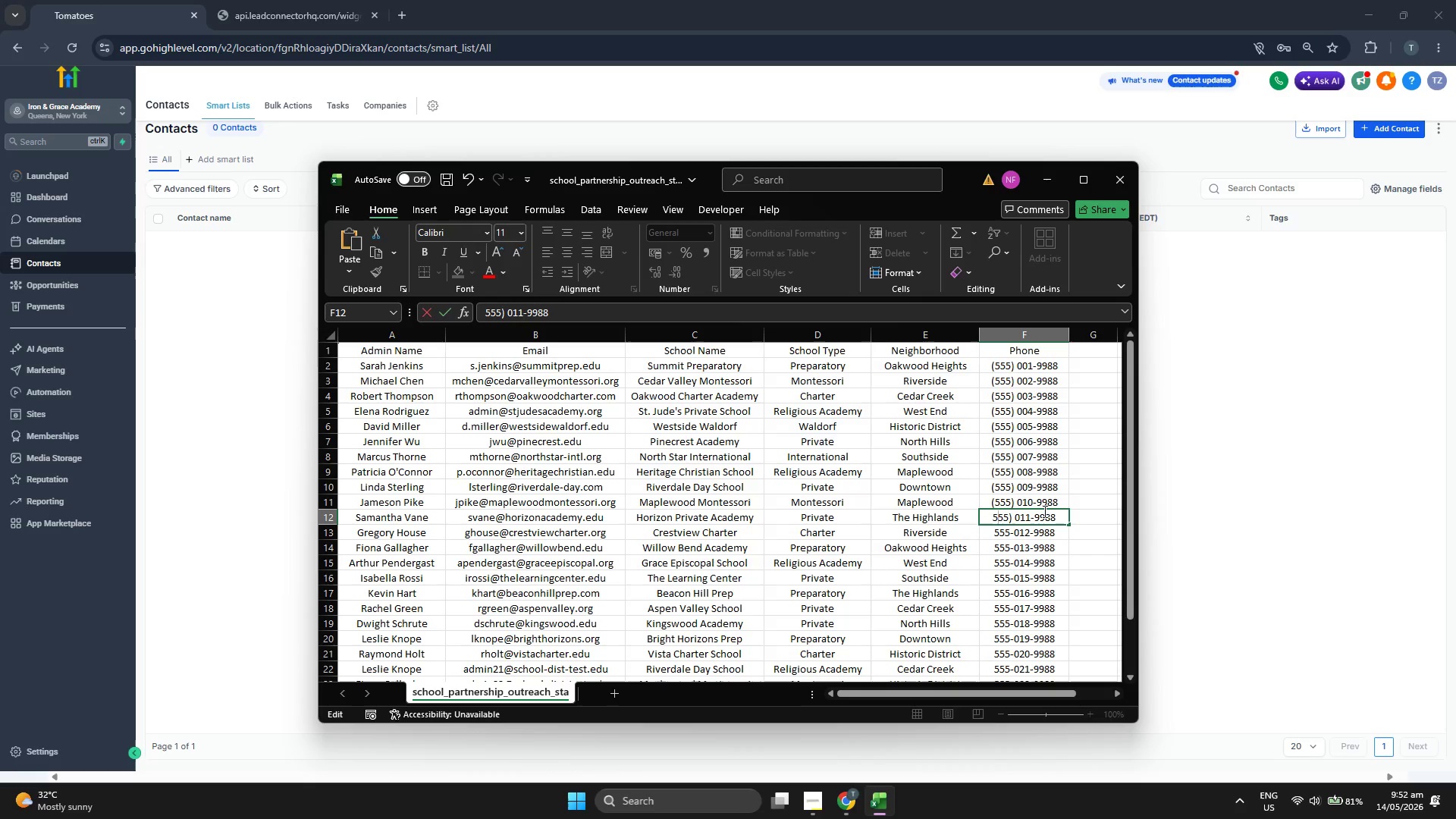 
key(ArrowLeft)
 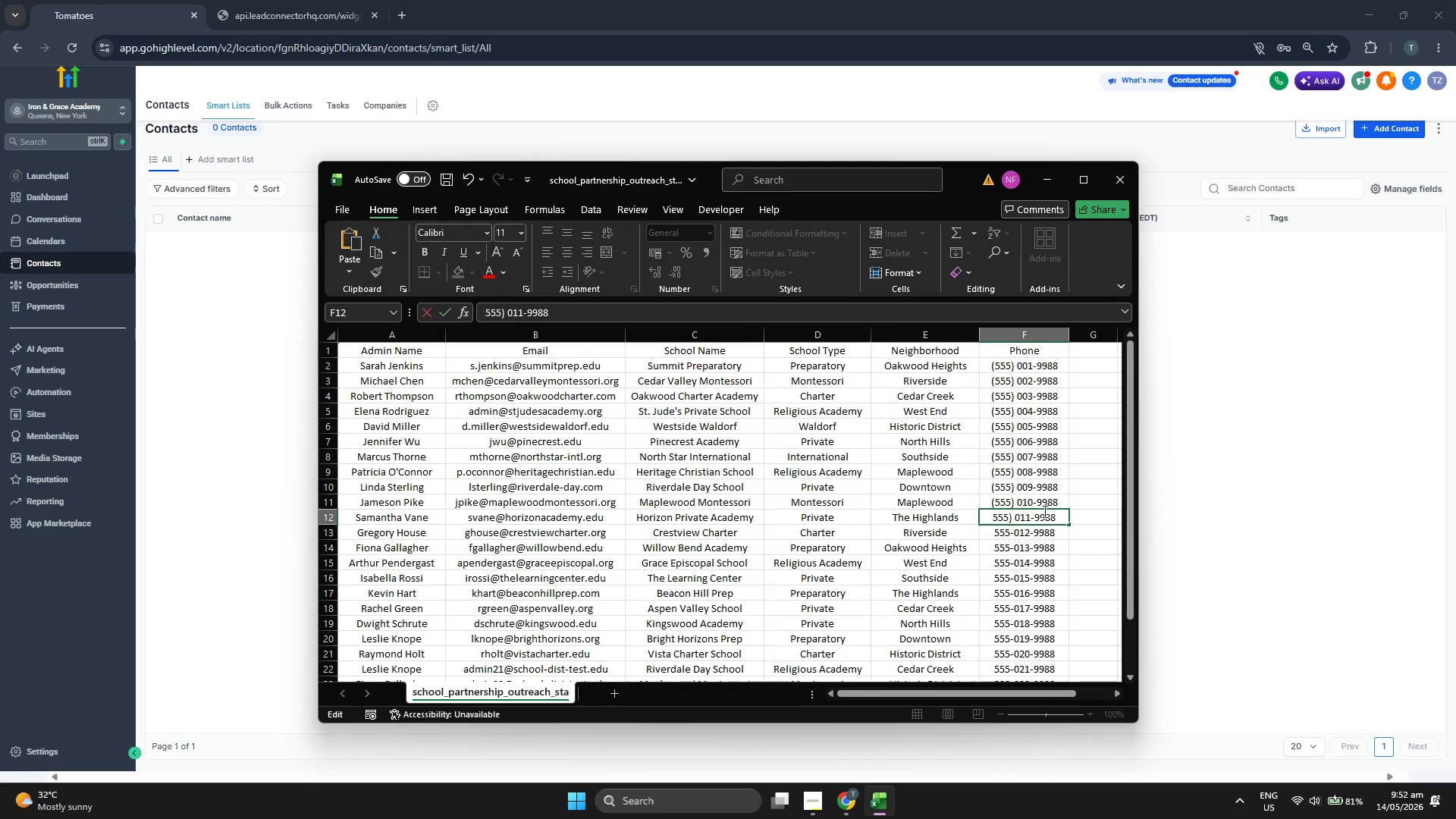 
key(ArrowLeft)
 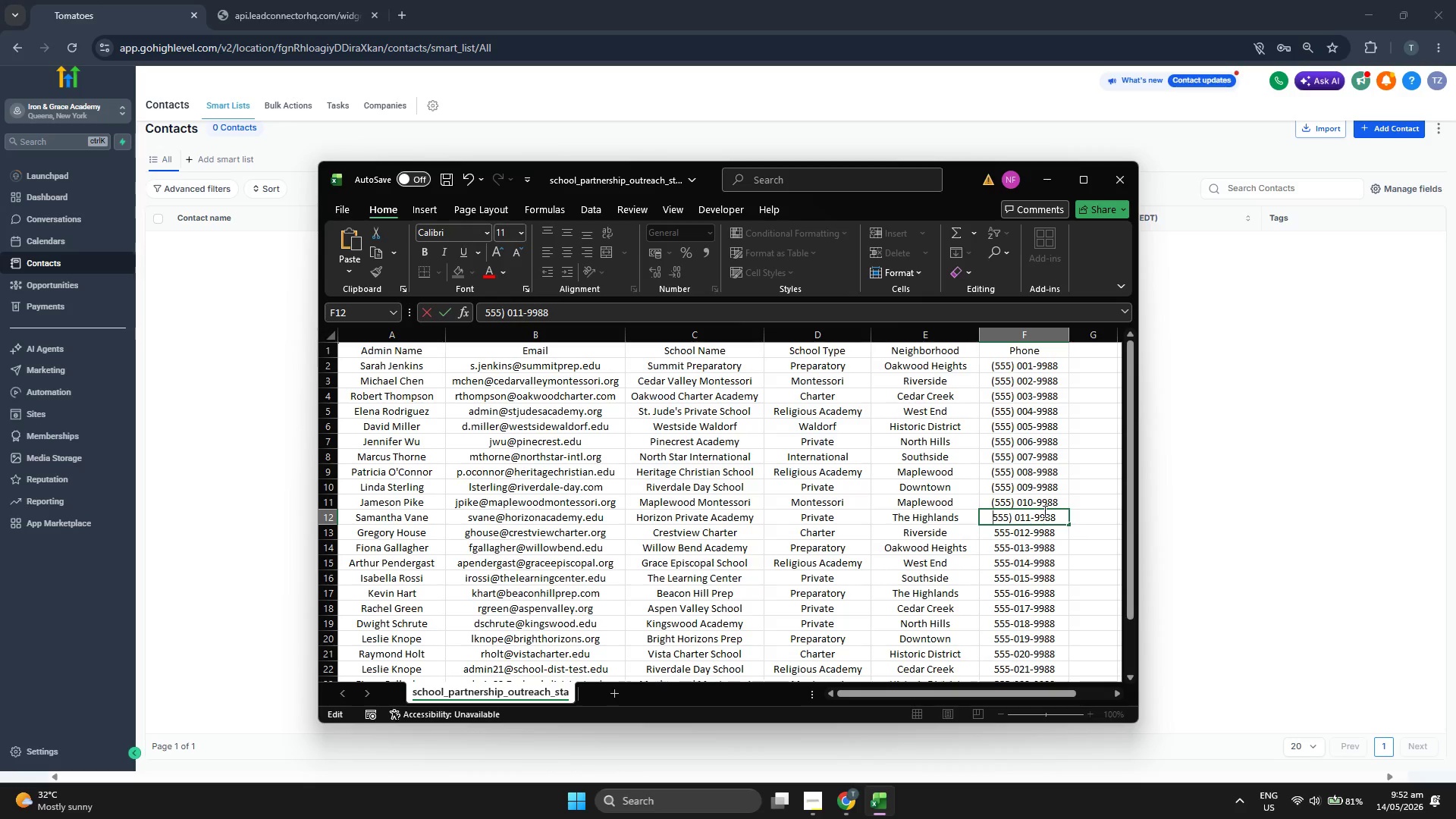 
key(Shift+9)
 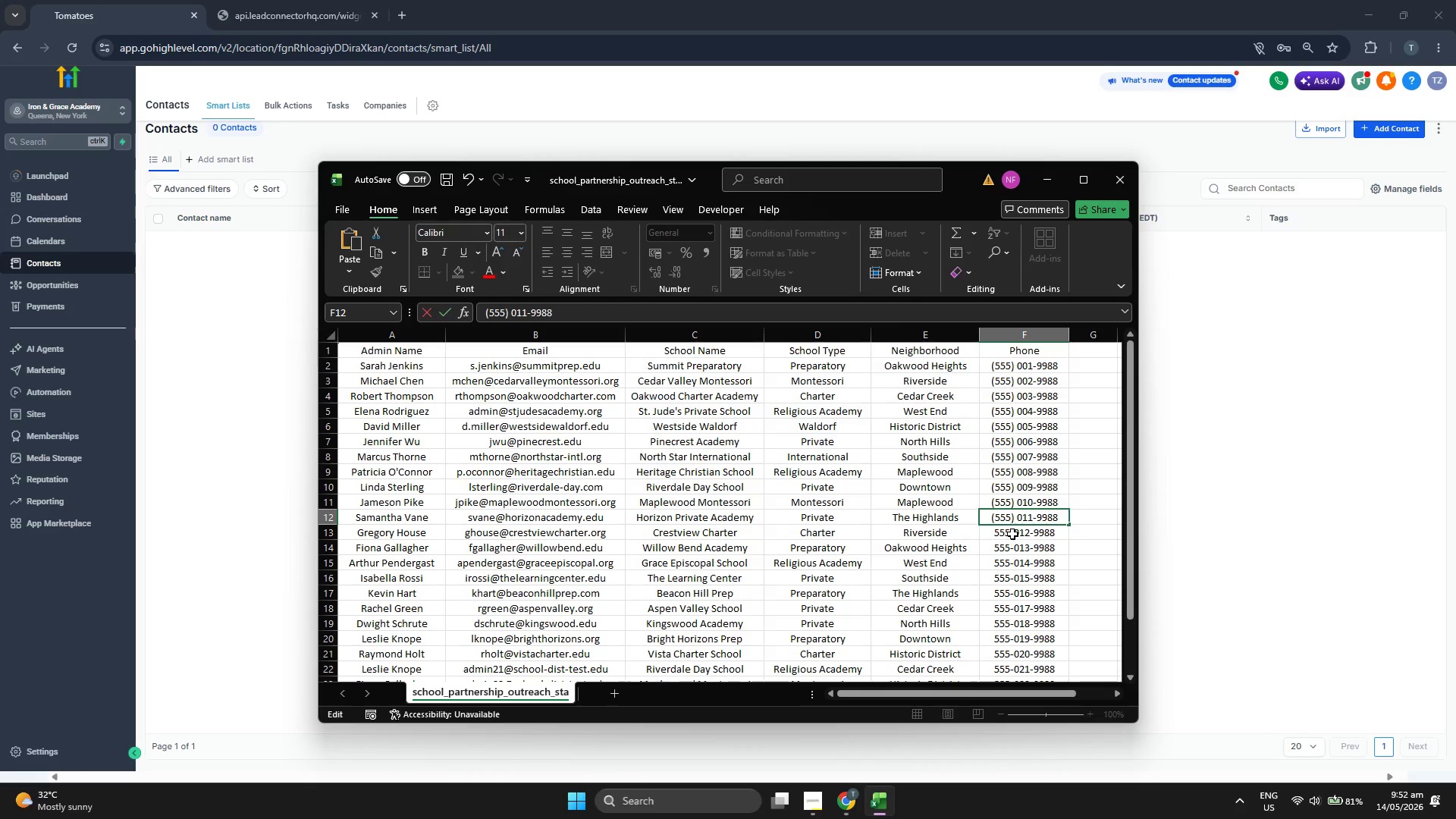 
double_click([1015, 530])
 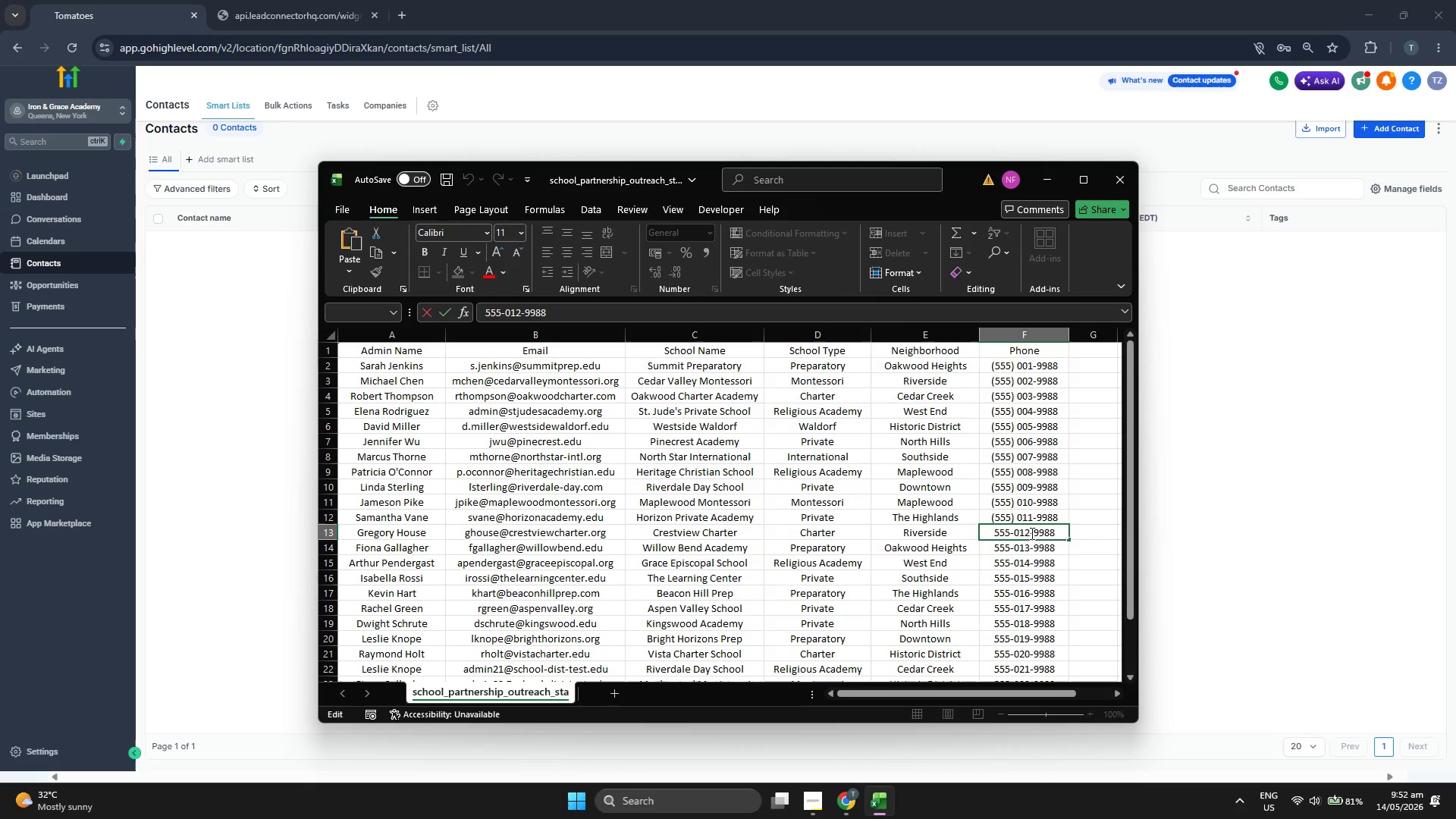 
key(Backspace)
 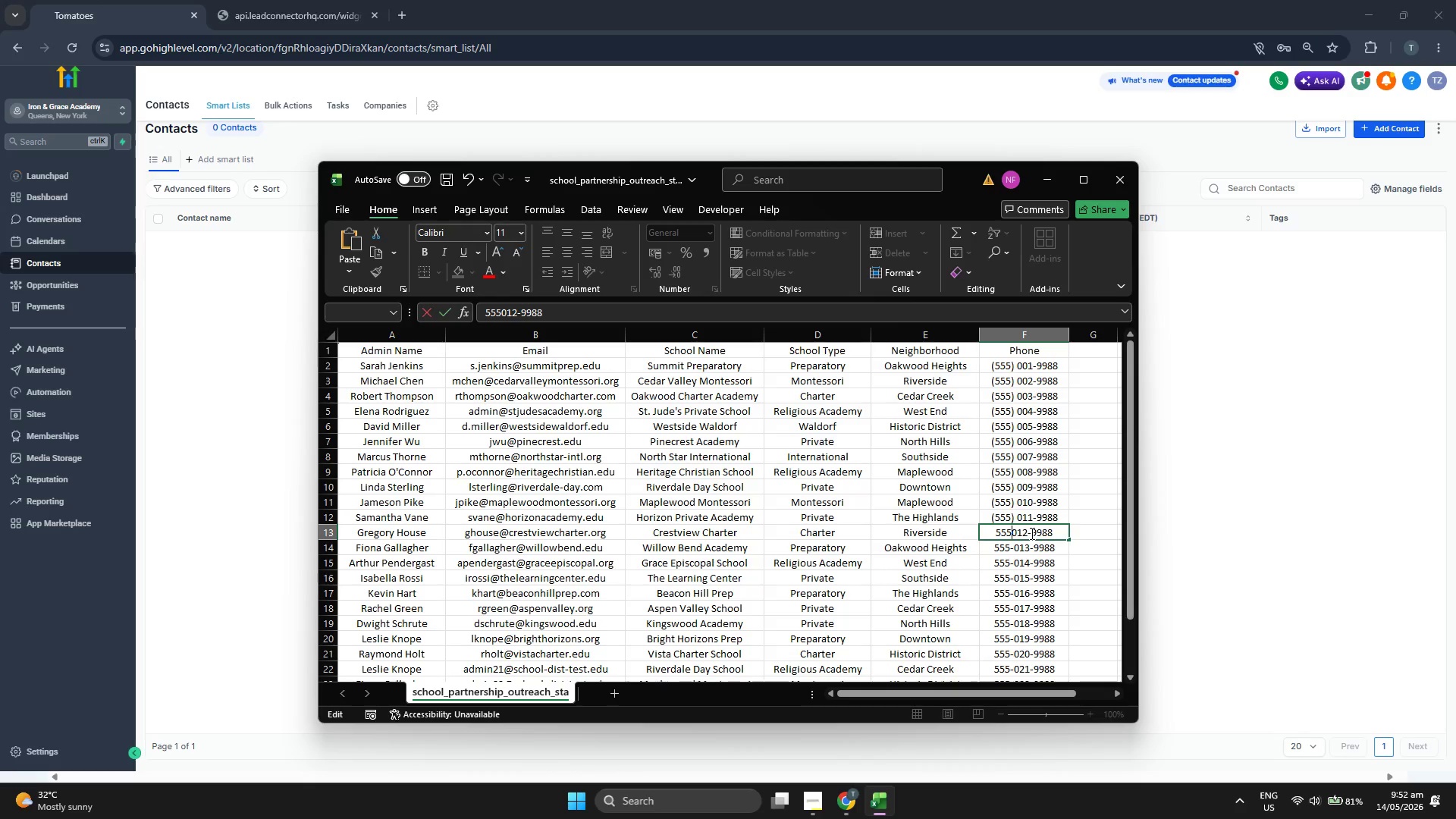 
key(Shift+0)
 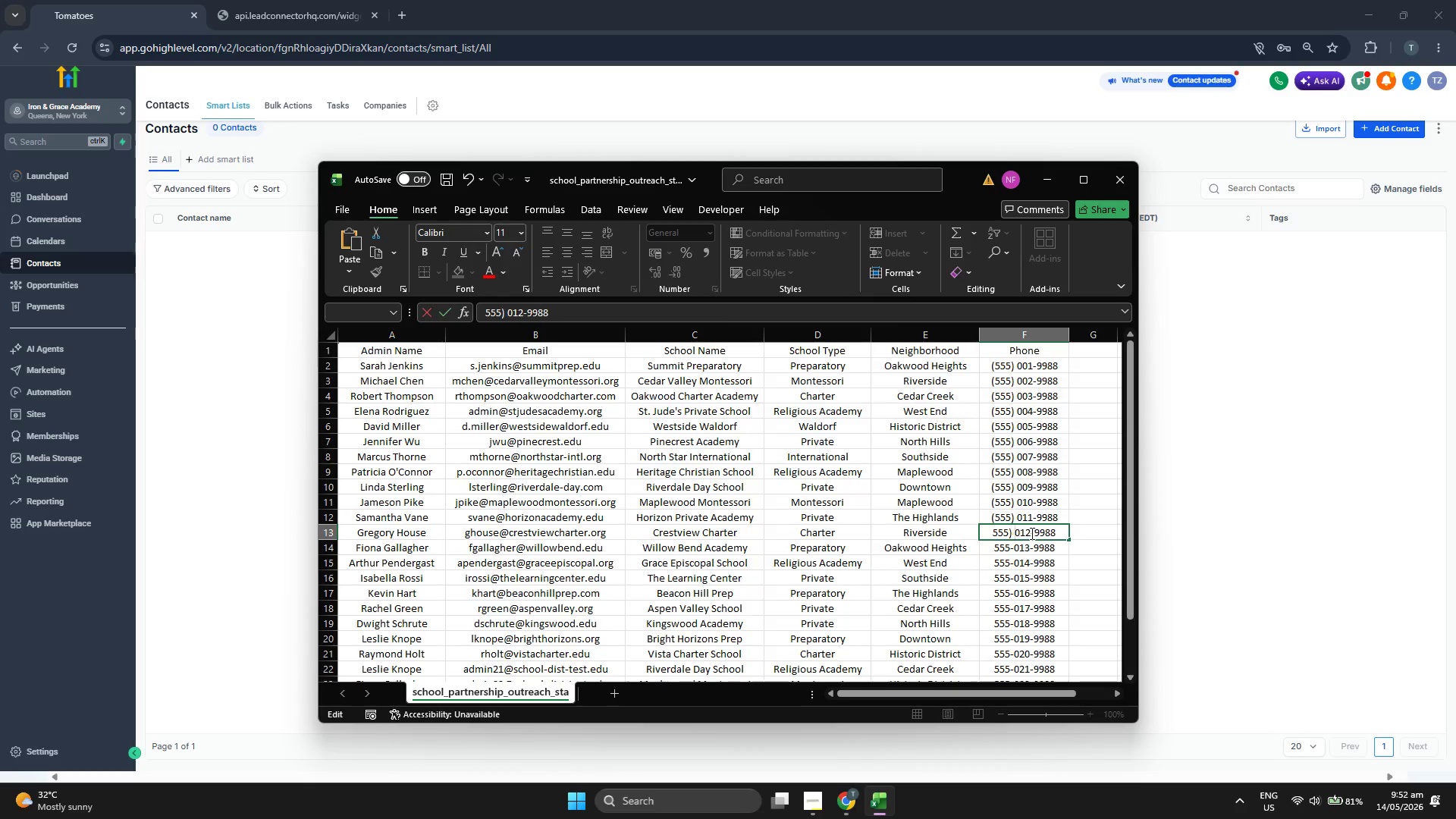 
key(Shift+Space)
 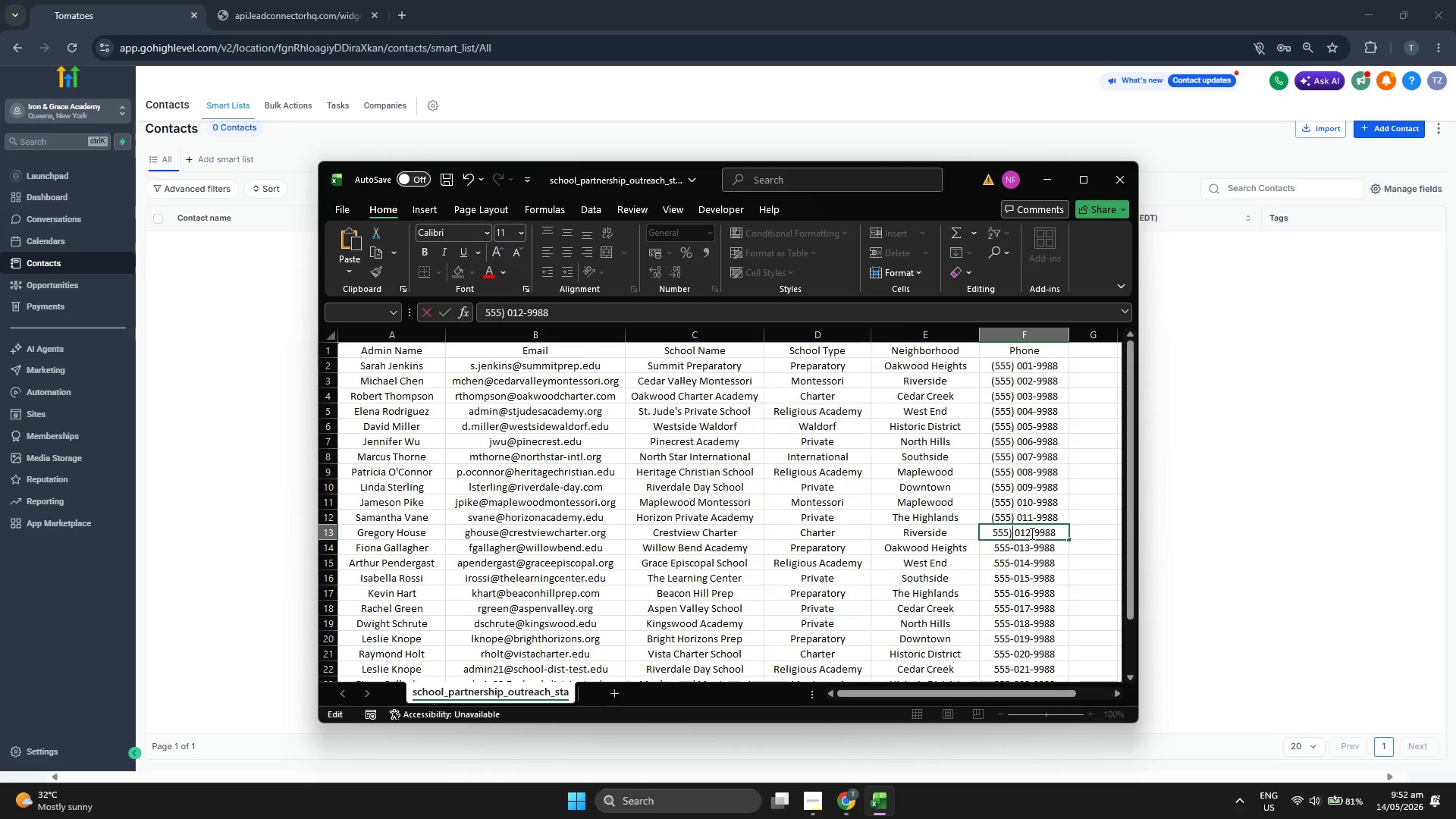 
key(ArrowLeft)
 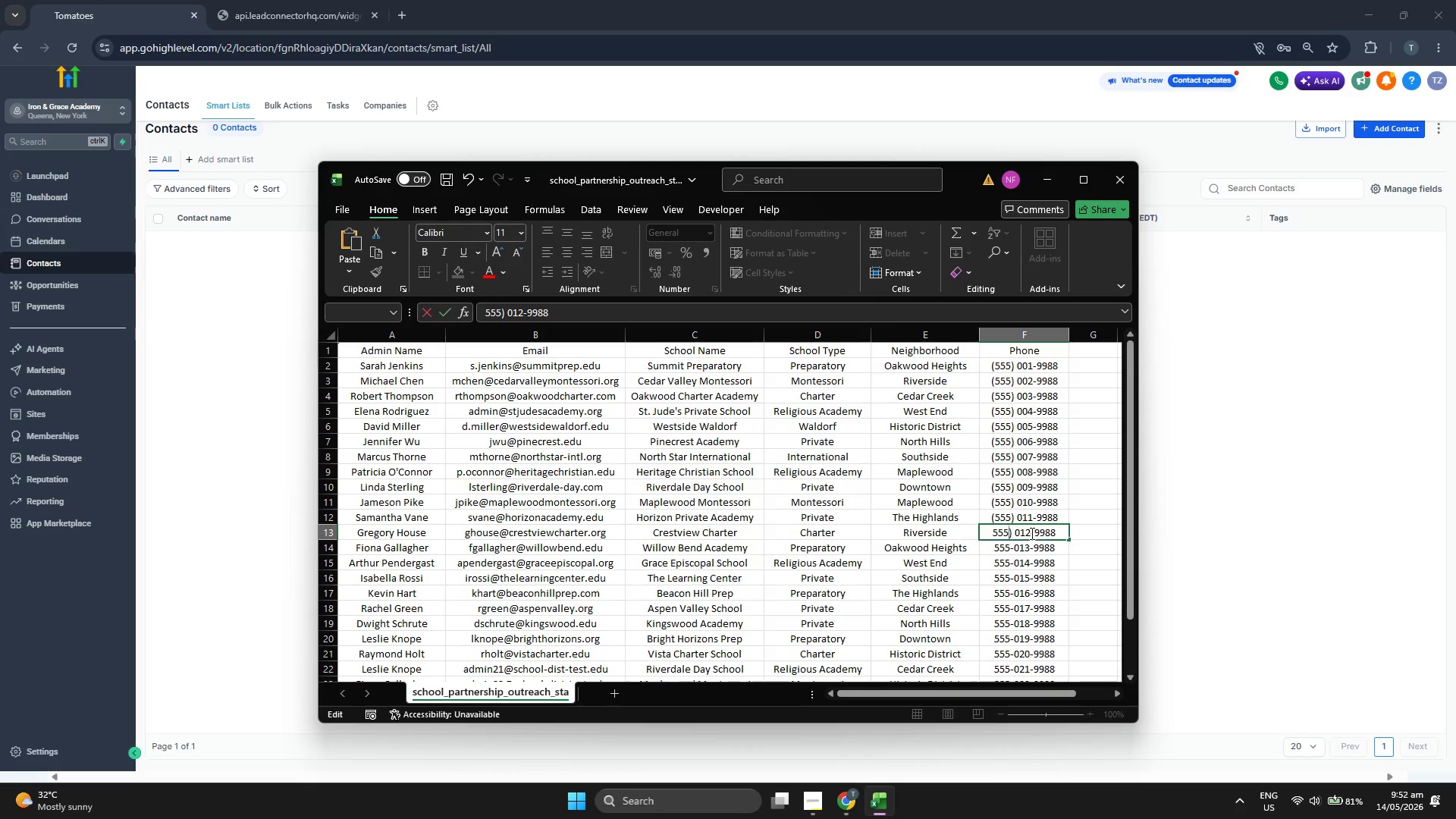 
key(ArrowLeft)
 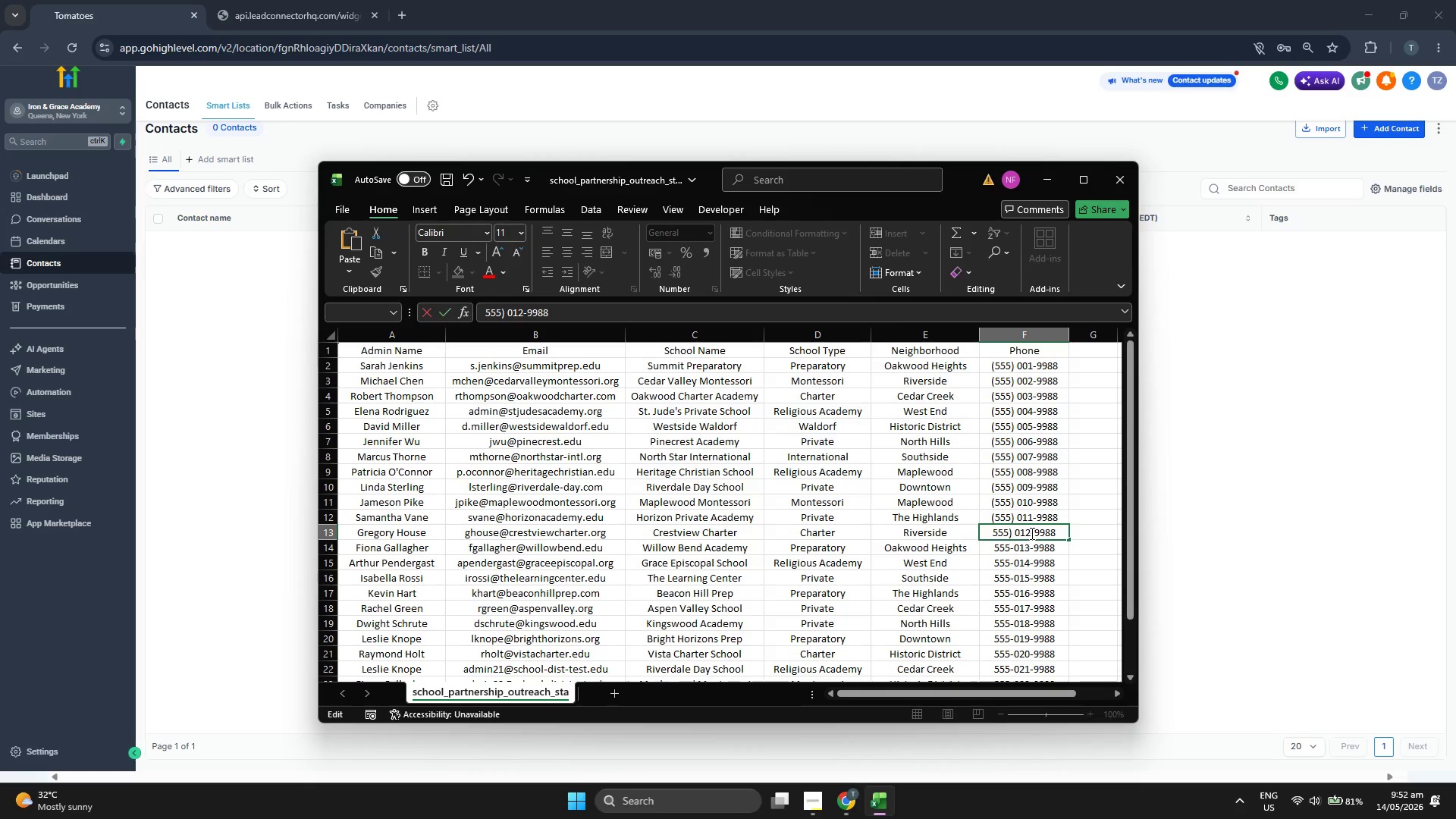 
key(ArrowLeft)
 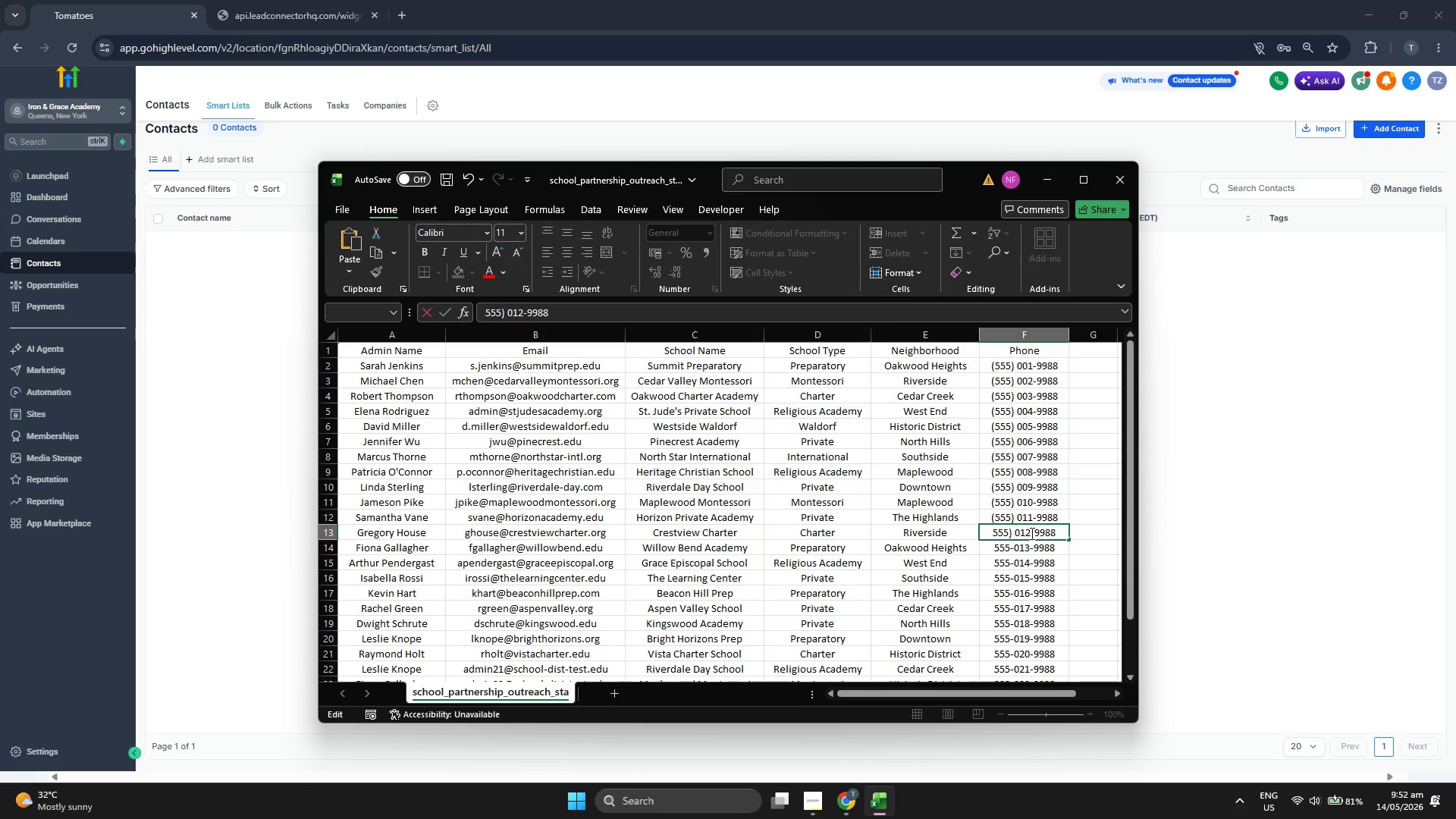 
key(ArrowLeft)
 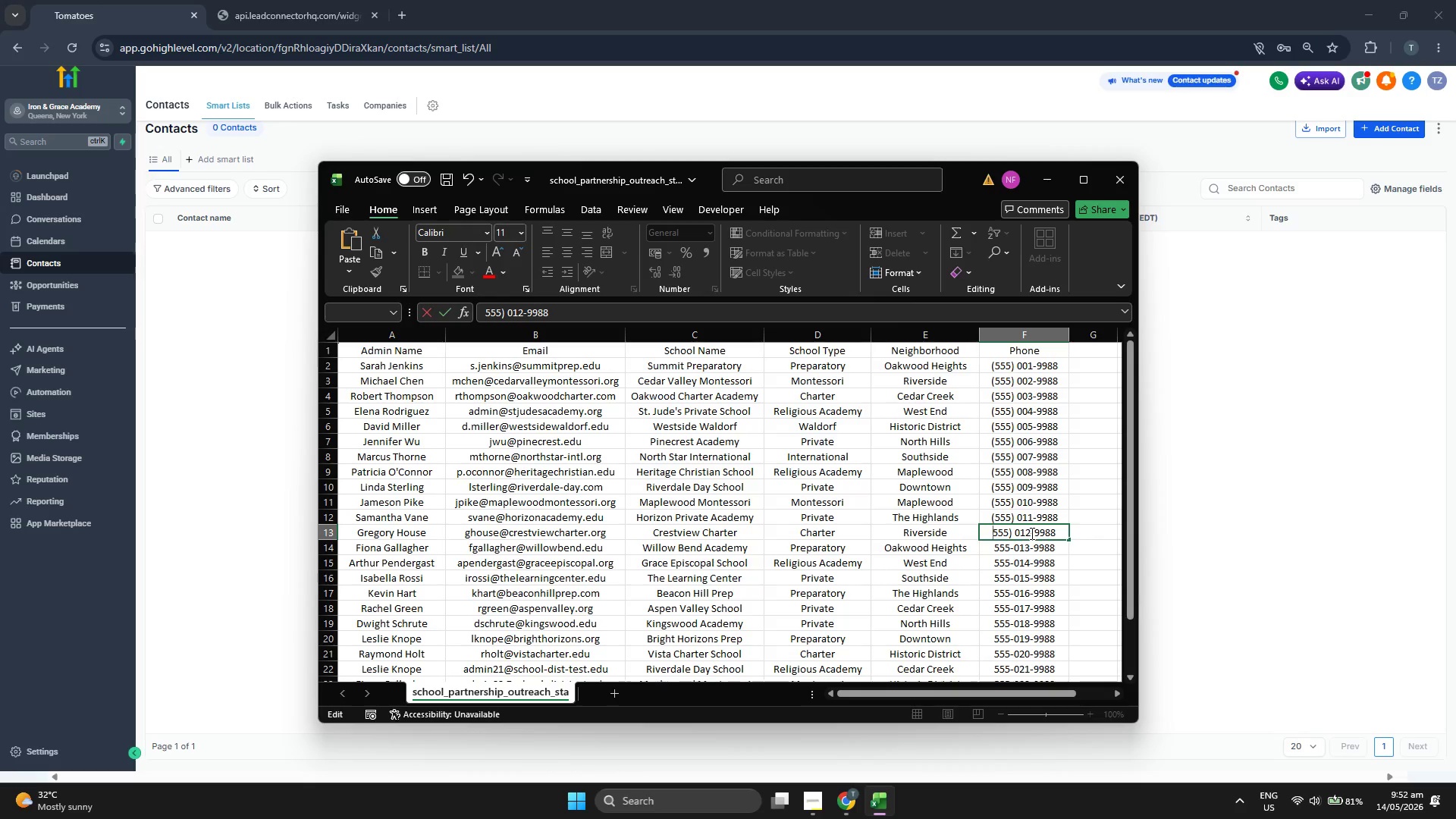 
key(ArrowLeft)
 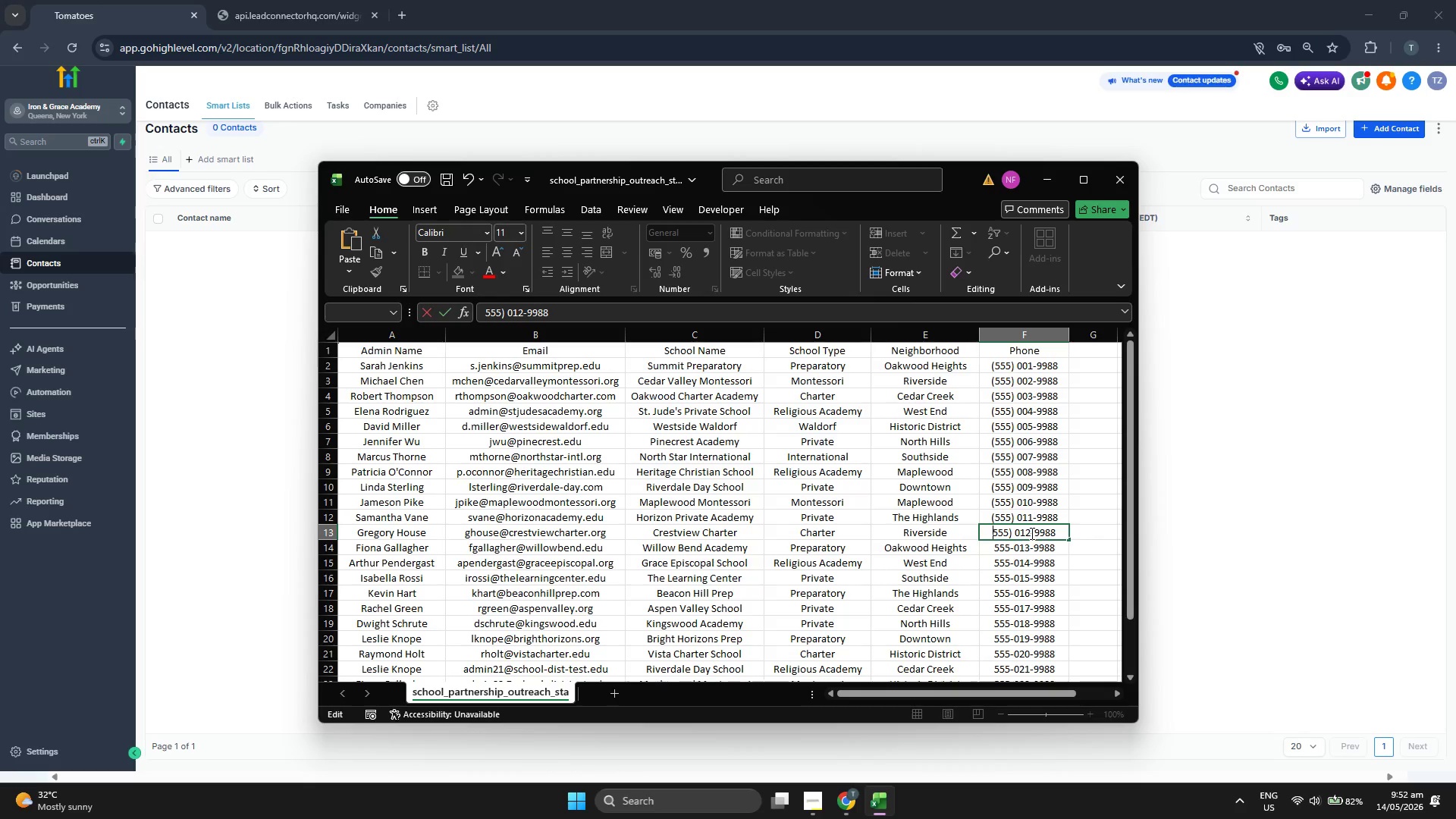 
key(Shift+9)
 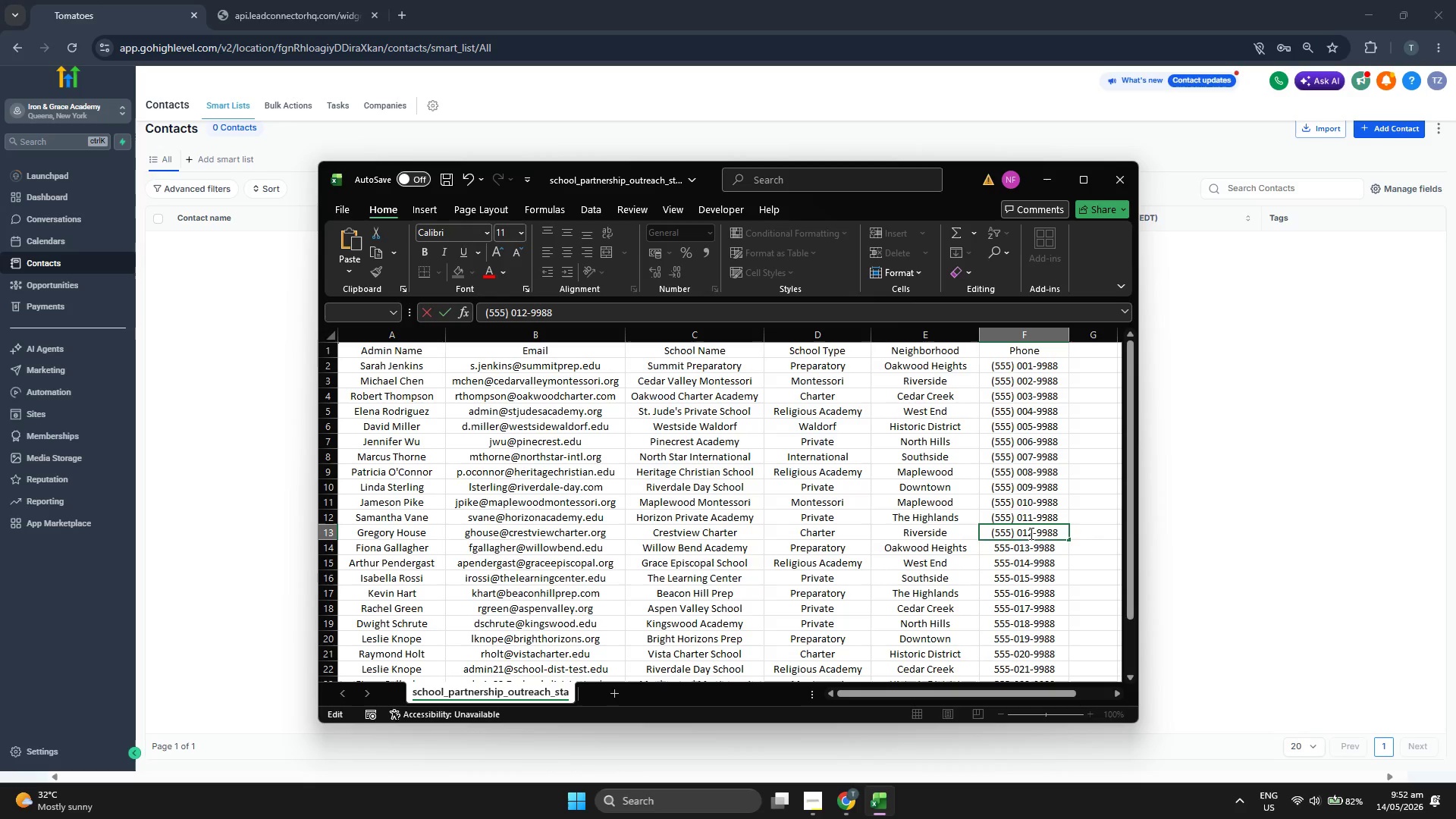 
scroll: coordinate [1030, 533], scroll_direction: down, amount: 1.0
 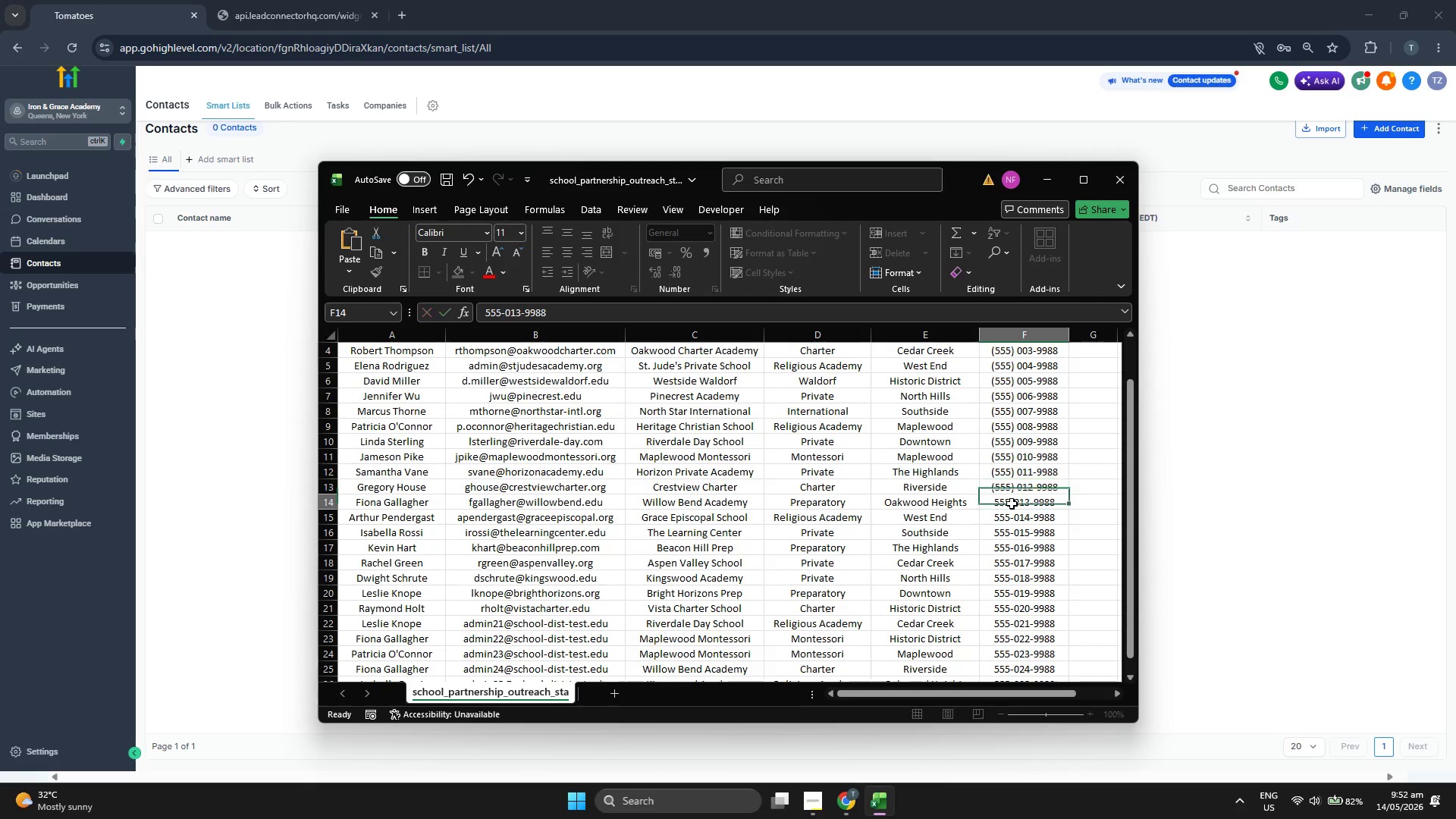 
double_click([1012, 504])
 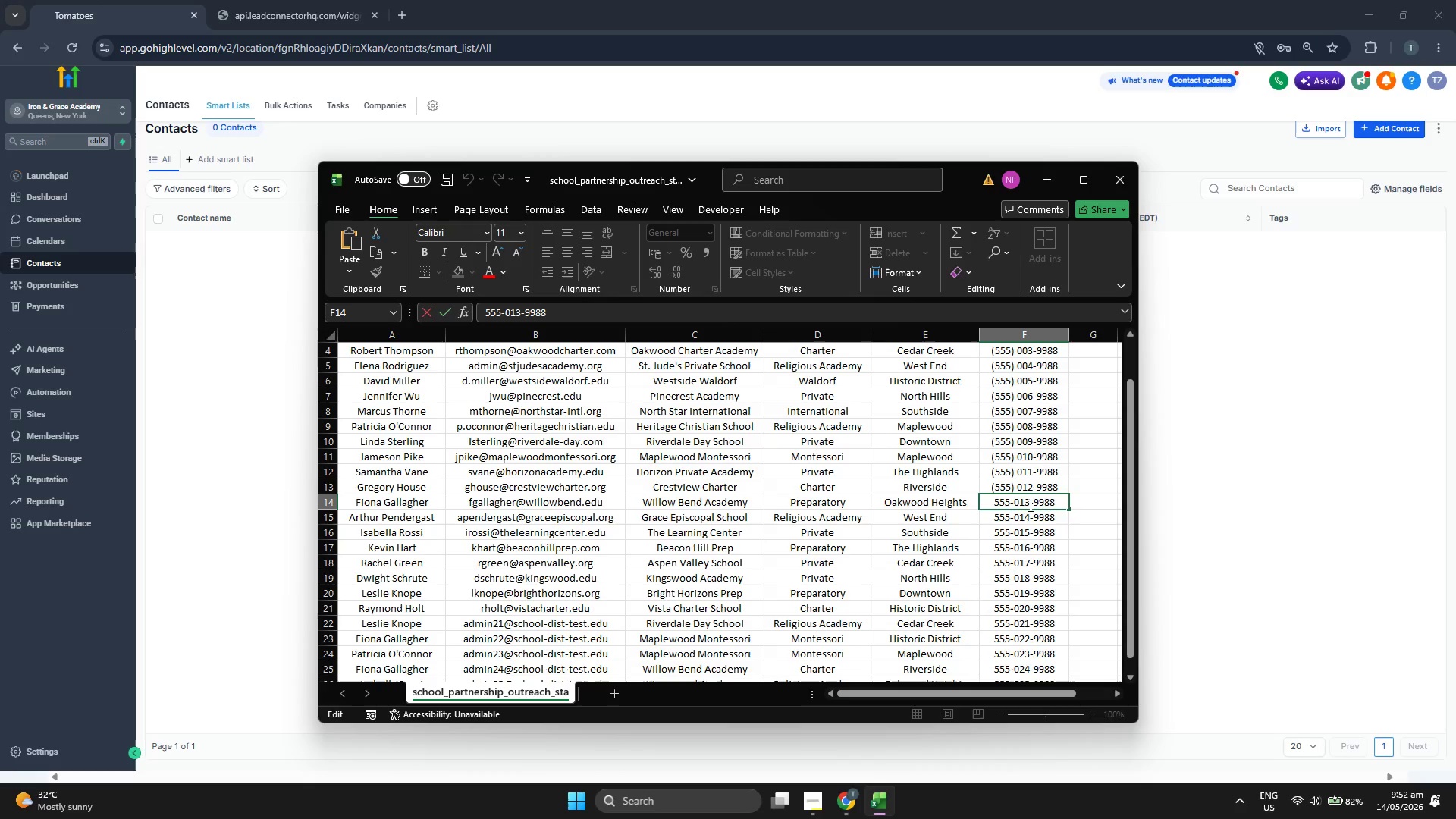 
key(ArrowRight)
 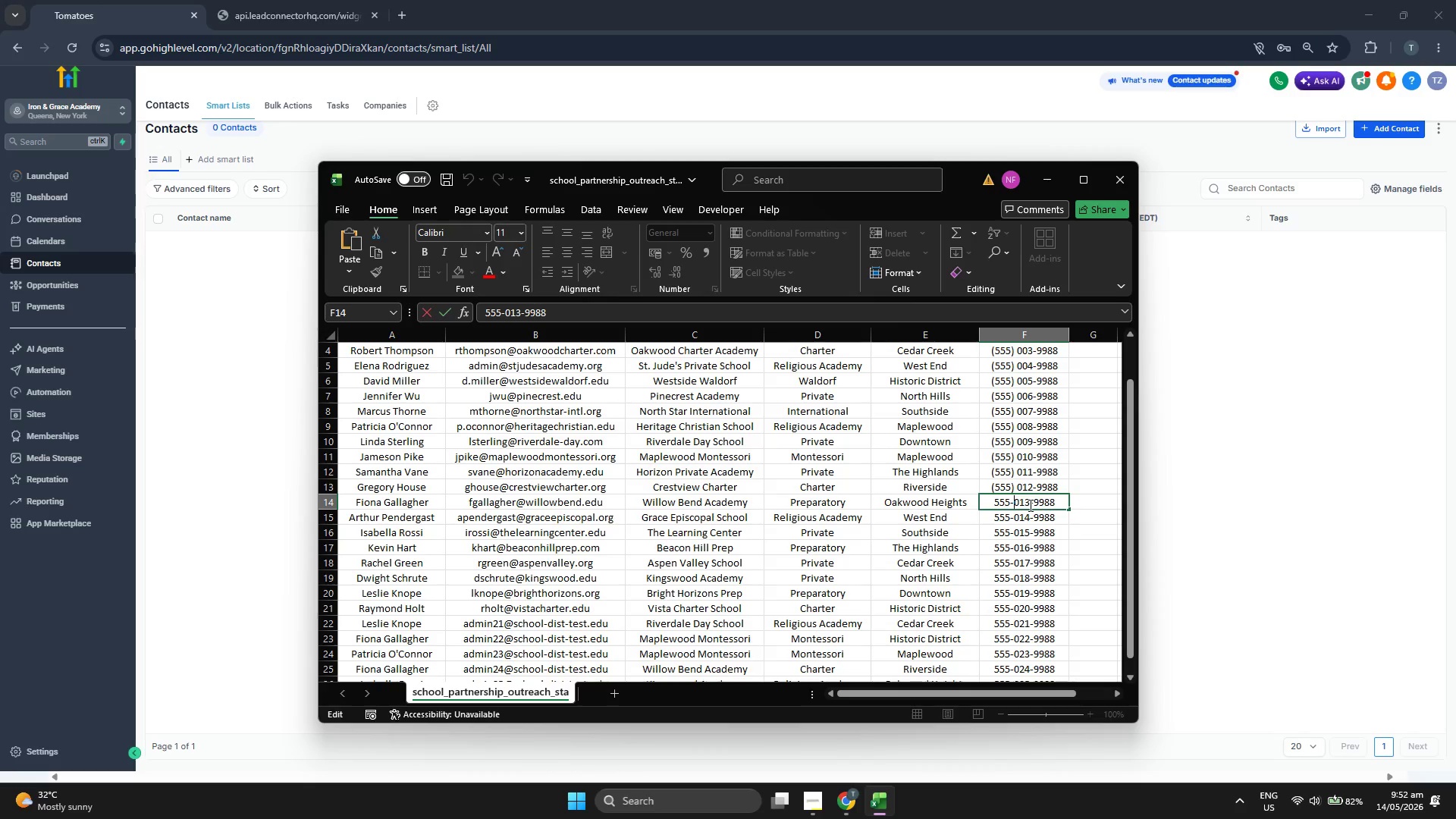 
key(Backspace)
 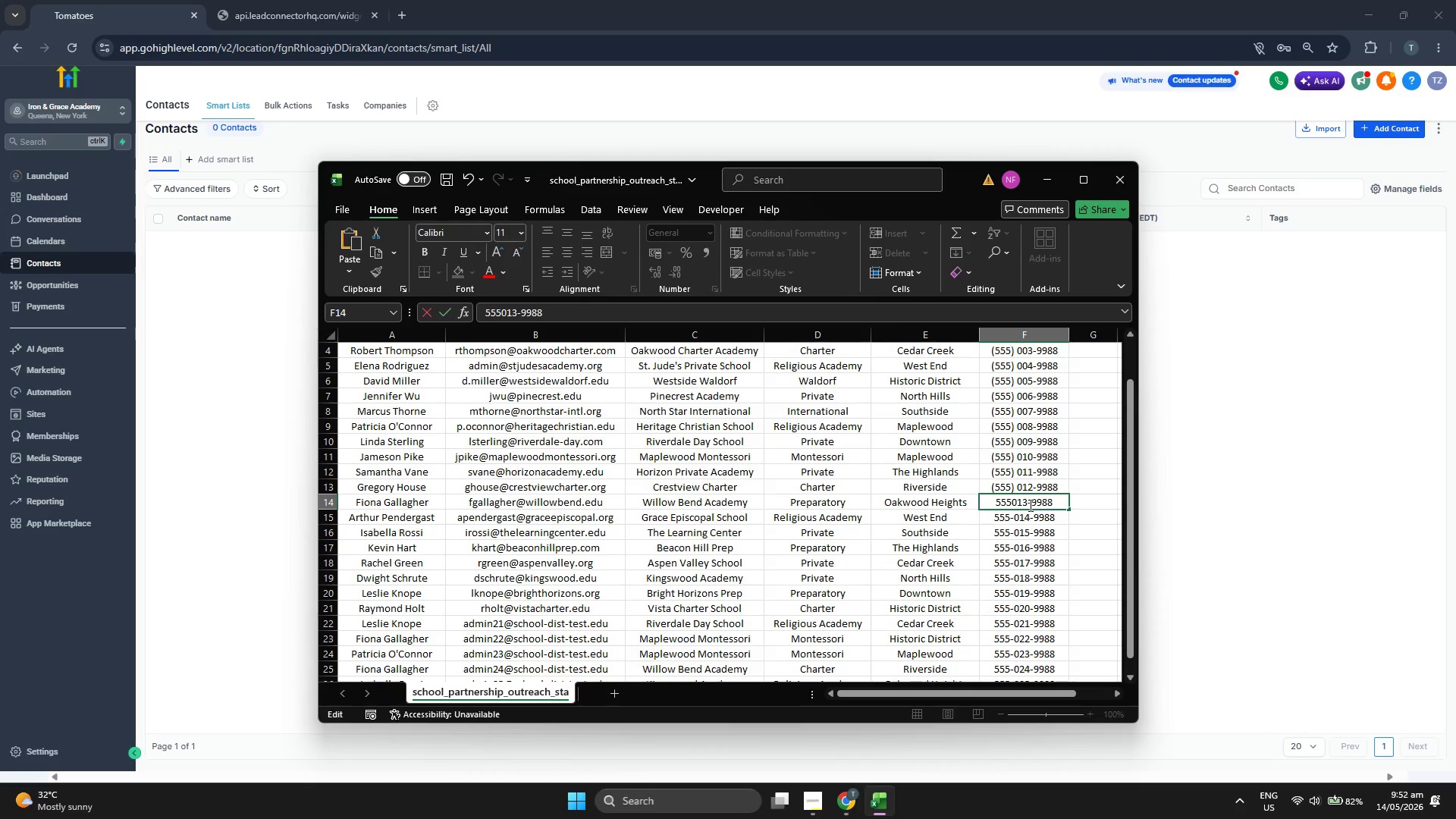 
key(Shift+0)
 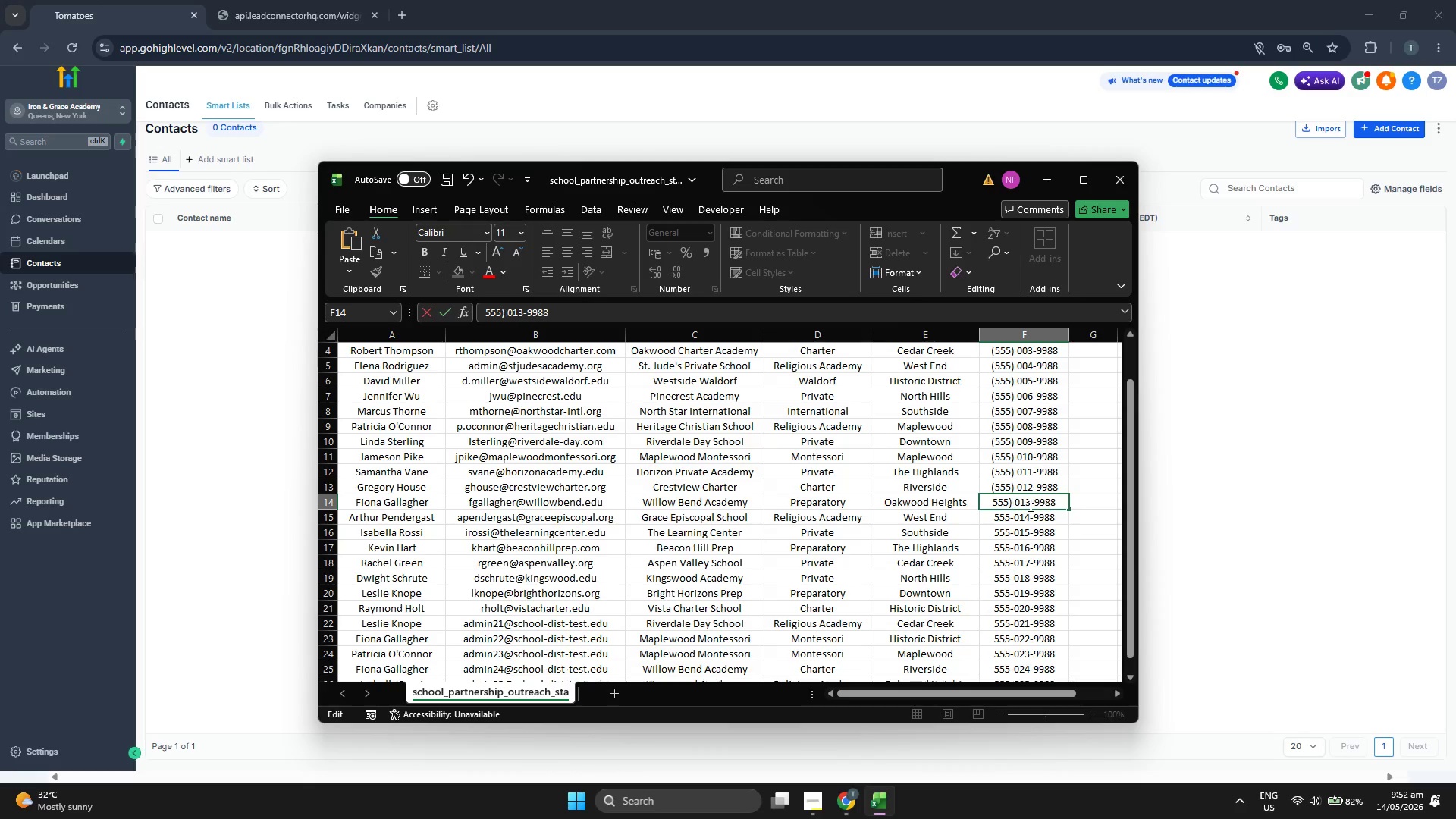 
key(Shift+Space)
 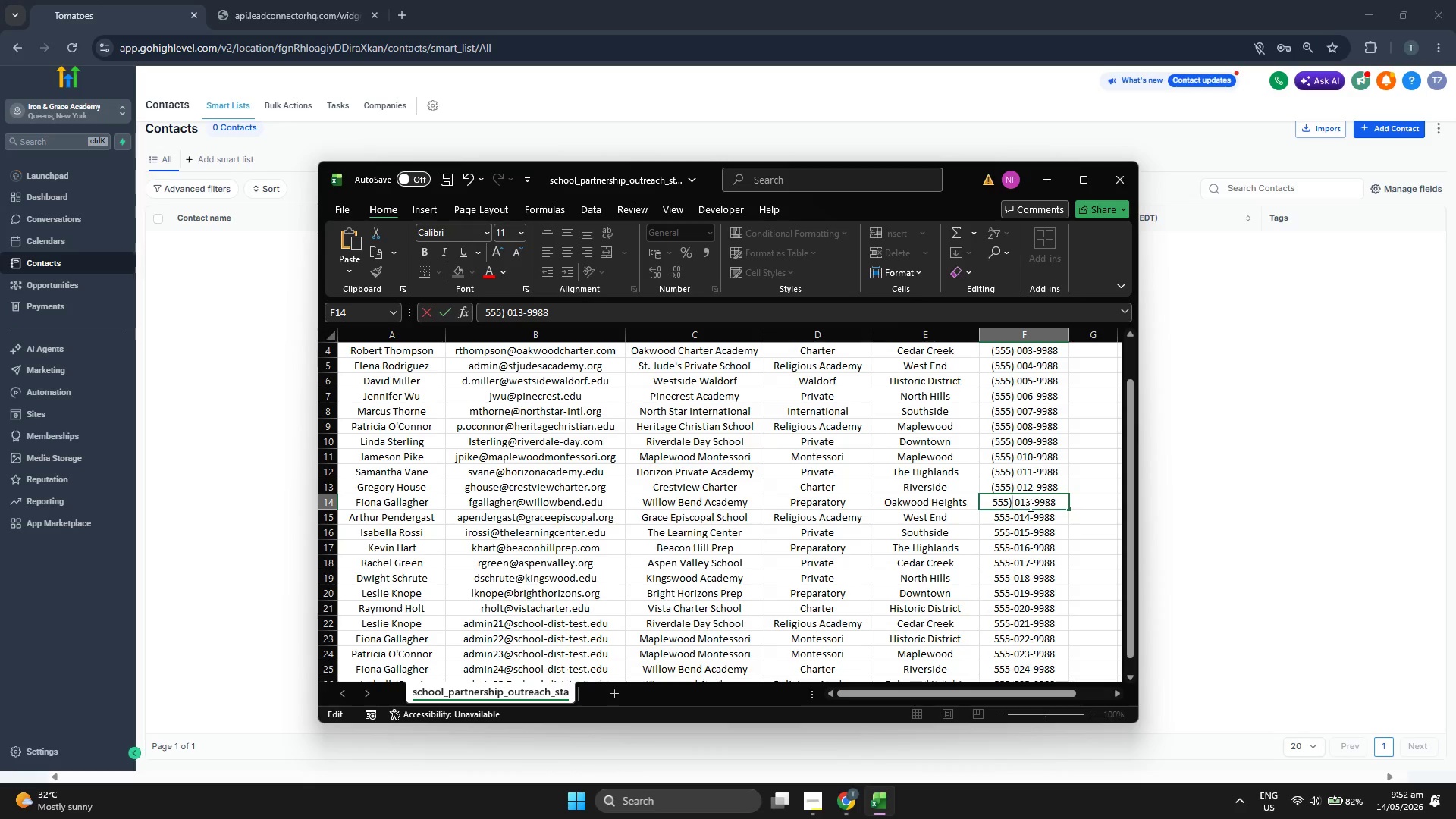 
key(ArrowLeft)
 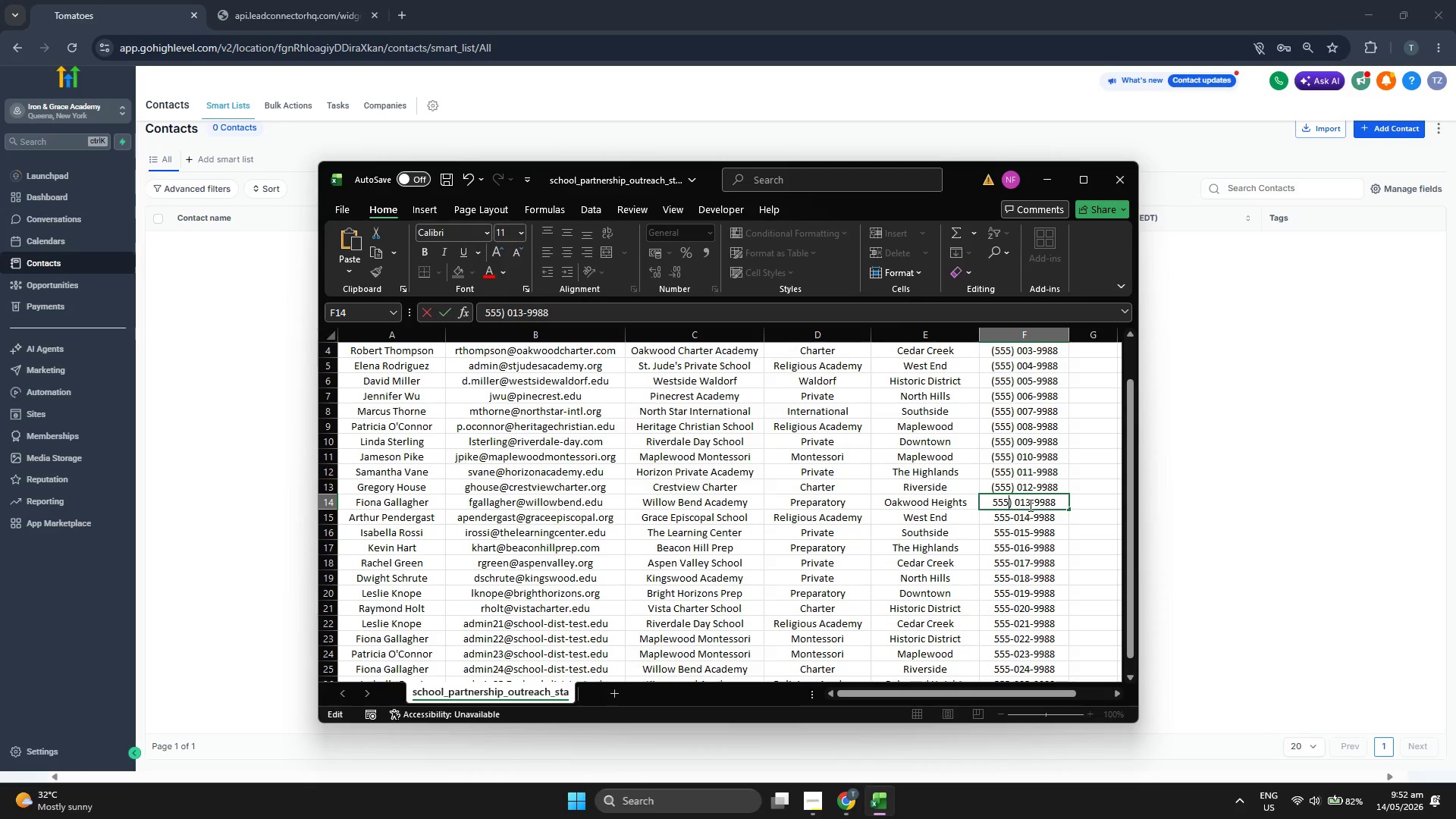 
key(ArrowLeft)
 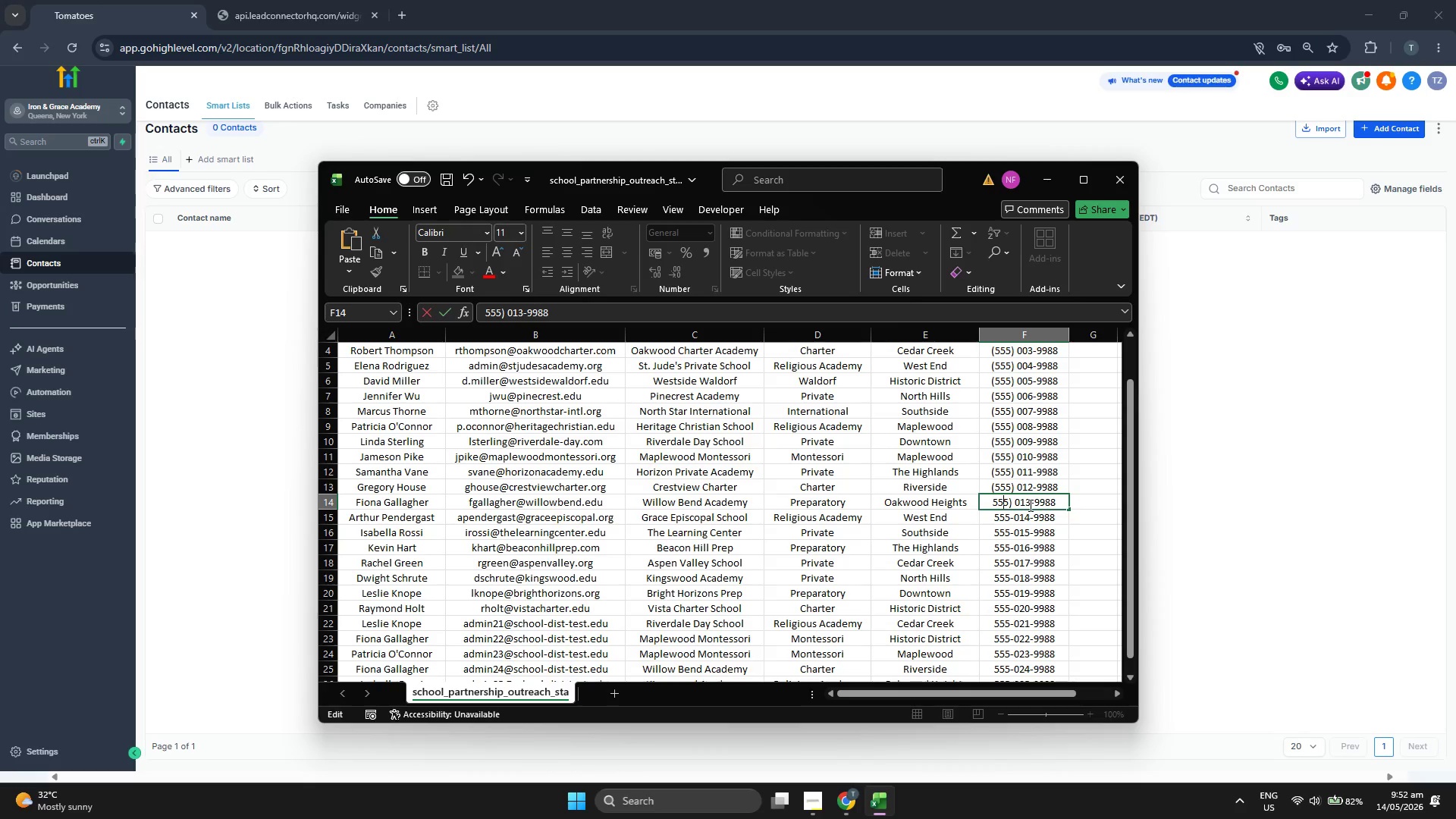 
key(ArrowLeft)
 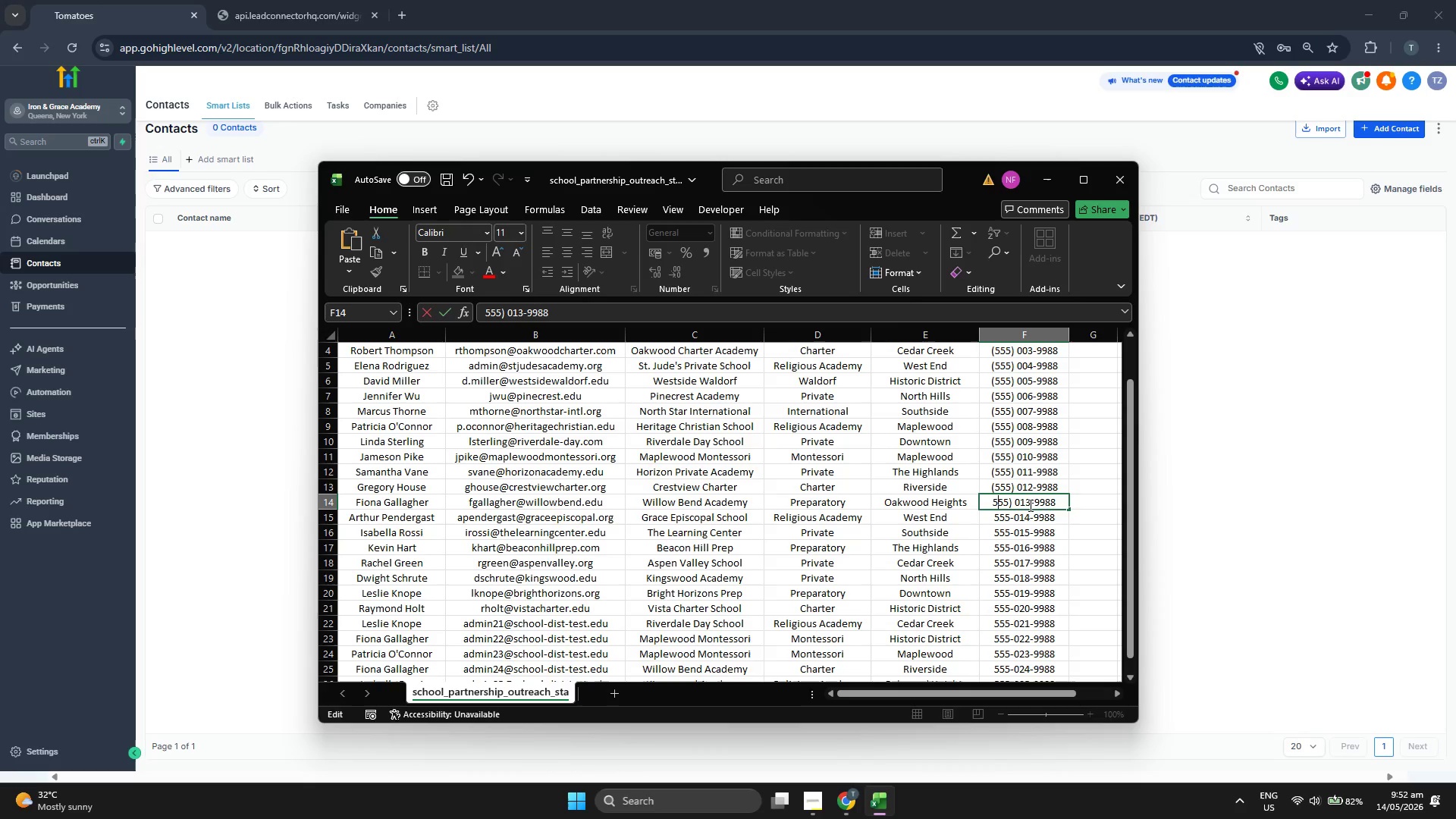 
key(ArrowLeft)
 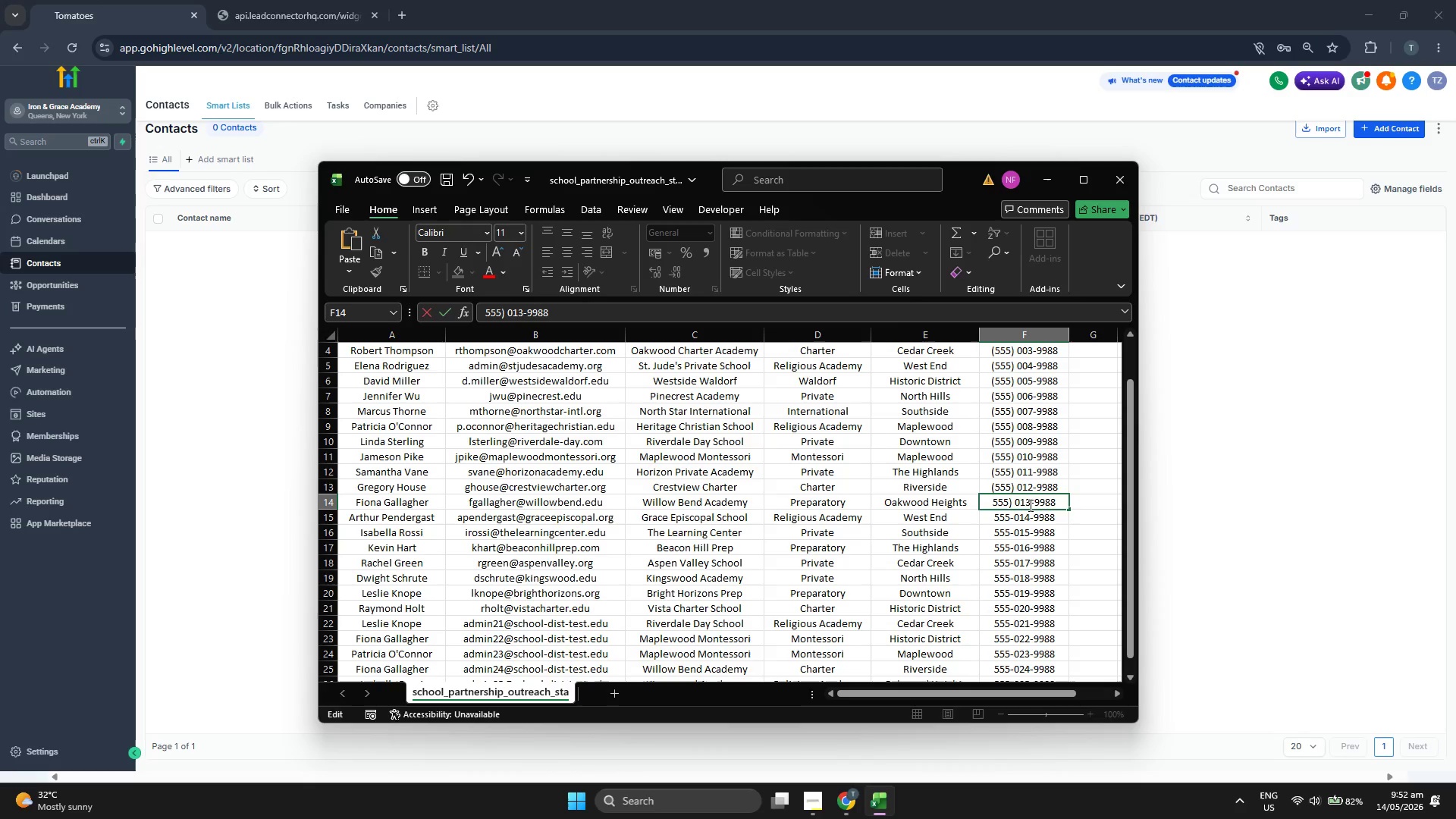 
key(ArrowLeft)
 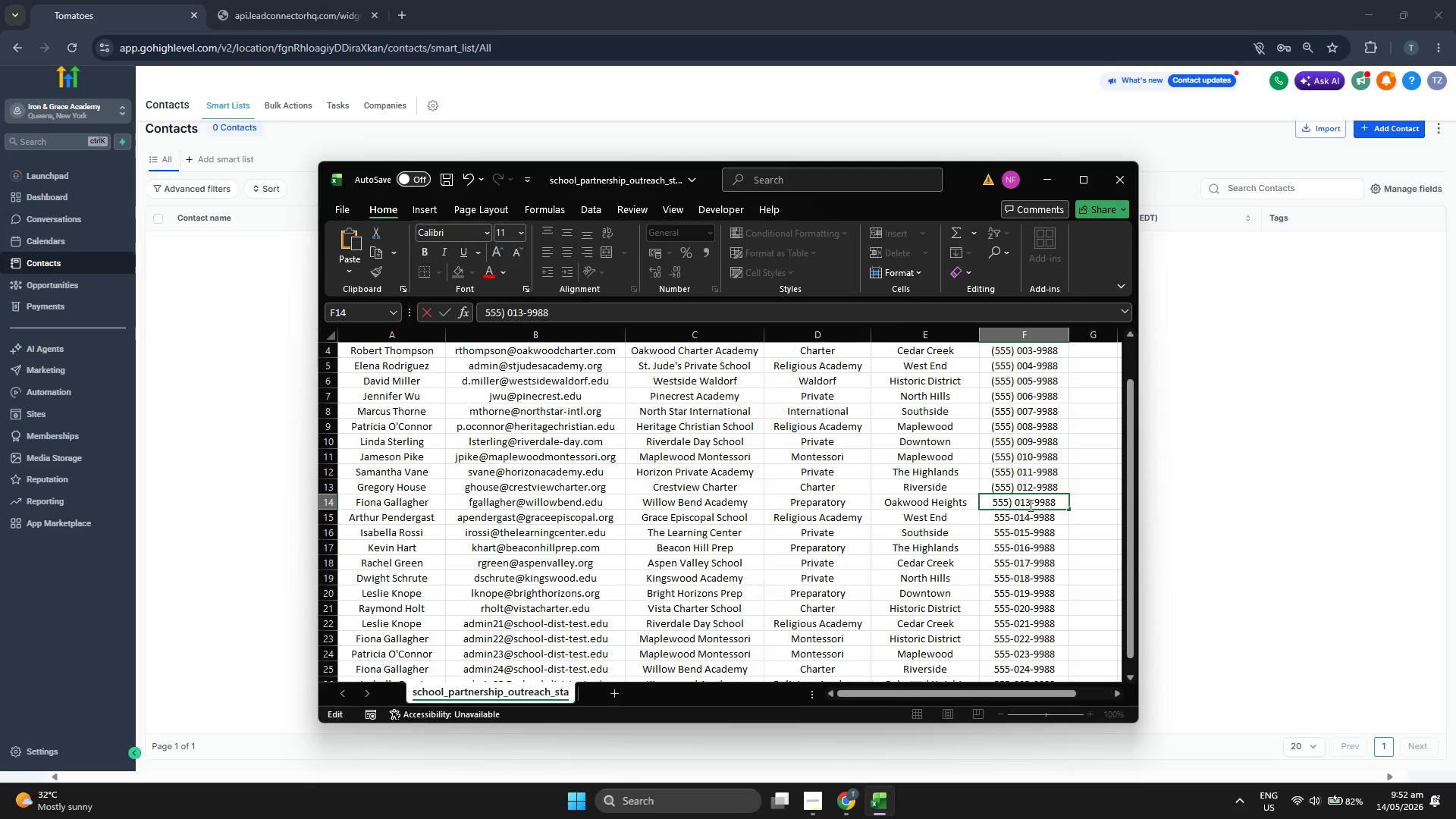 
key(Shift+9)
 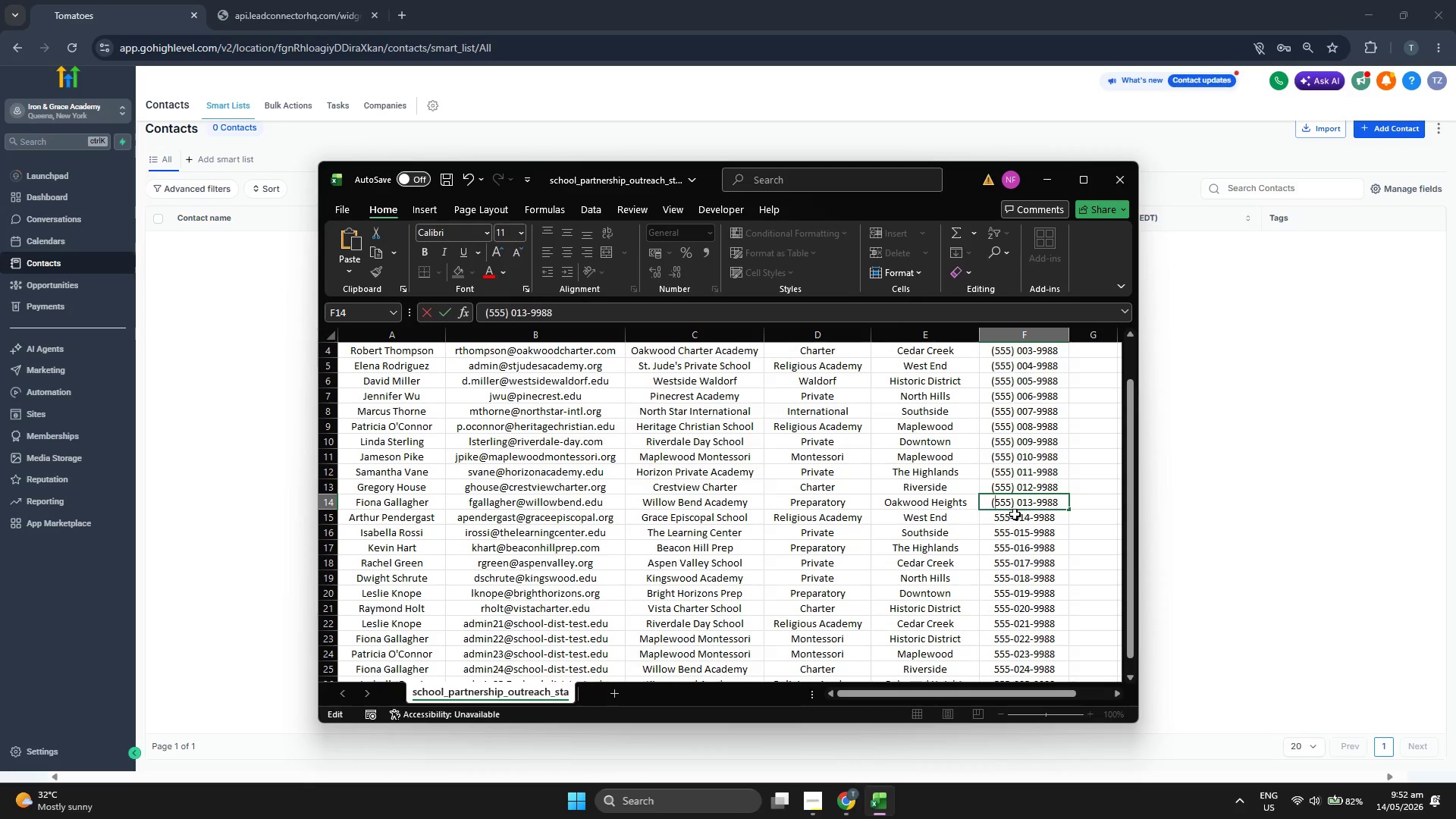 
double_click([1014, 516])
 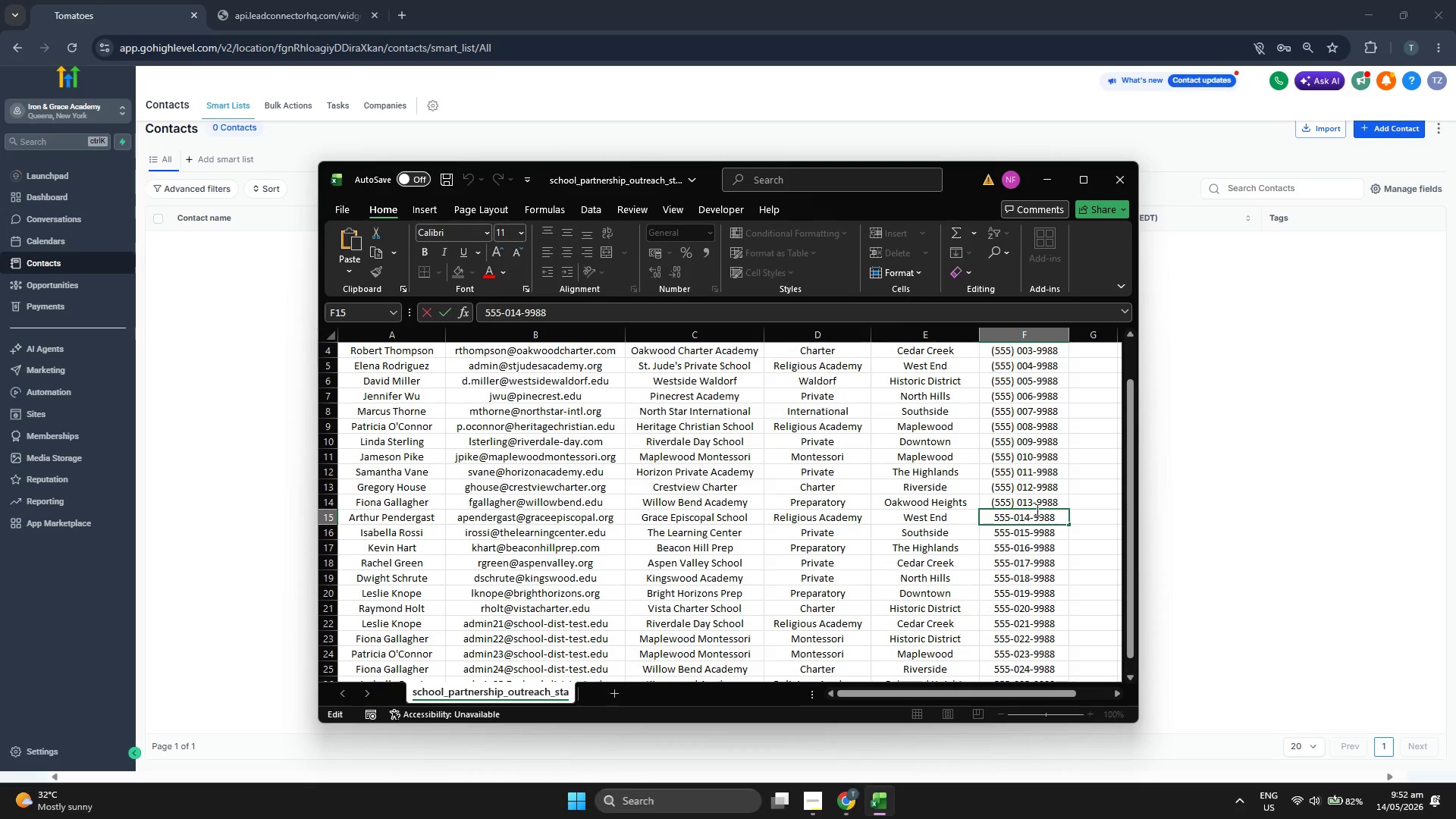 
key(Backspace)
 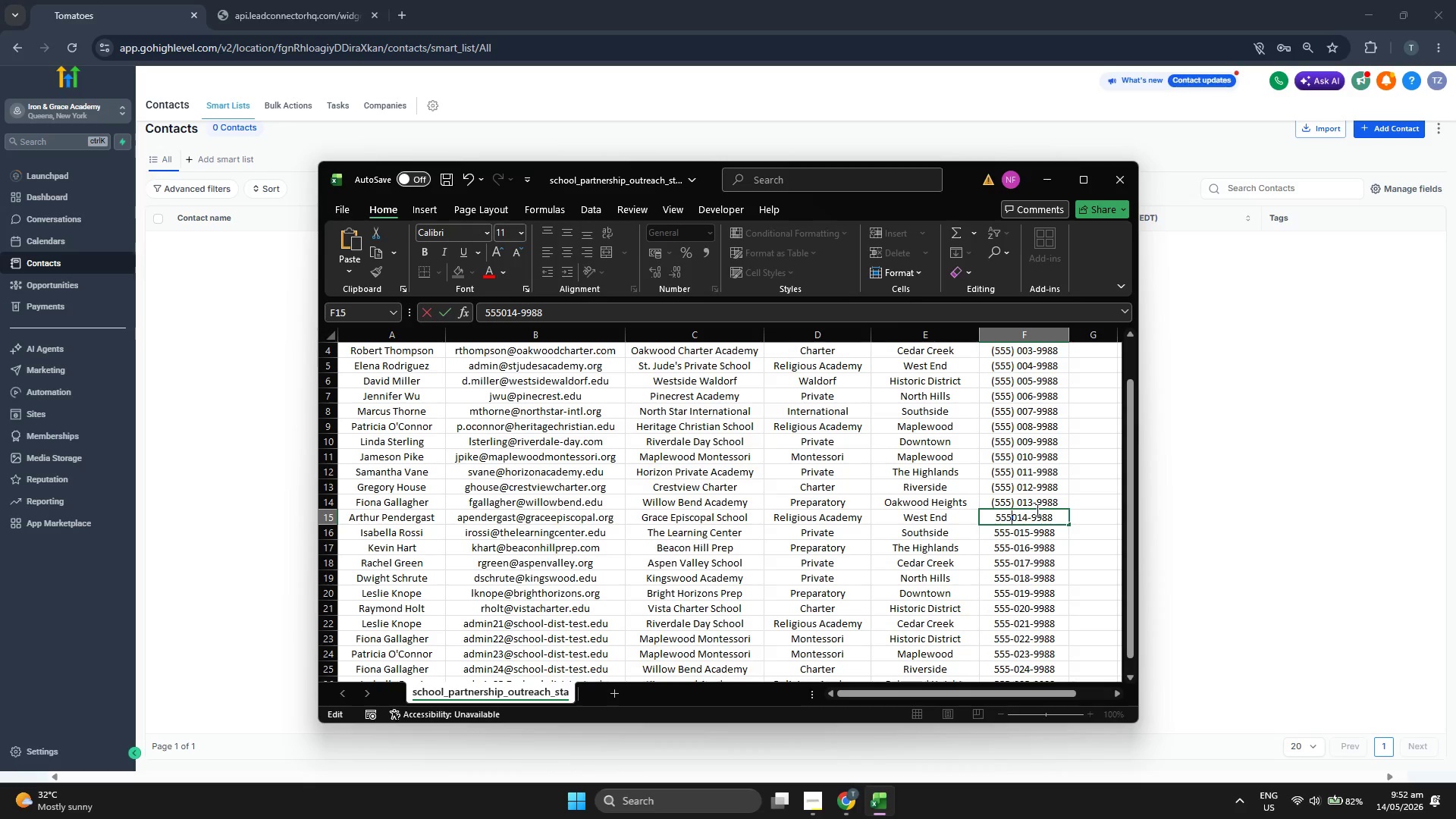 
key(Shift+0)
 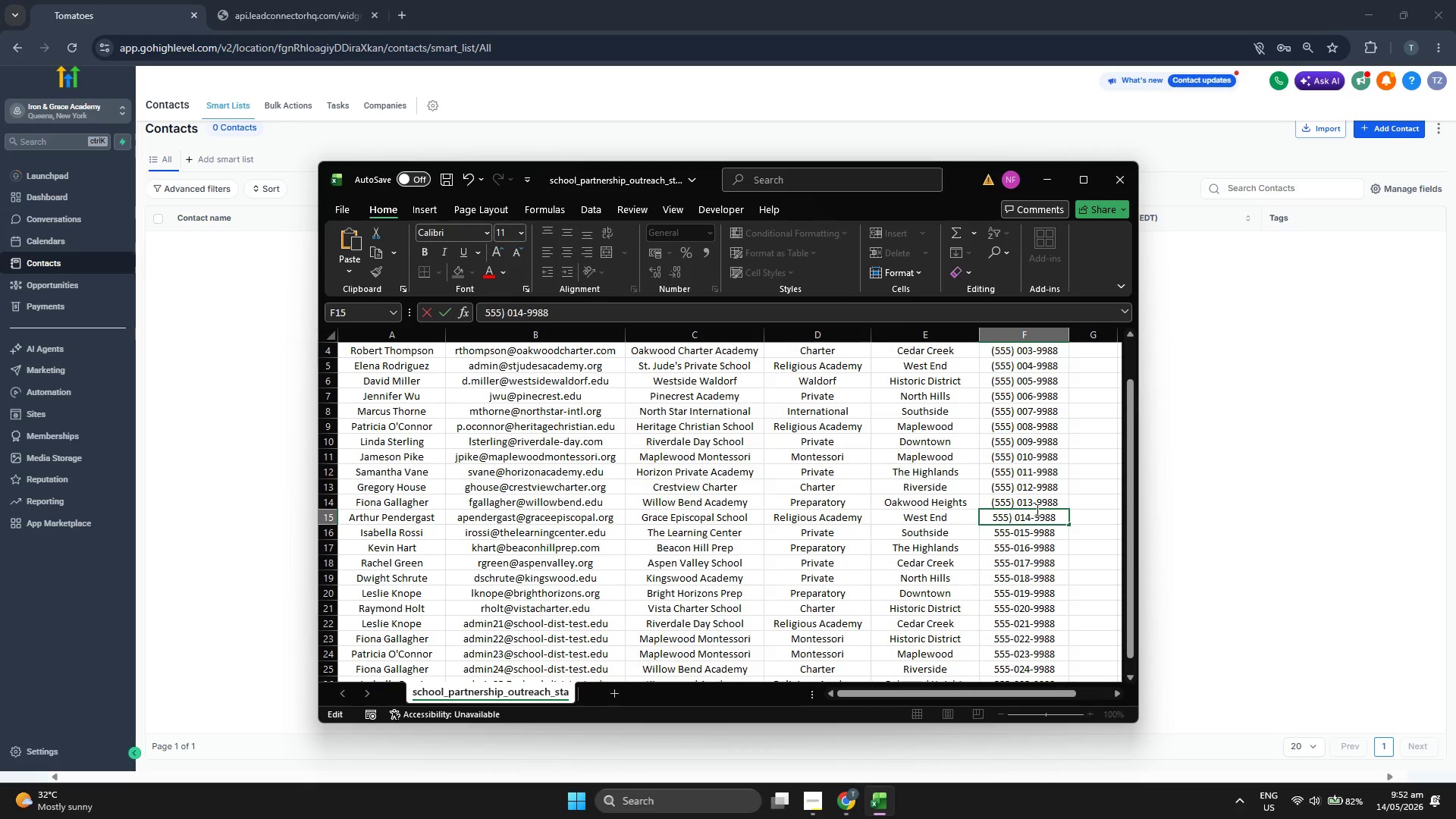 
key(Space)
 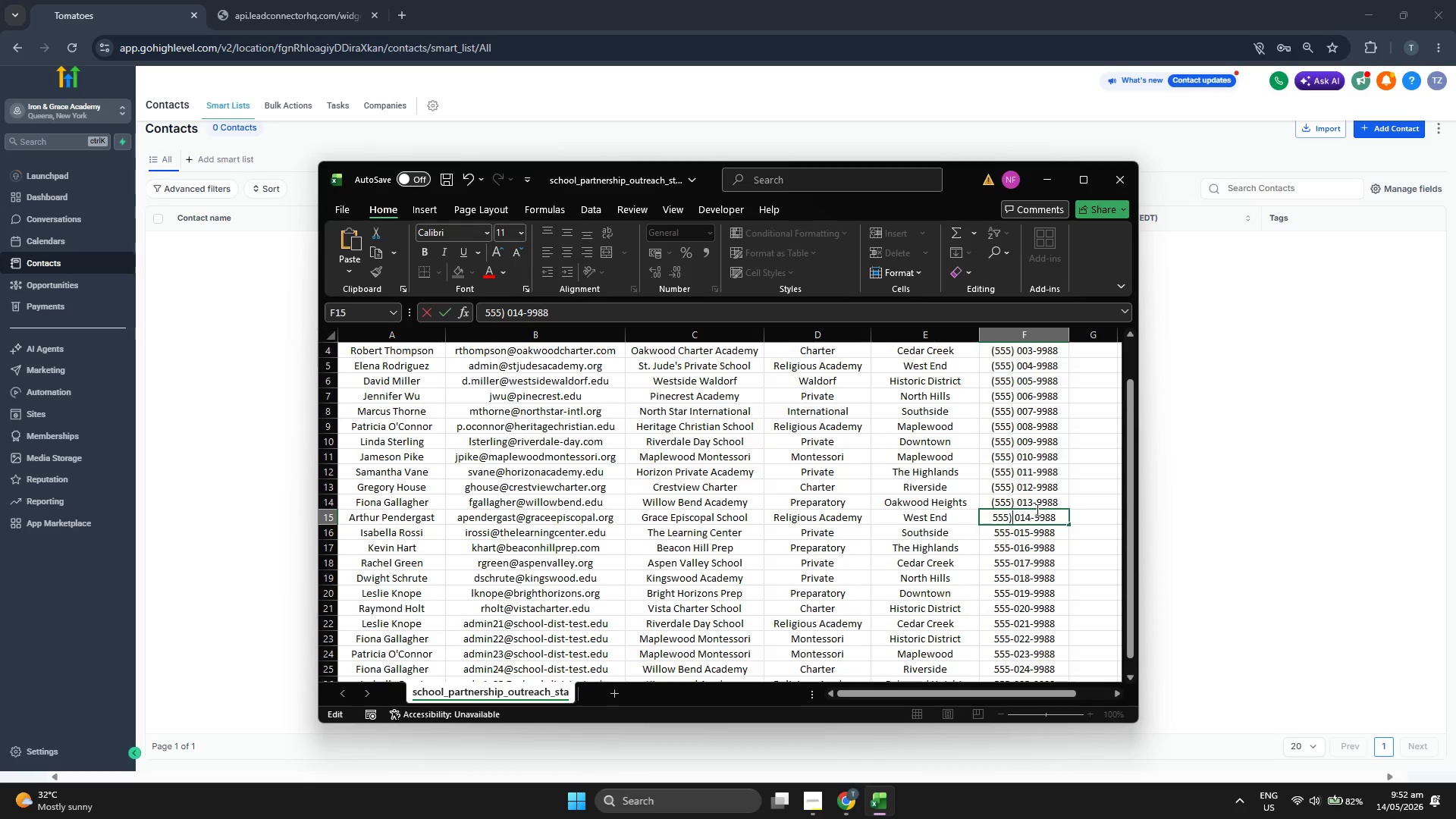 
key(ArrowLeft)
 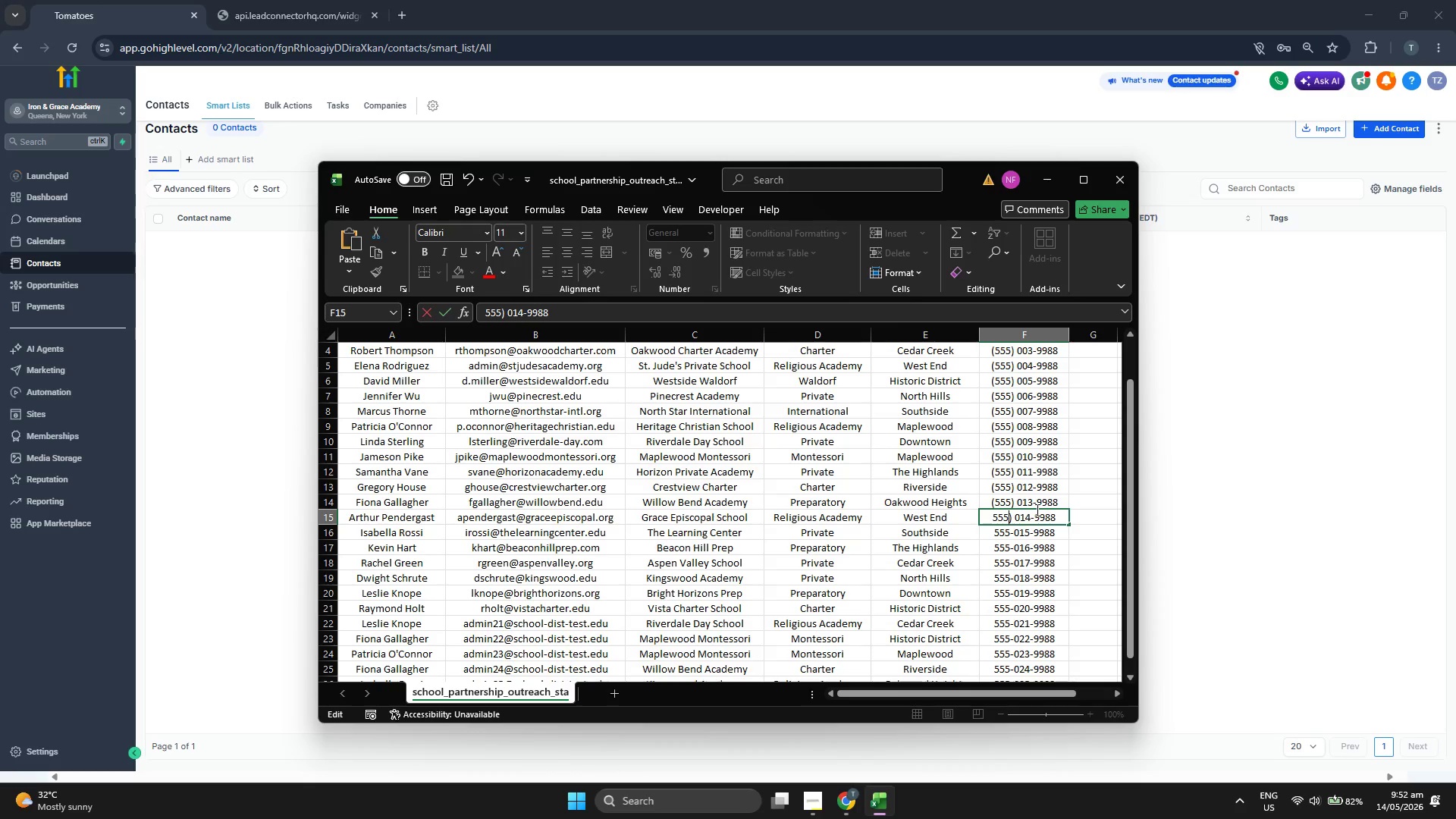 
key(ArrowLeft)
 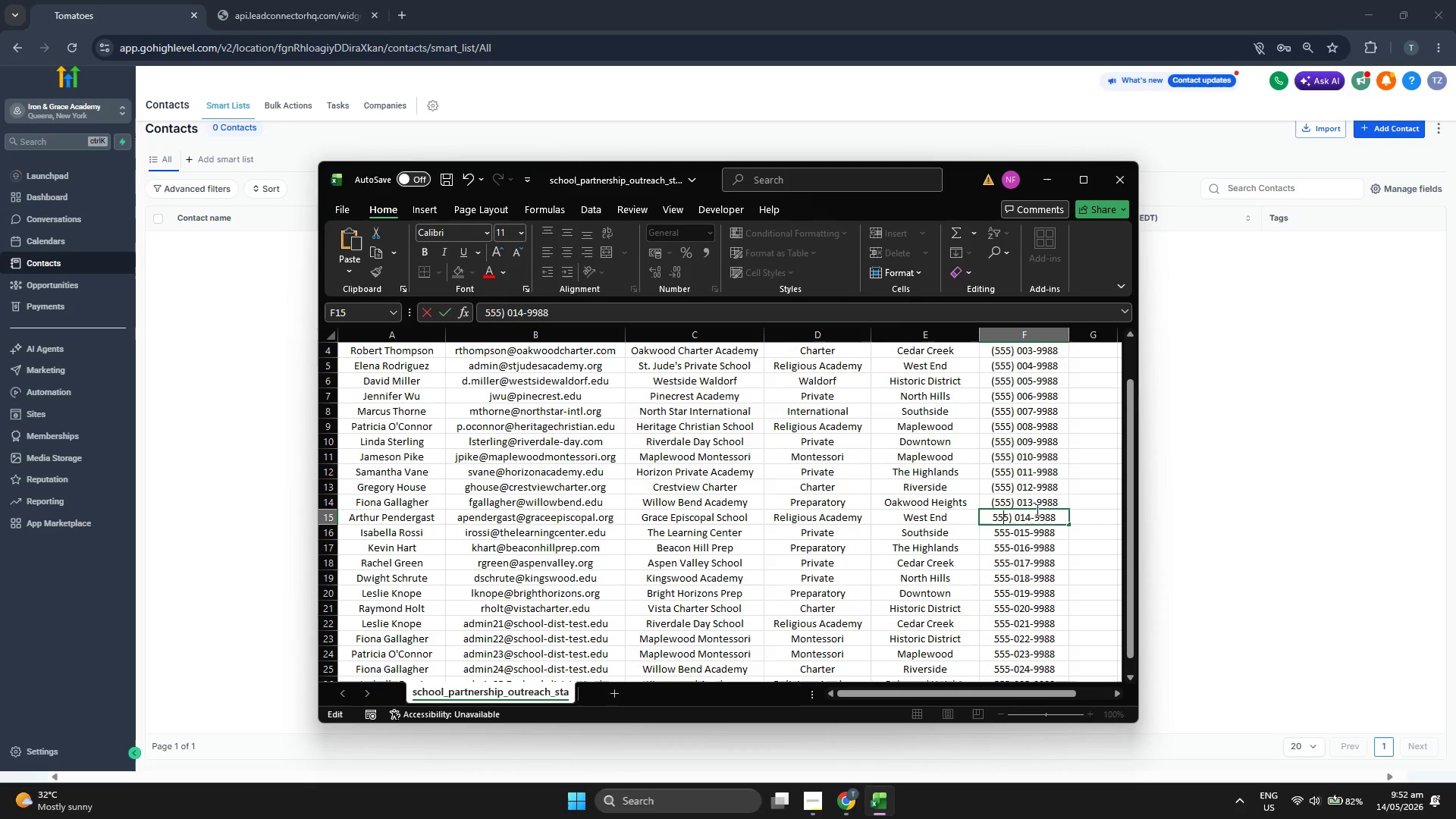 
key(ArrowLeft)
 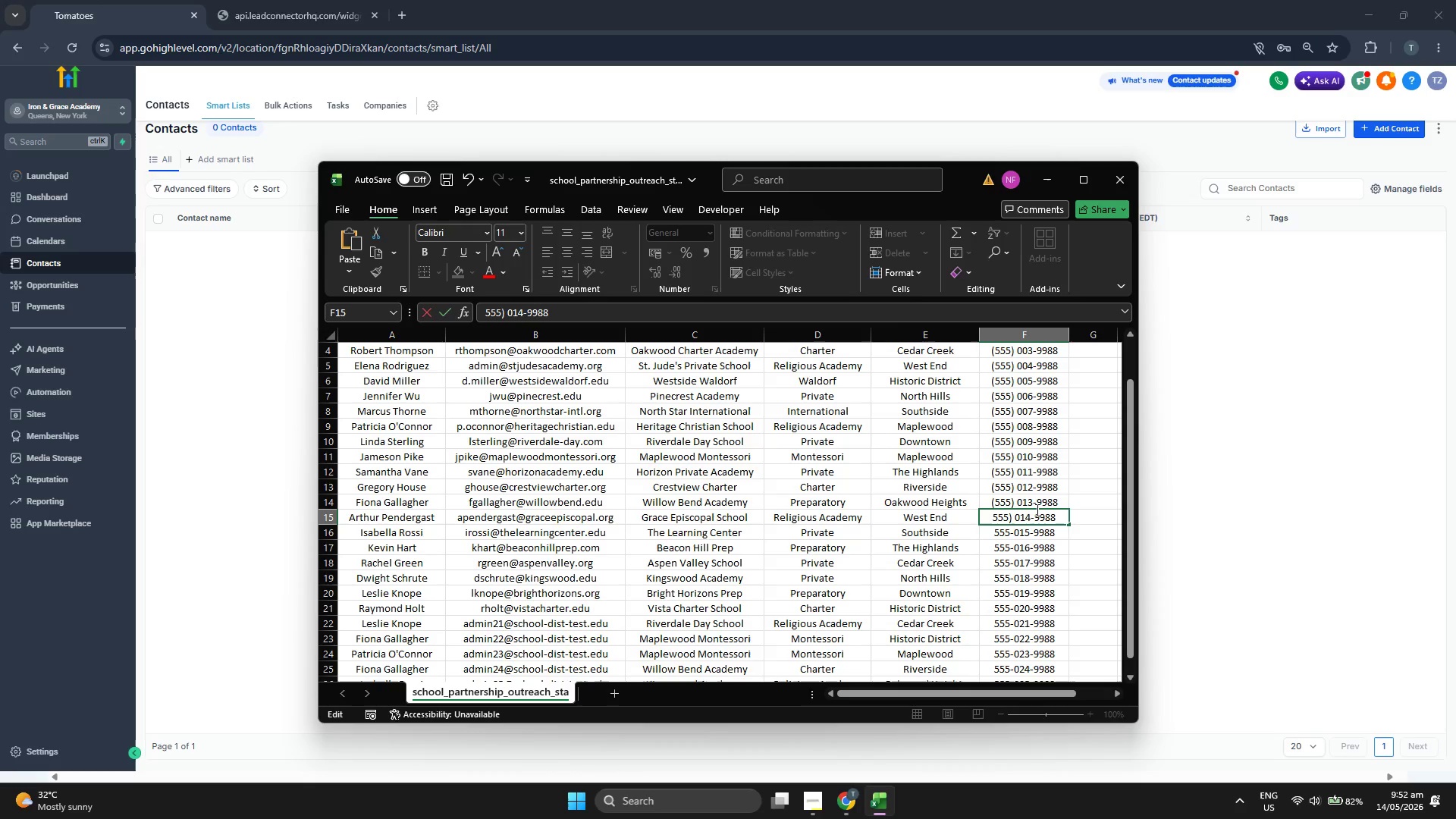 
key(ArrowLeft)
 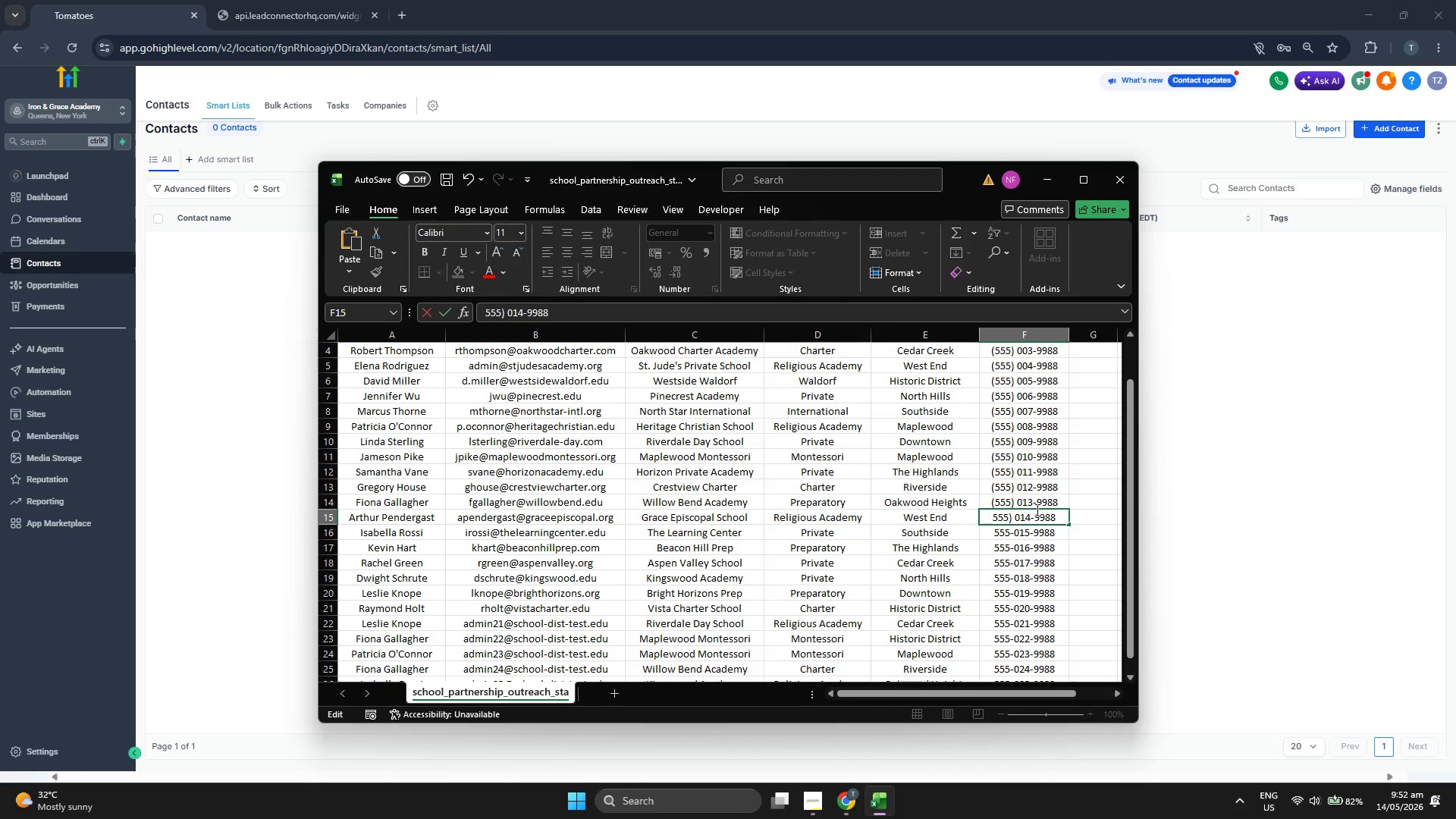 
key(ArrowLeft)
 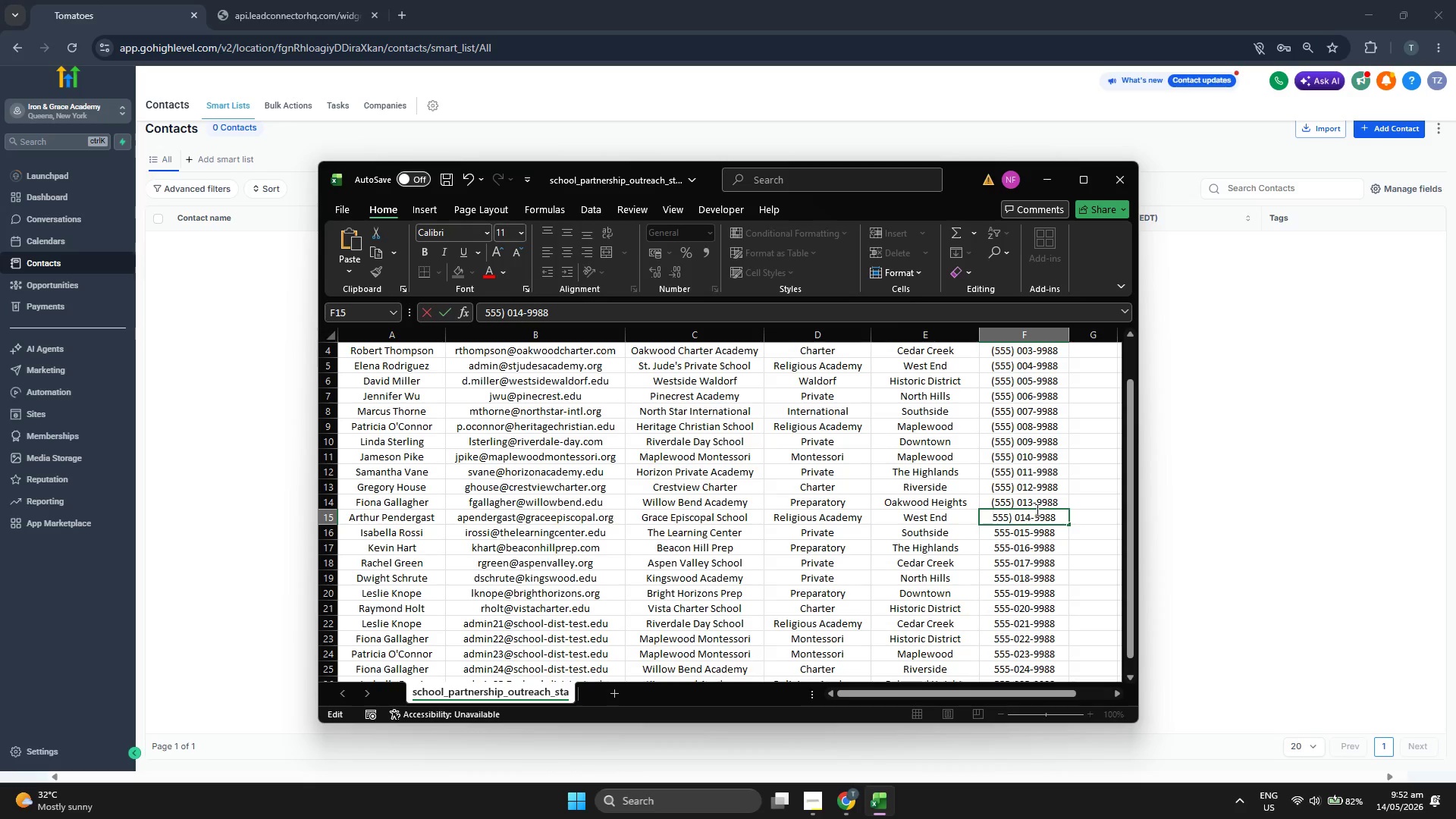 
key(ArrowLeft)
 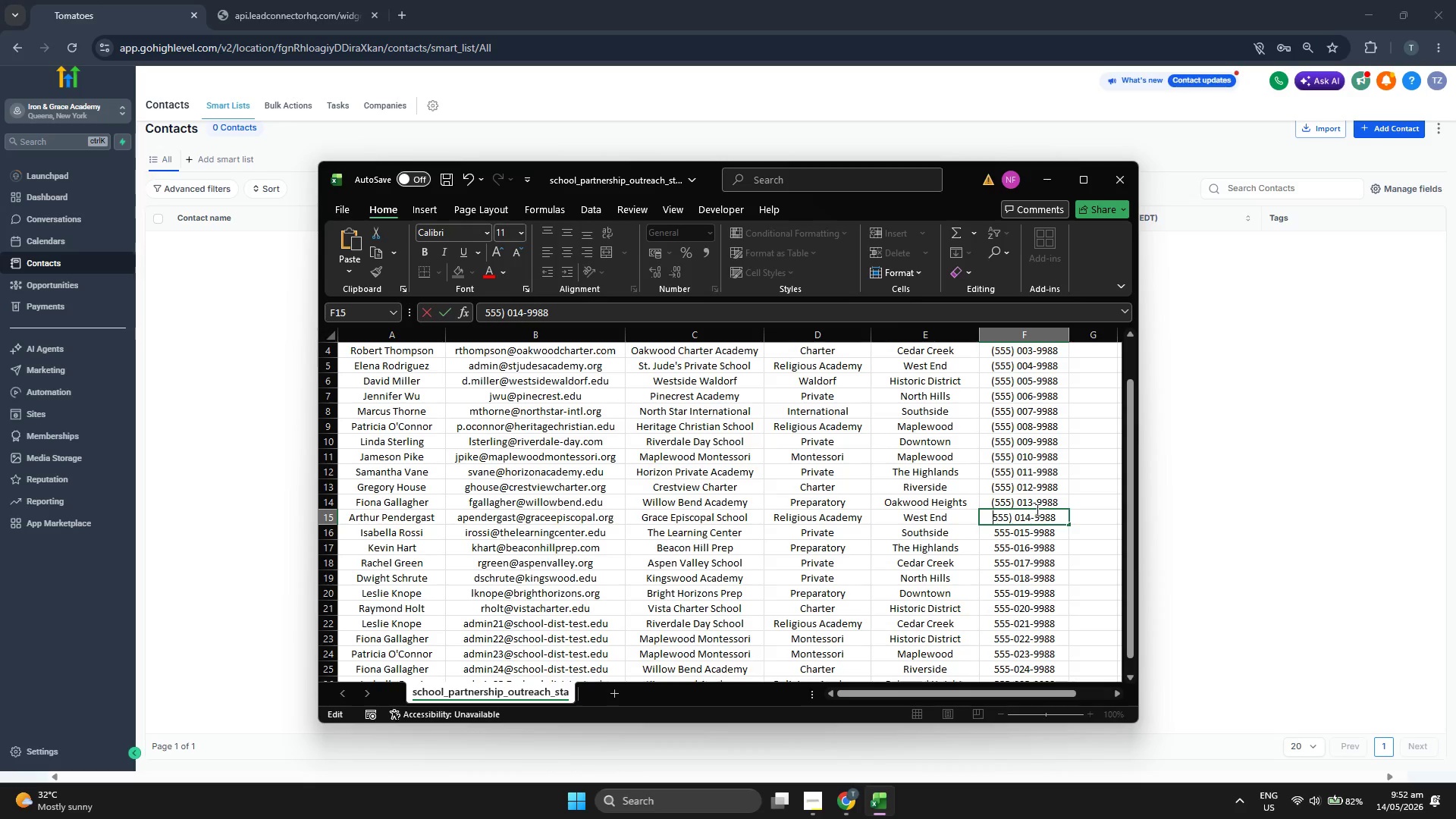 
key(Shift+9)
 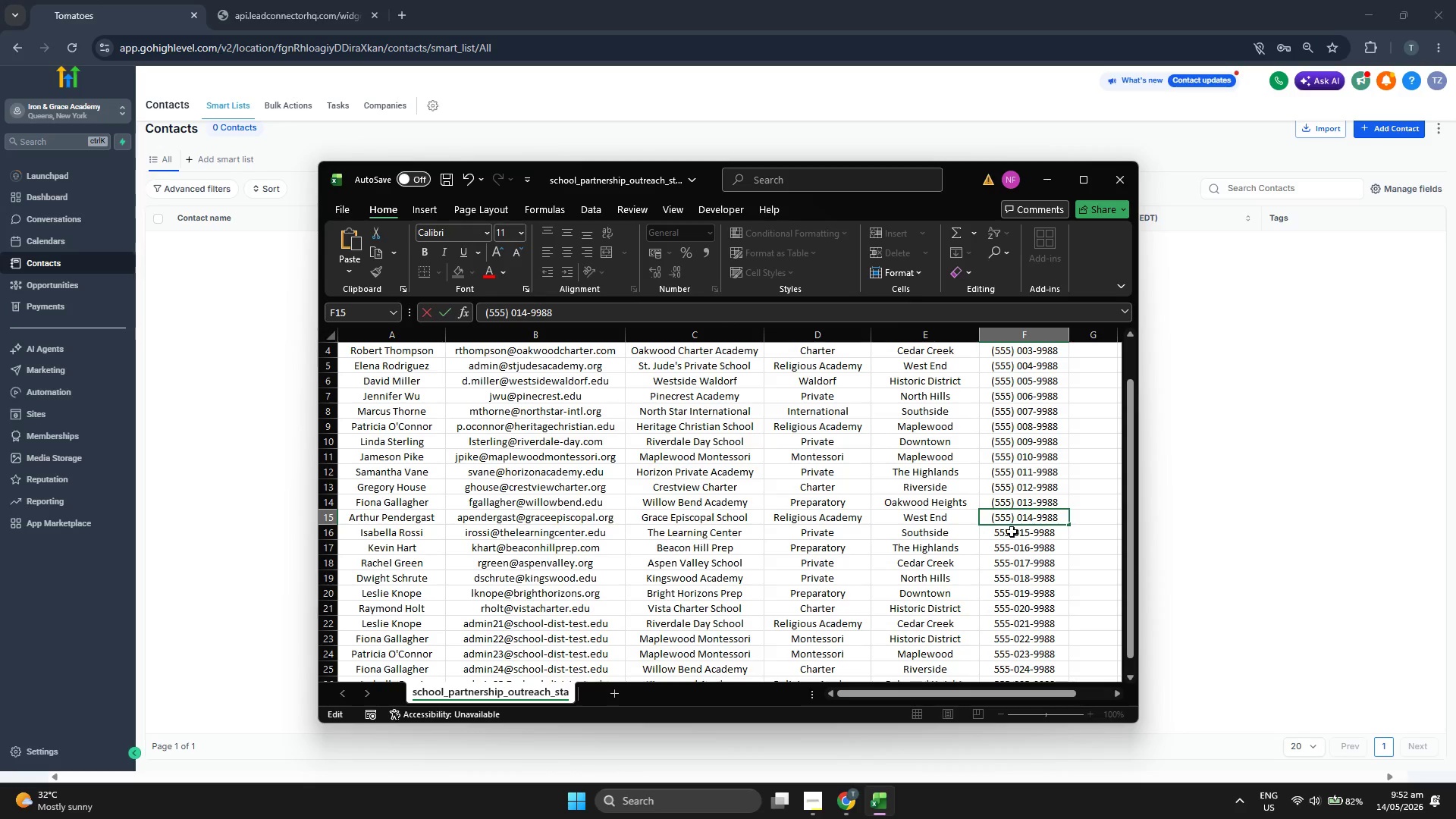 
double_click([1011, 532])
 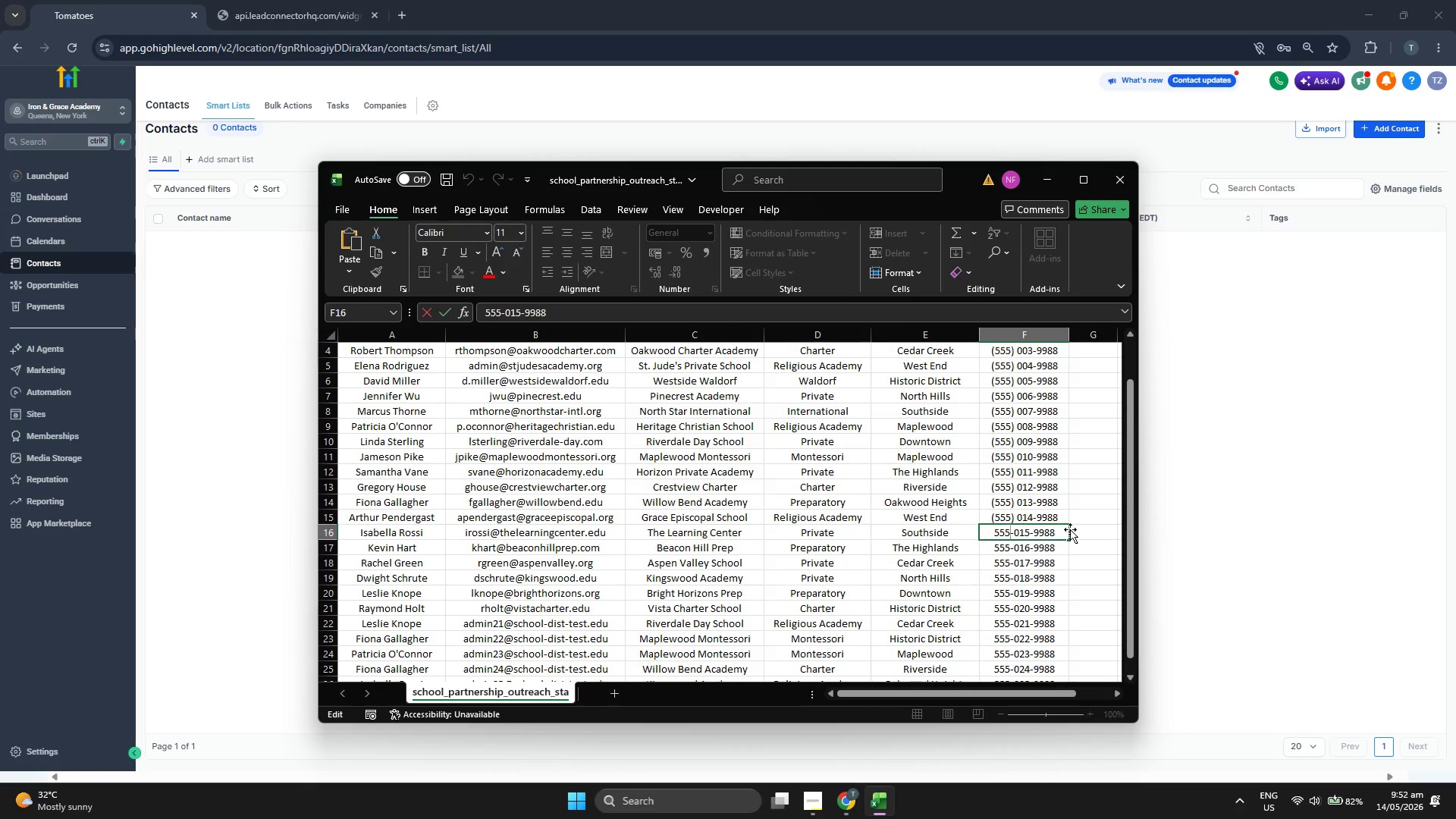 
key(ArrowRight)
 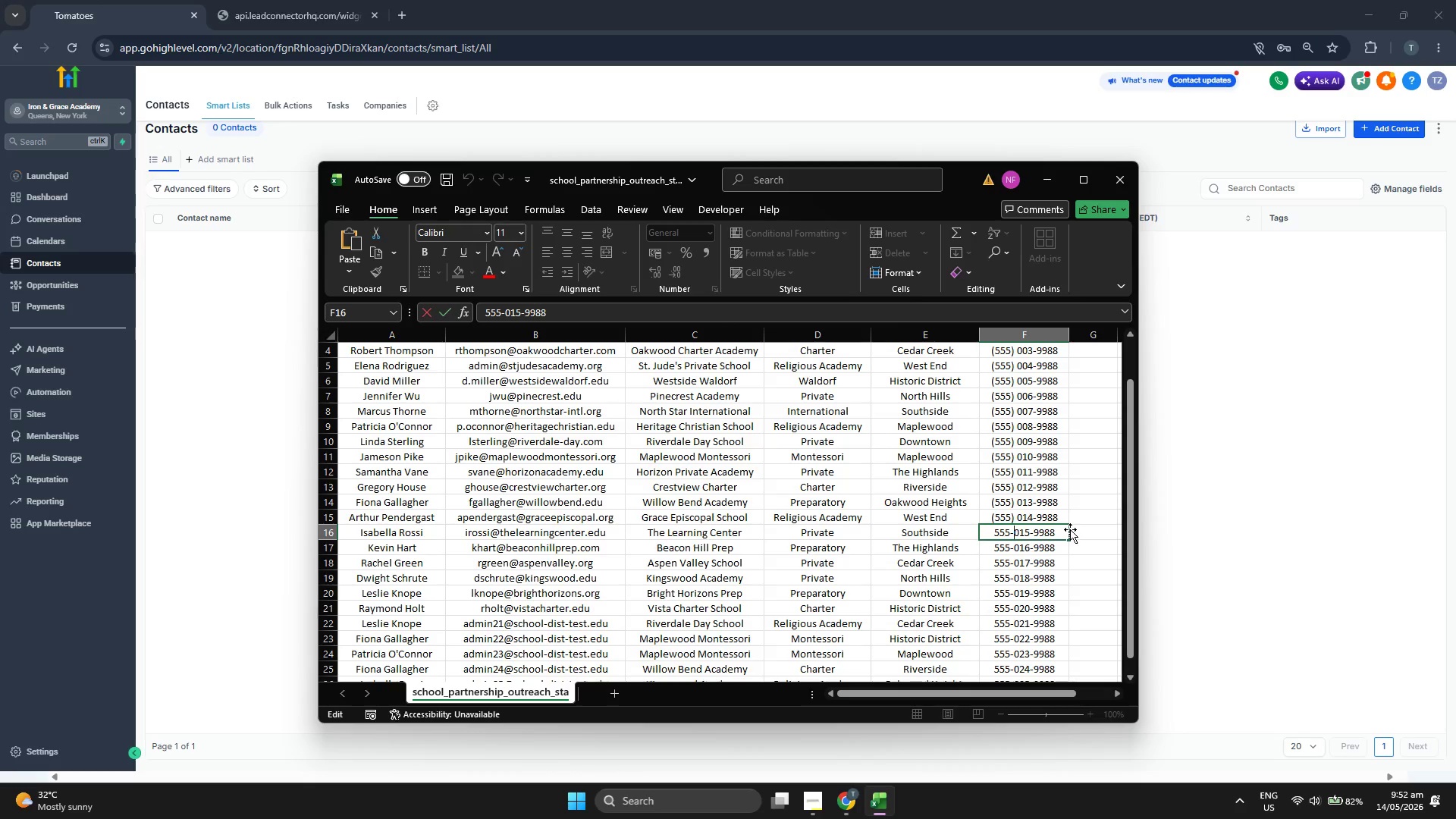 
key(Backspace)
 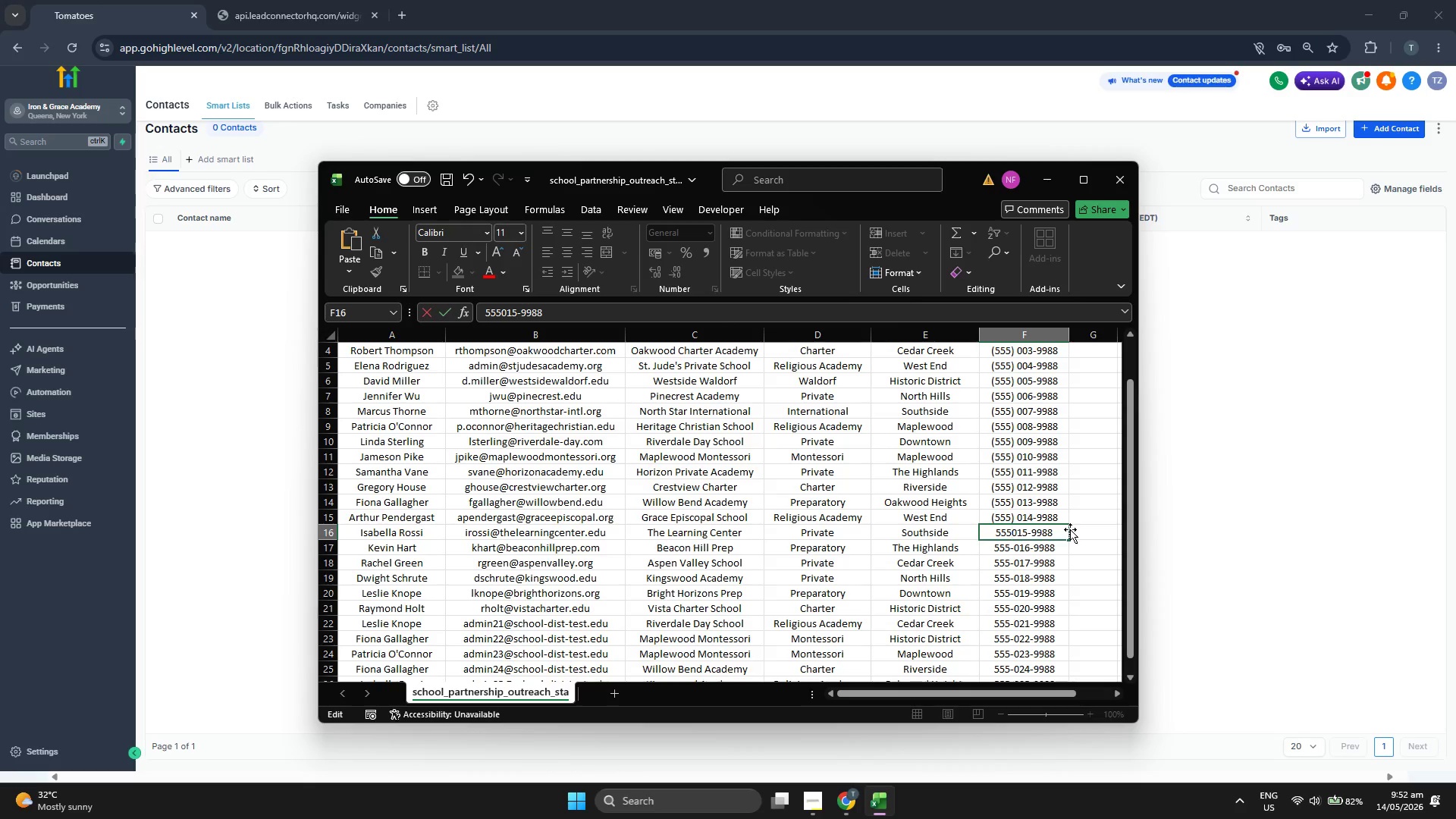 
key(Shift+0)
 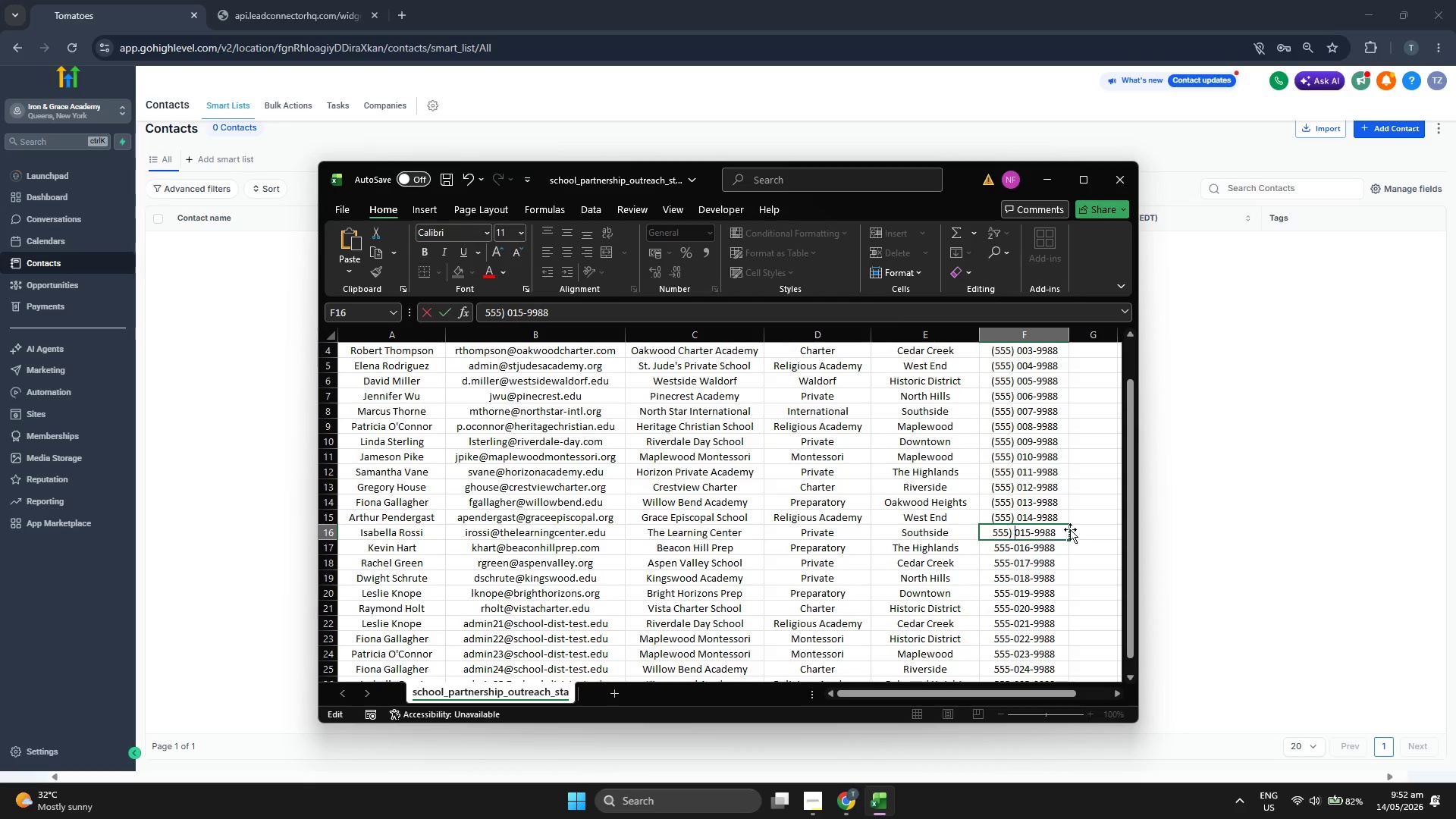 
key(Space)
 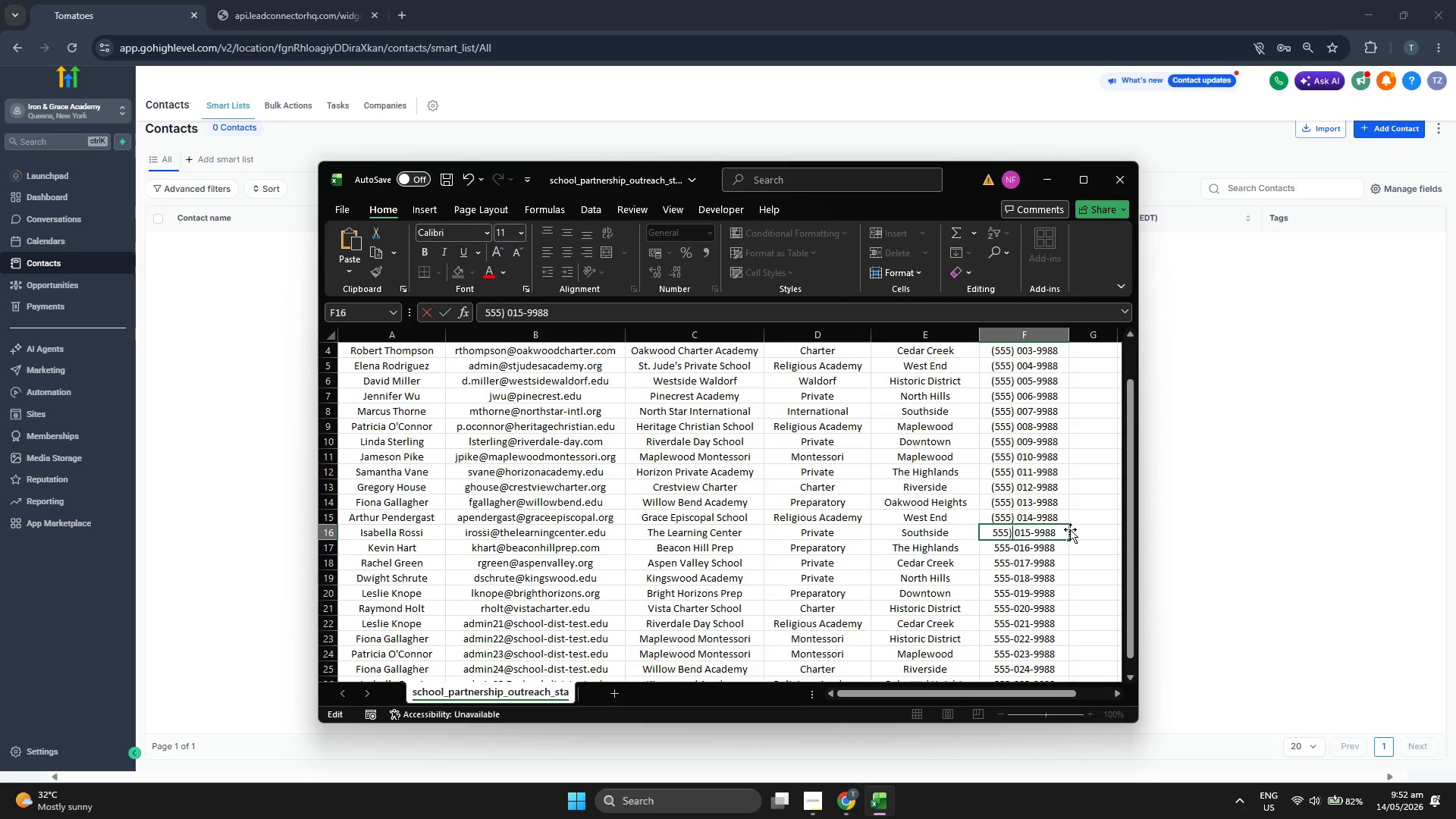 
key(ArrowLeft)
 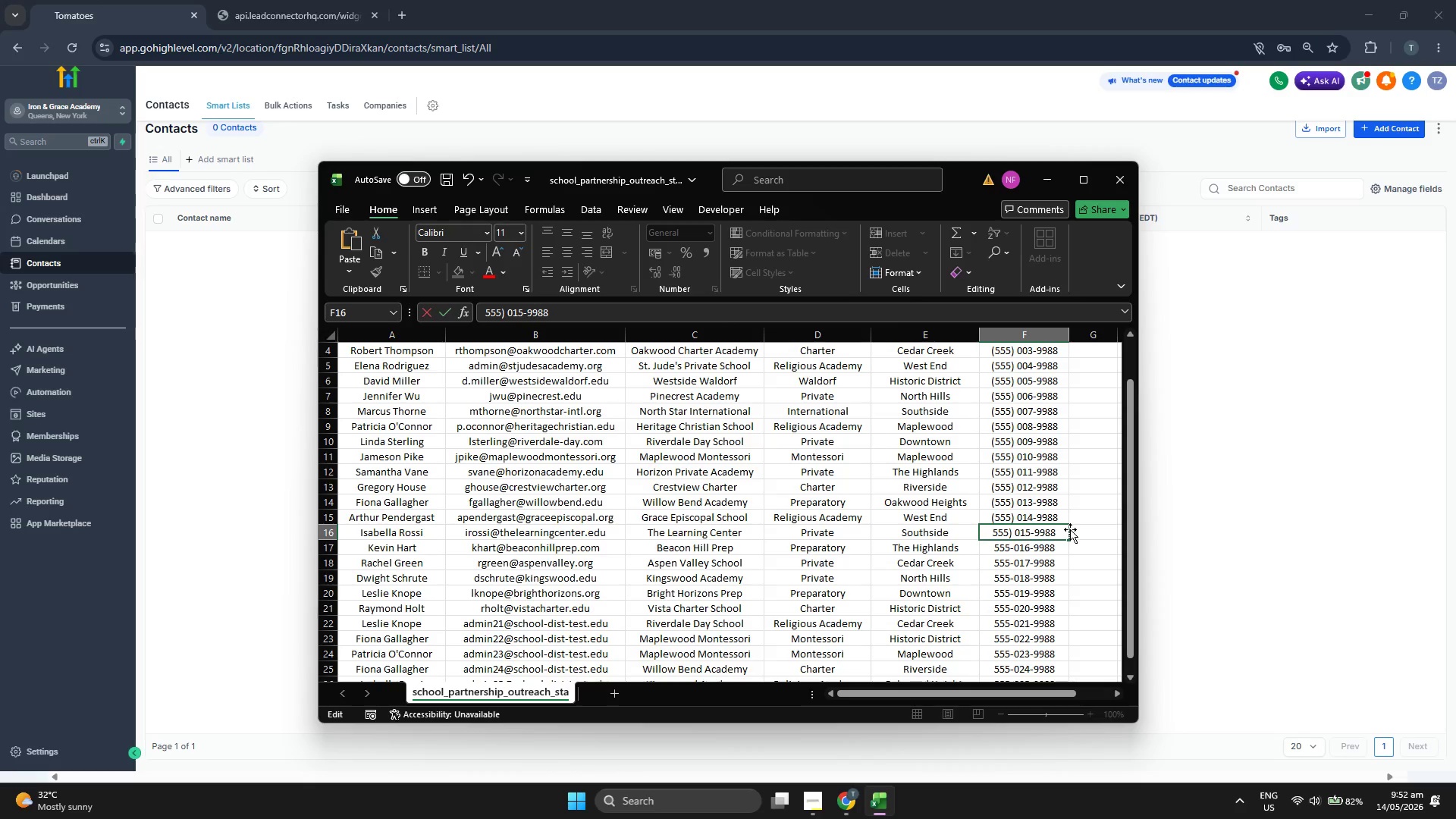 
key(ArrowLeft)
 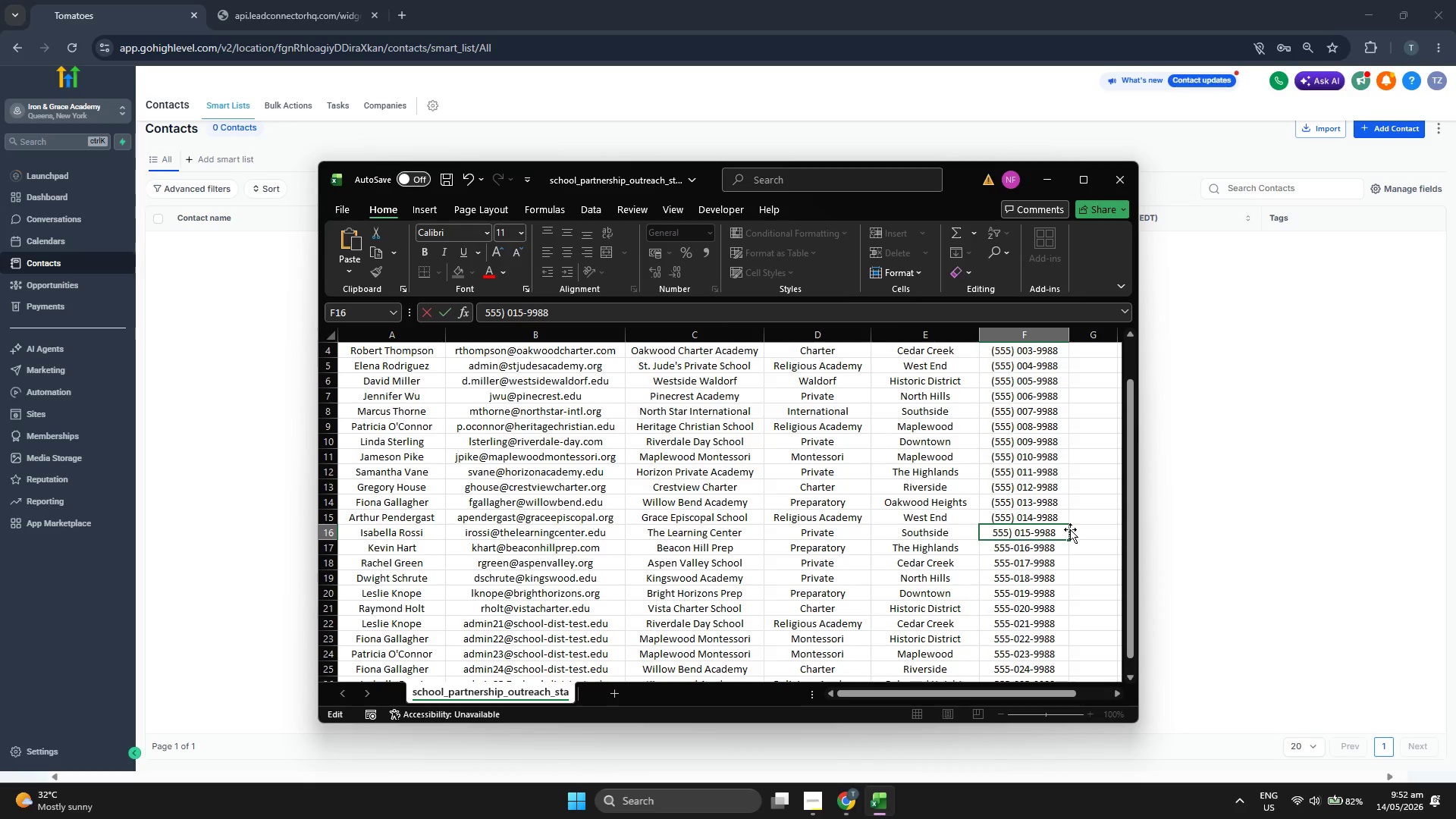 
key(ArrowLeft)
 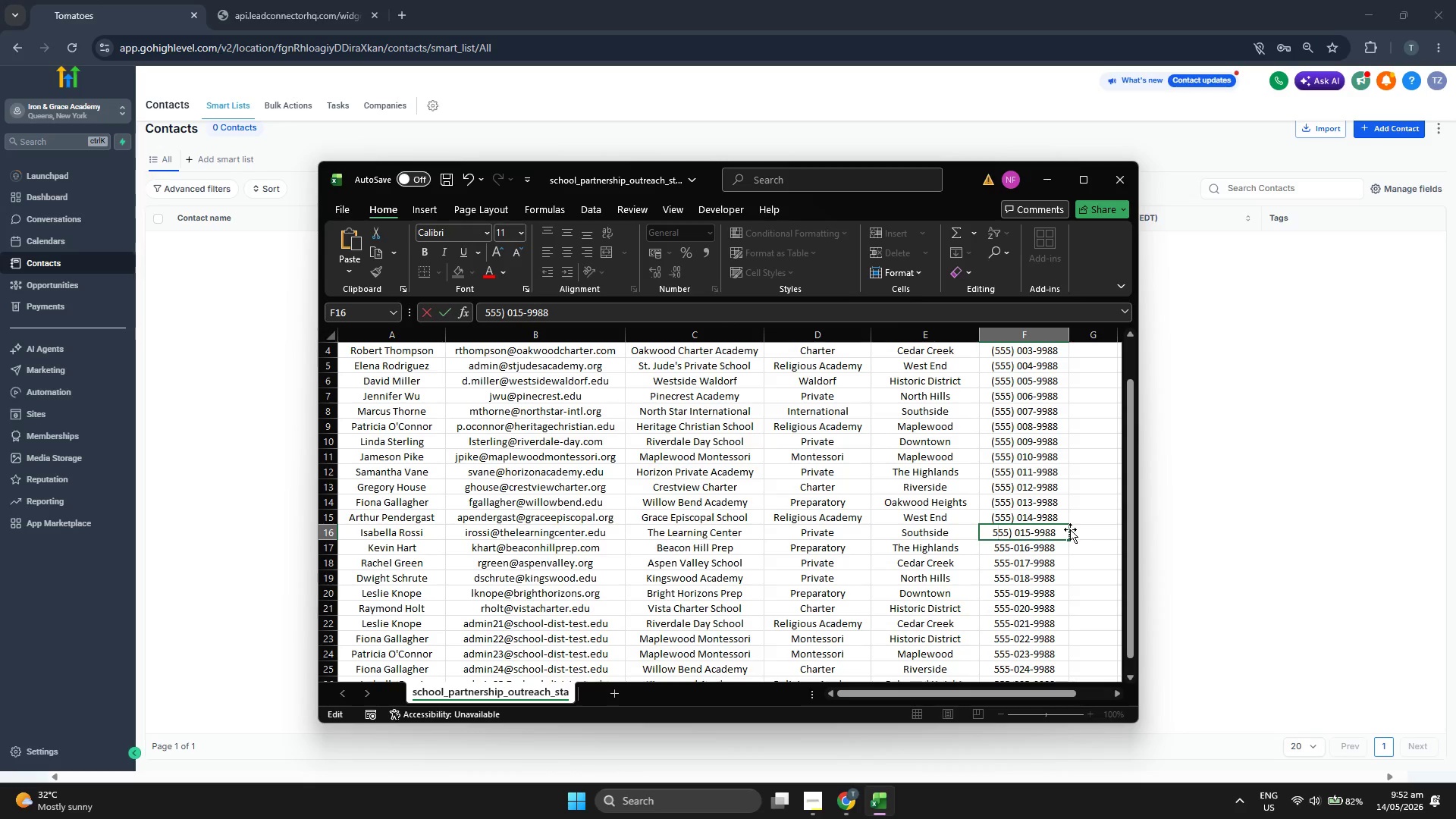 
key(ArrowLeft)
 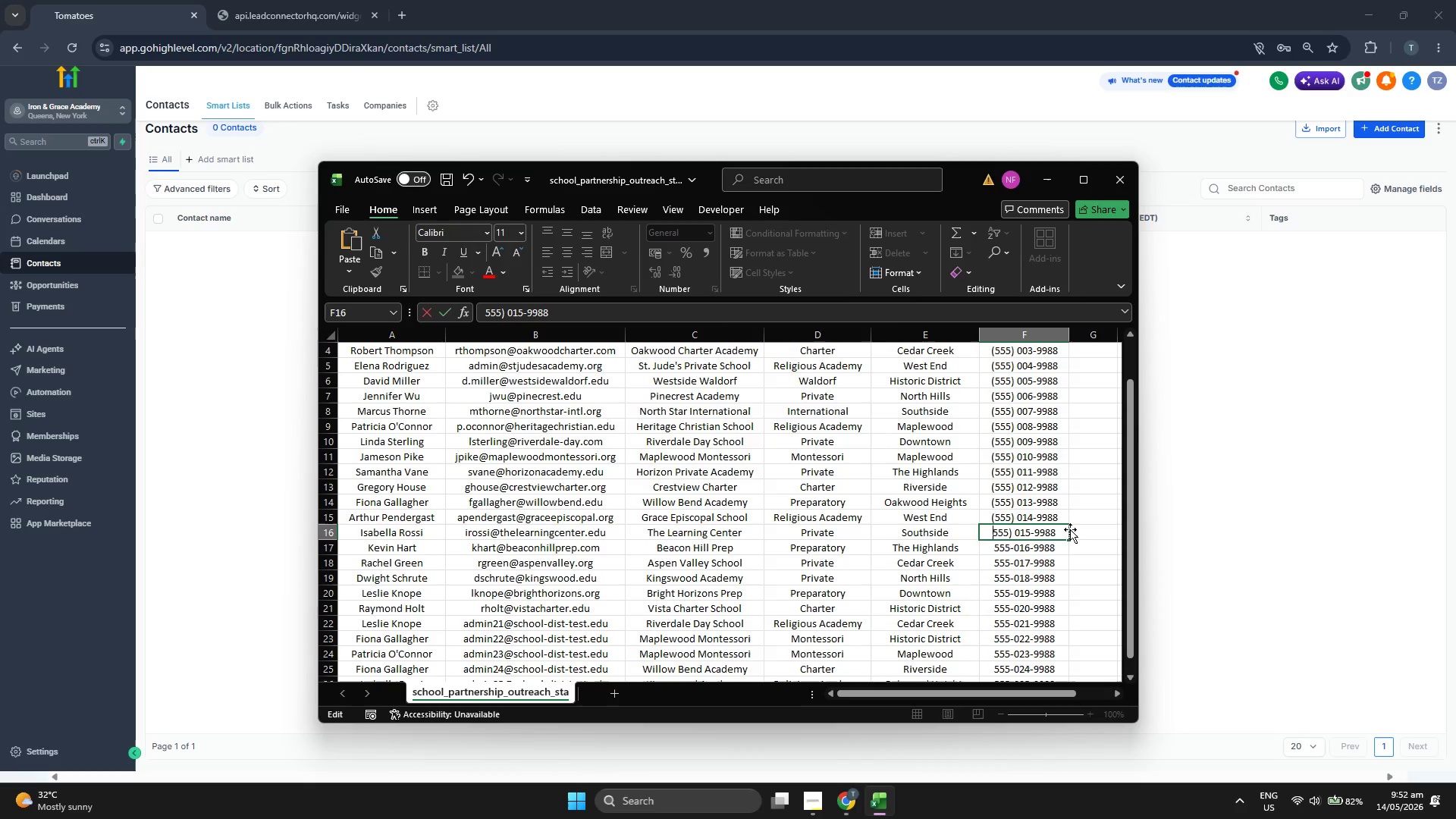 
key(ArrowLeft)
 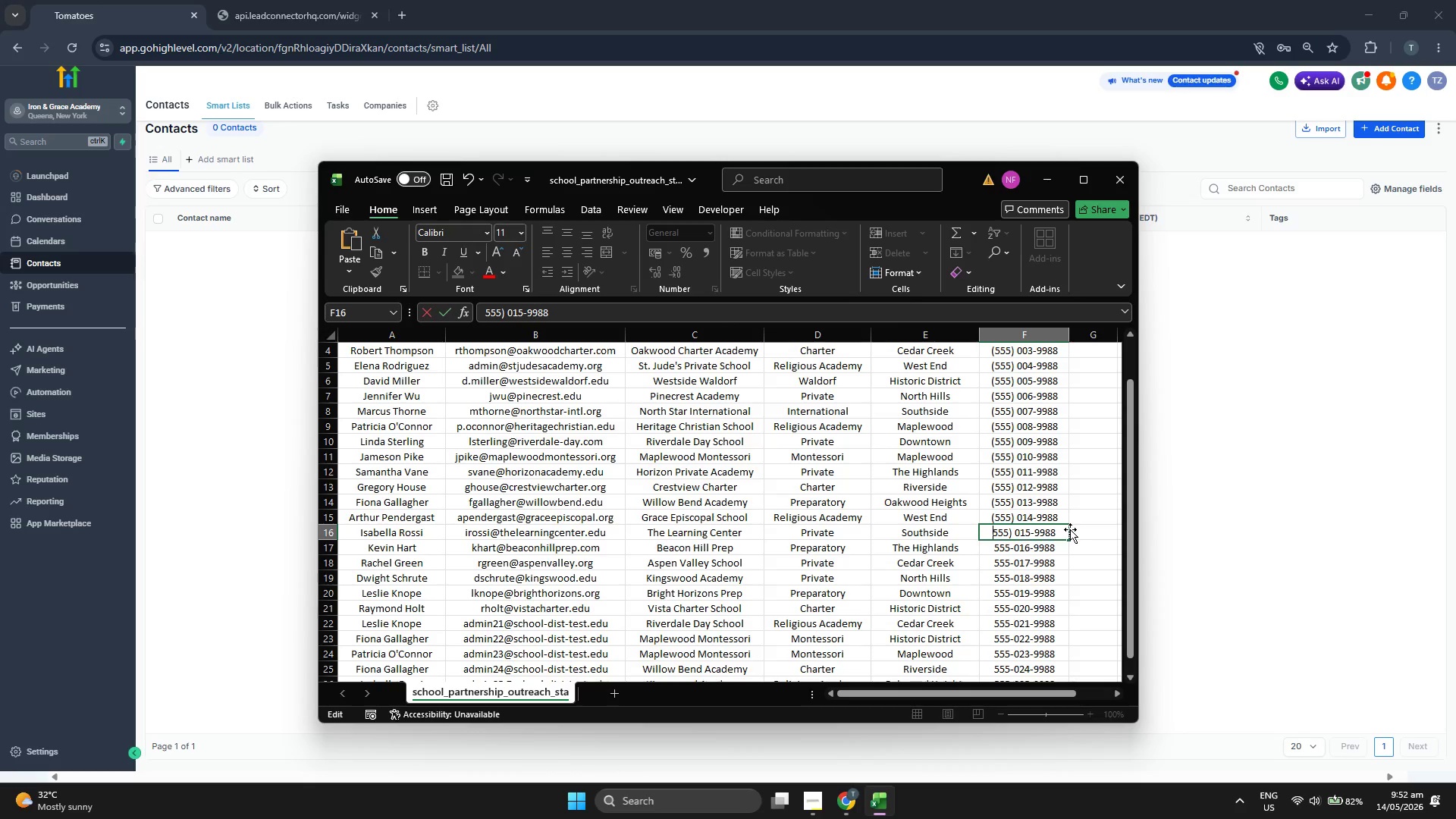 
key(Shift+9)
 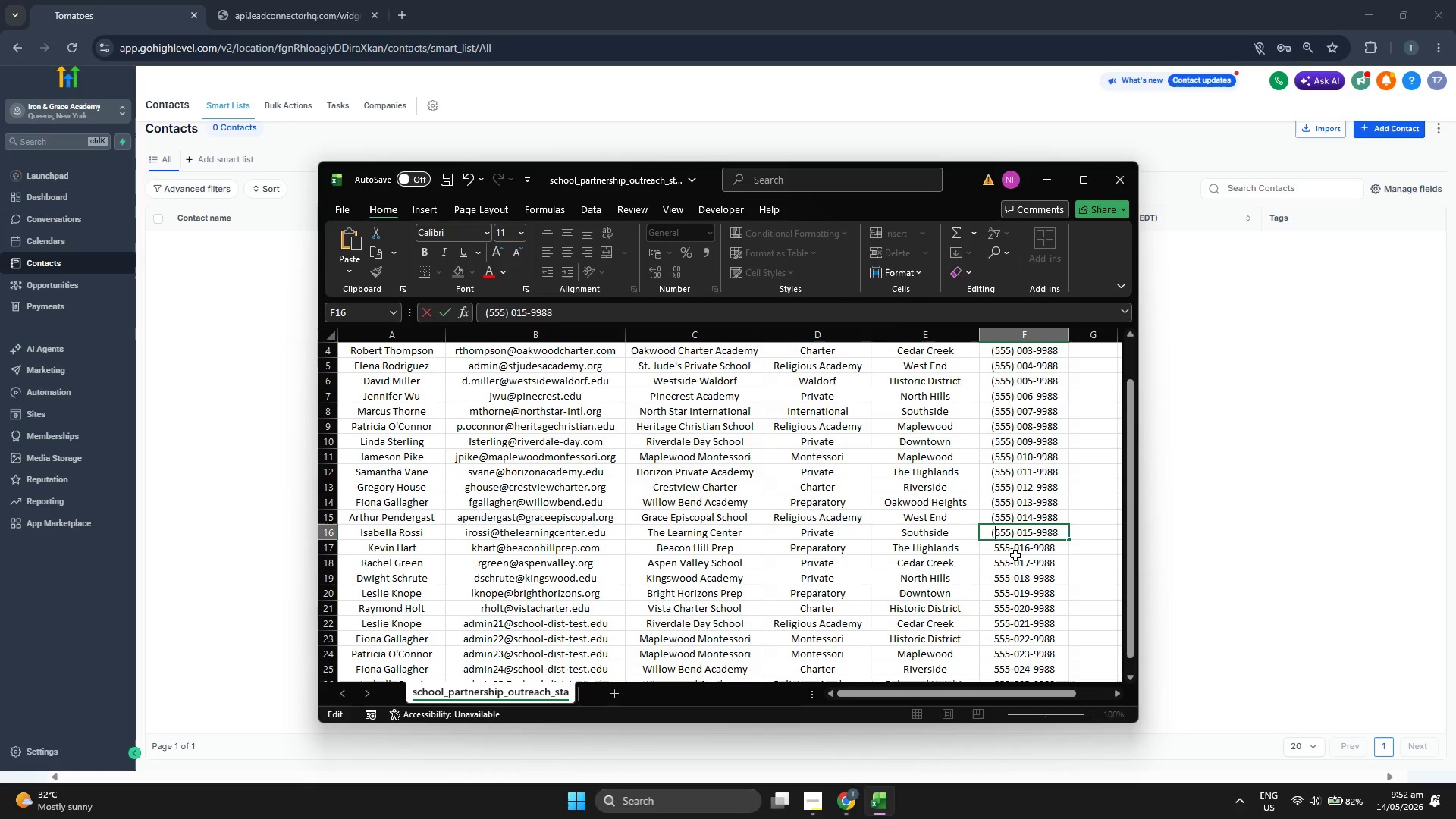 
double_click([1012, 549])
 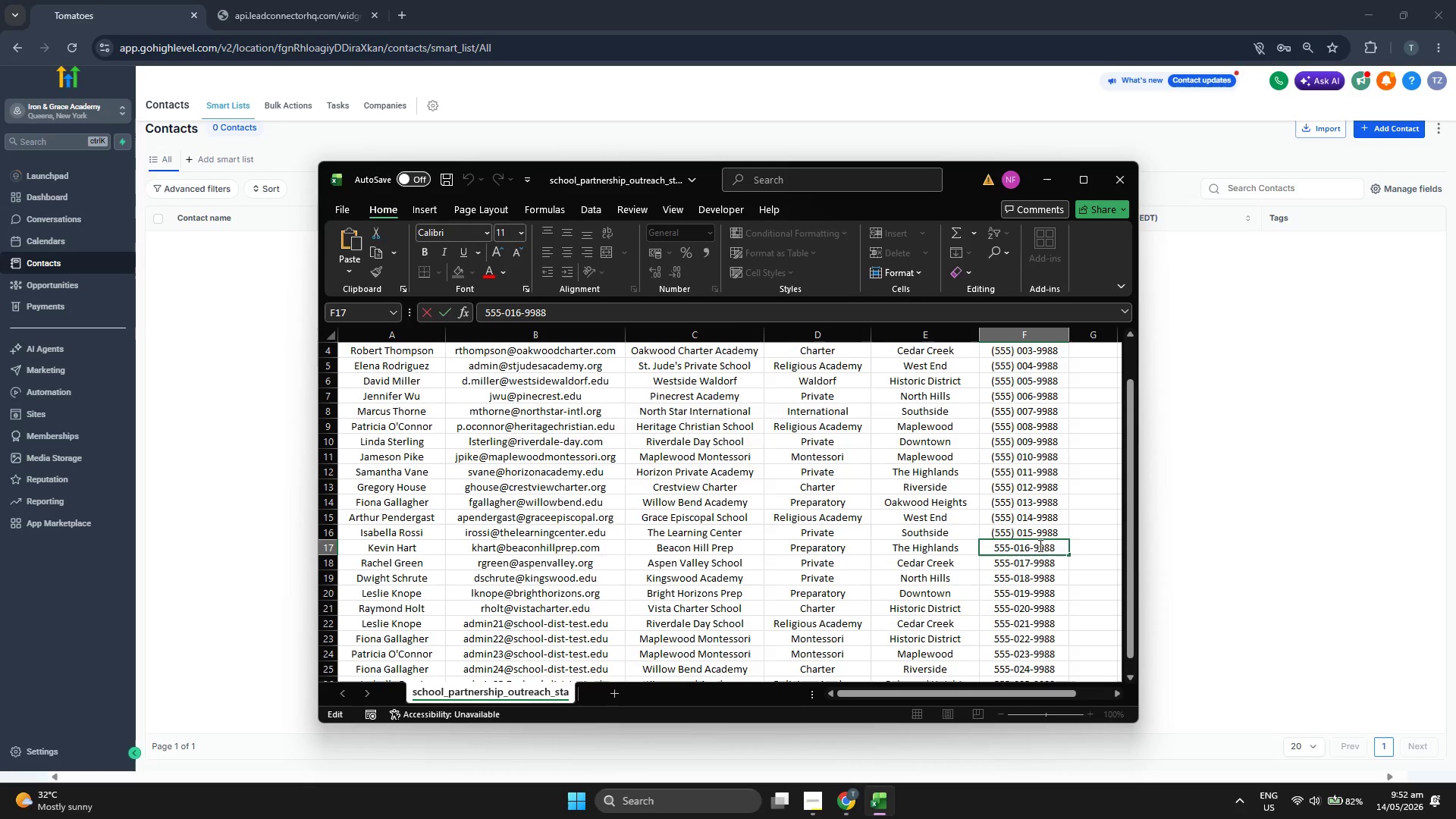 
key(Backspace)
 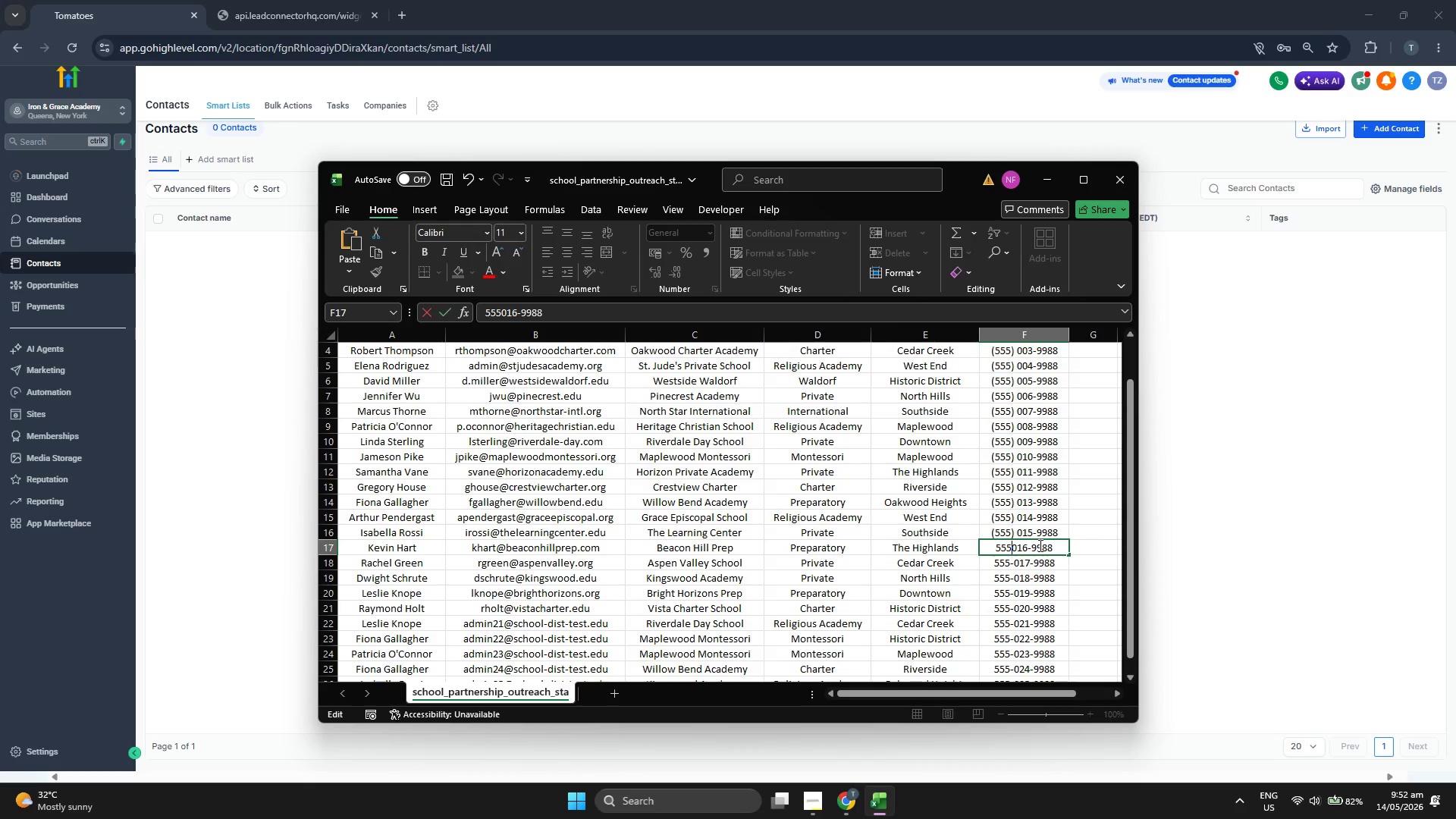 
key(Shift+0)
 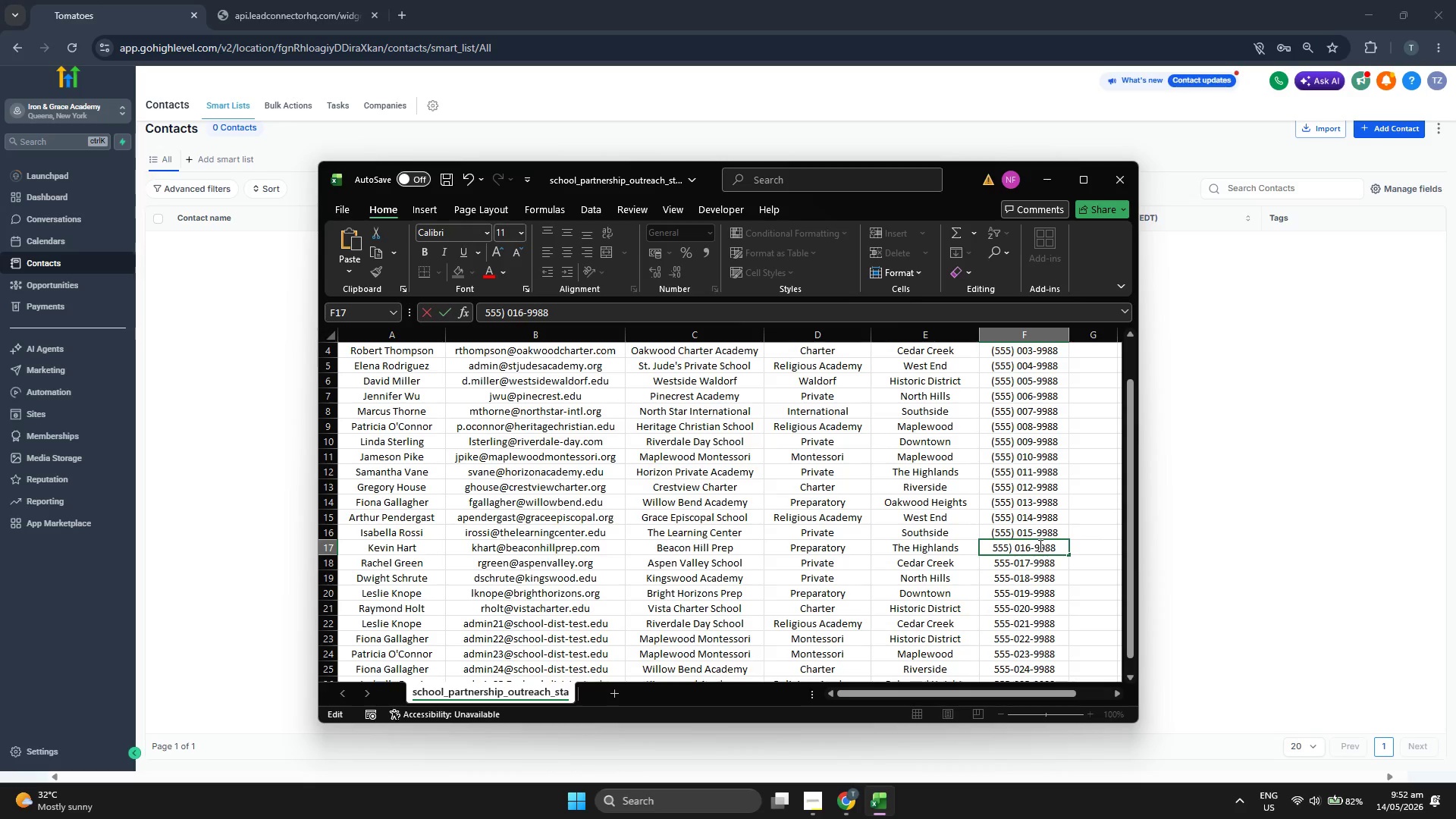 
key(Space)
 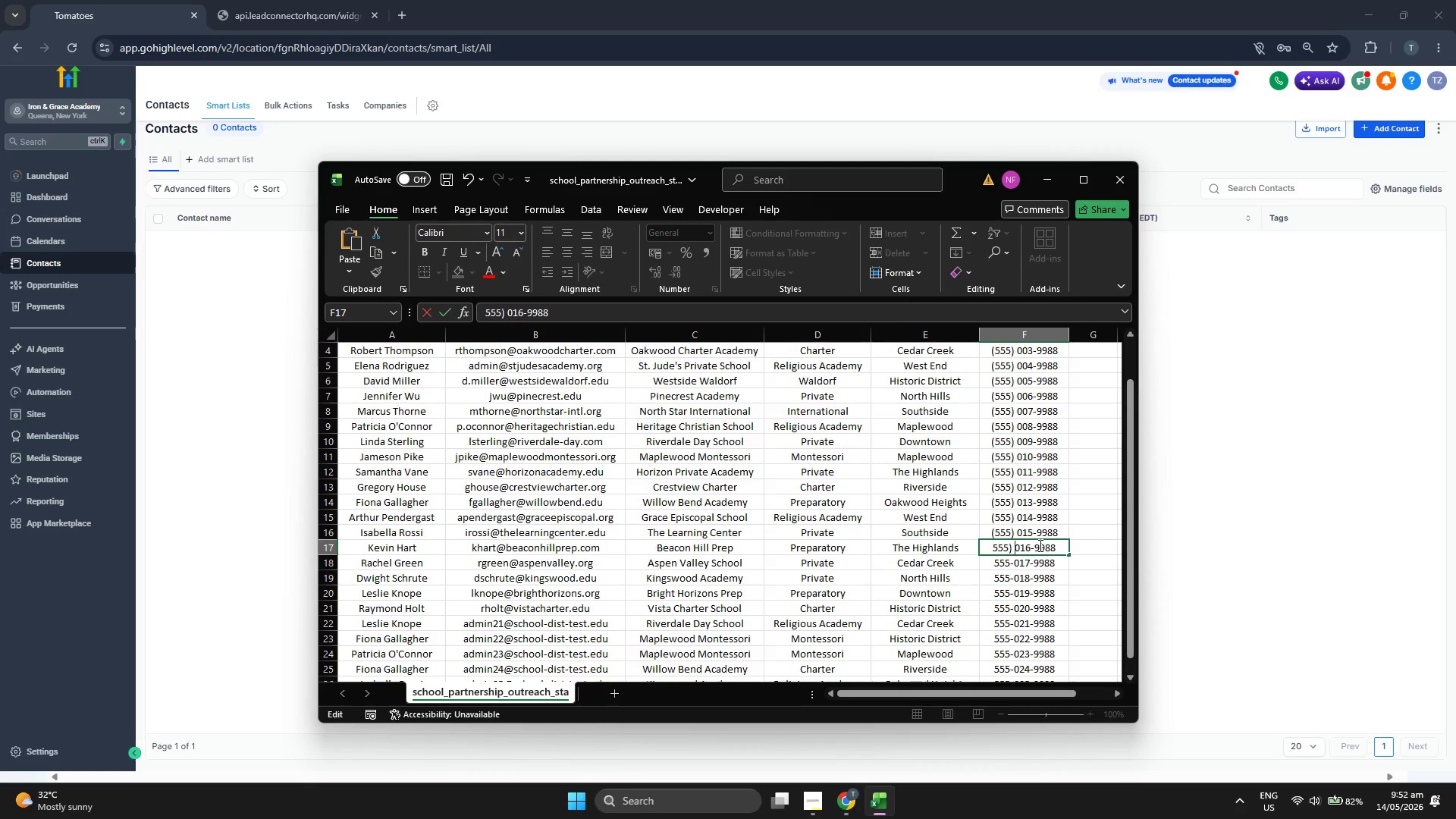 
key(ArrowLeft)
 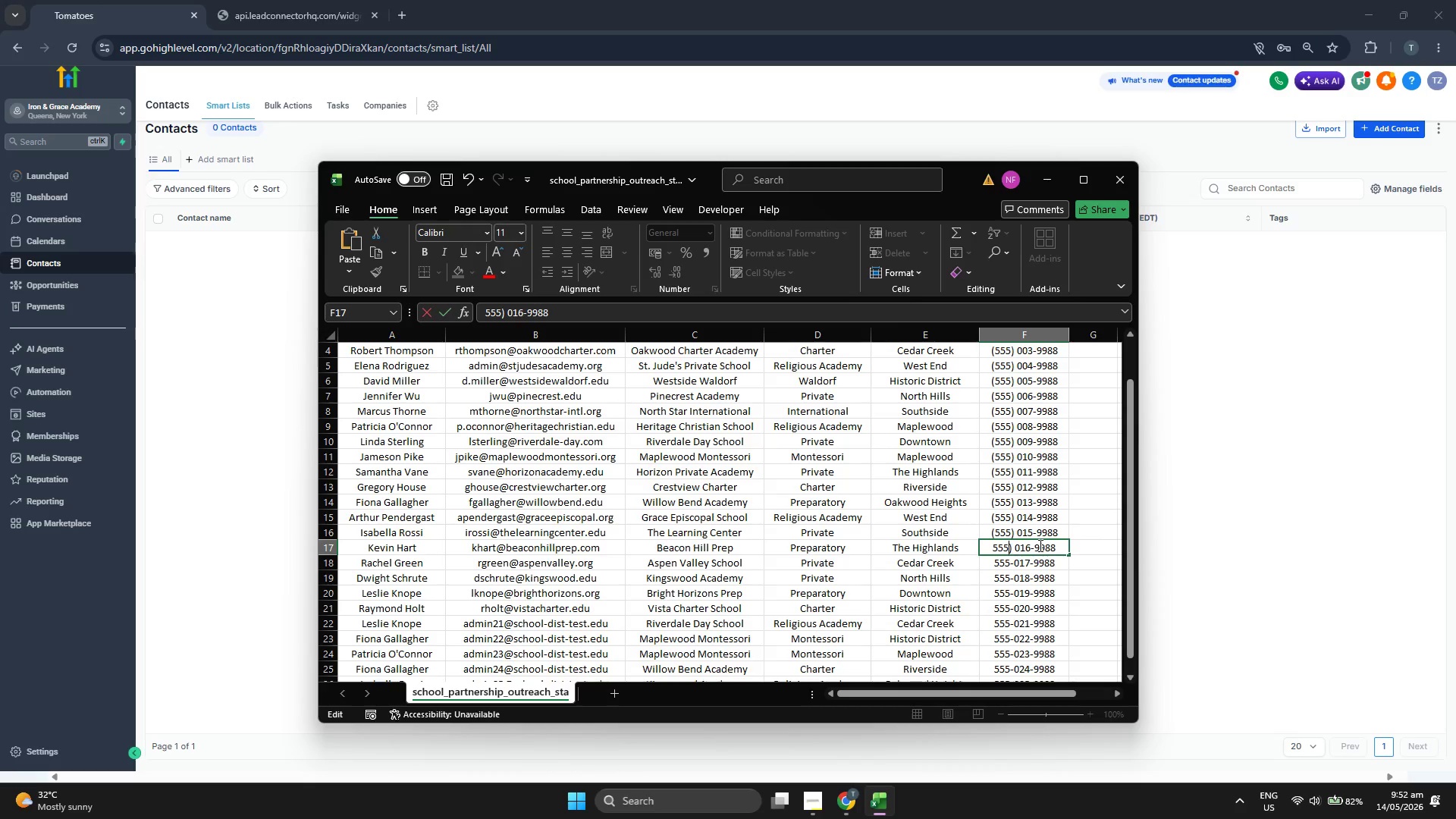 
key(ArrowLeft)
 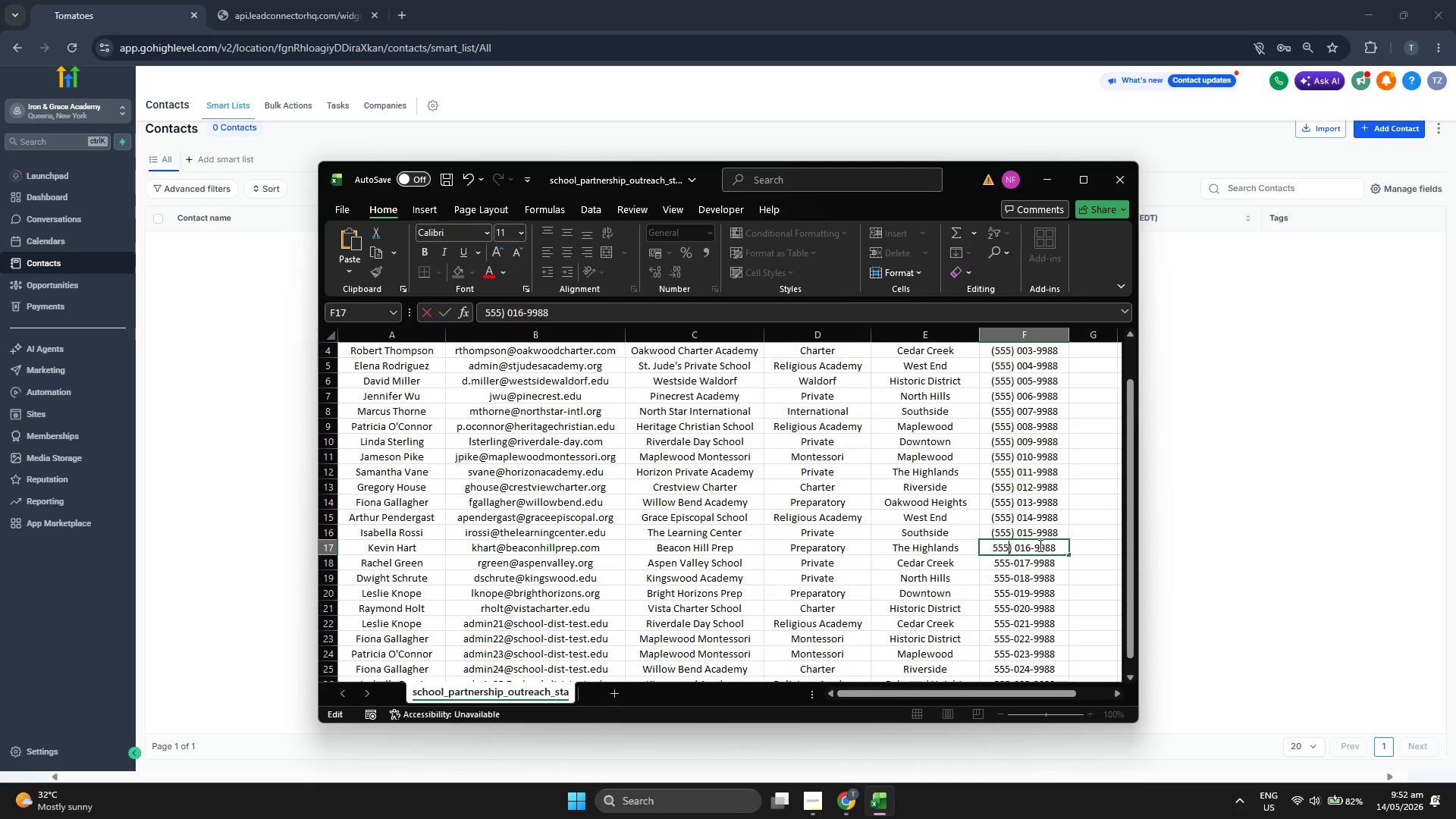 
key(ArrowLeft)
 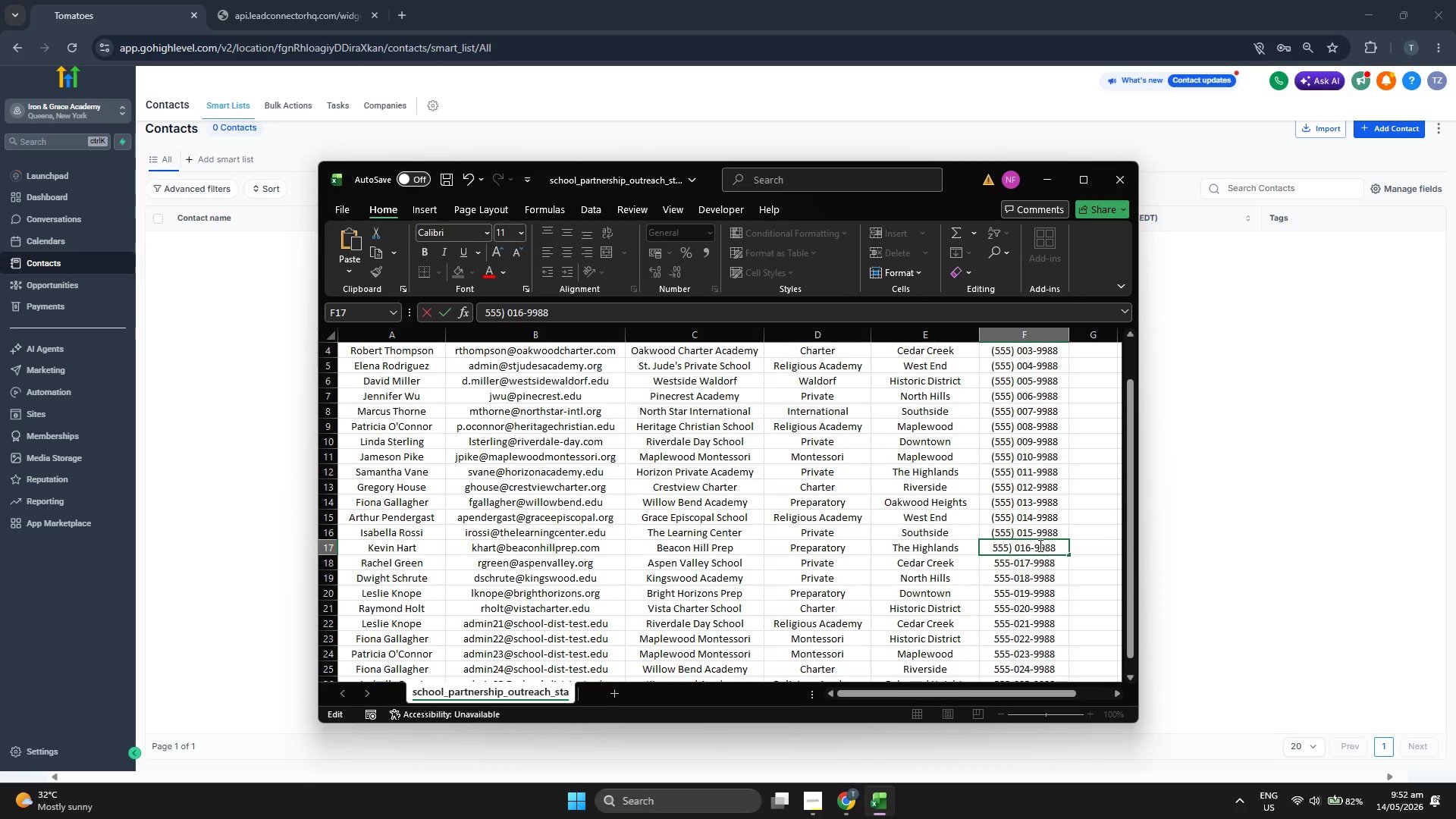 
key(ArrowLeft)
 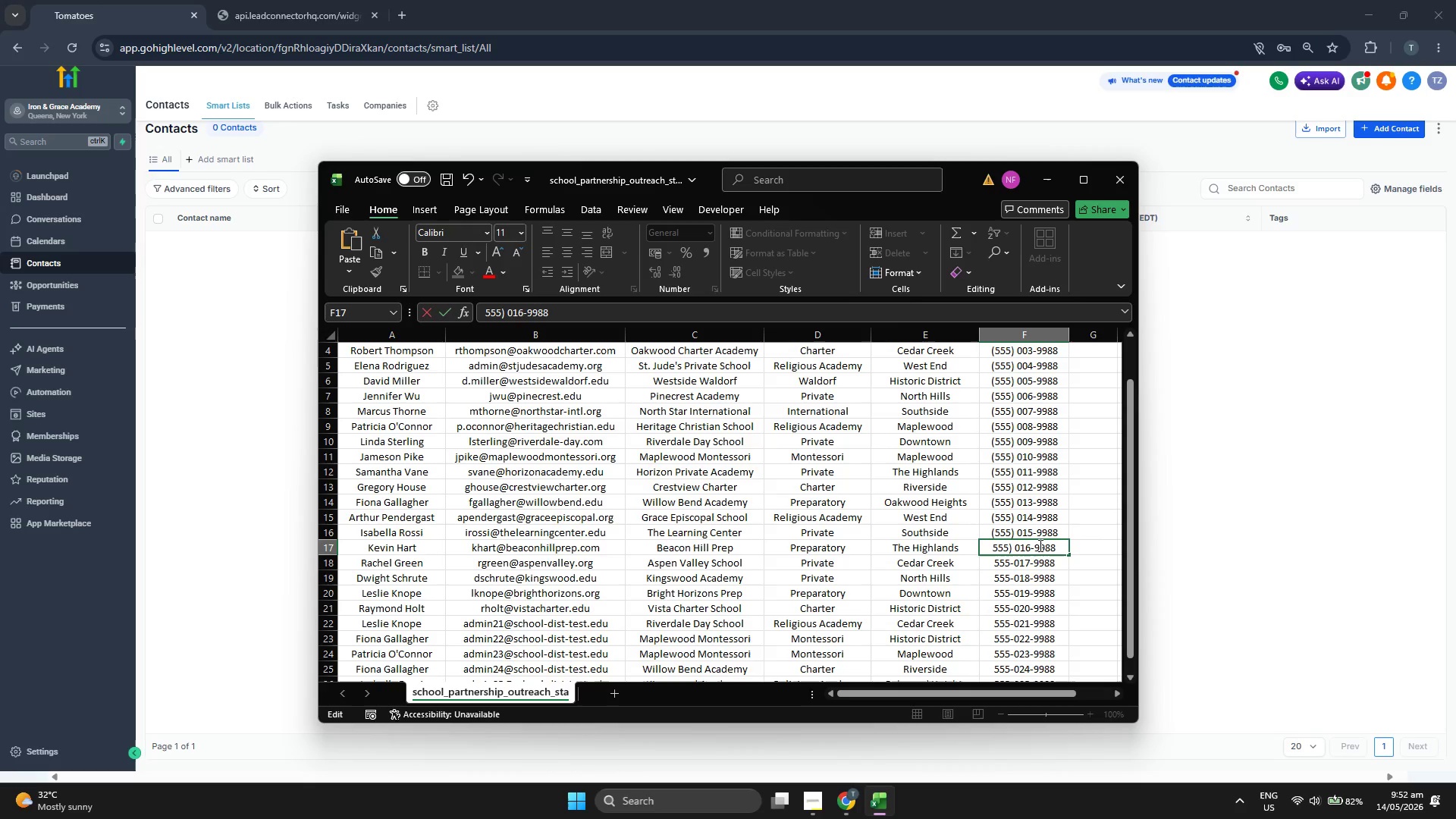 
key(ArrowLeft)
 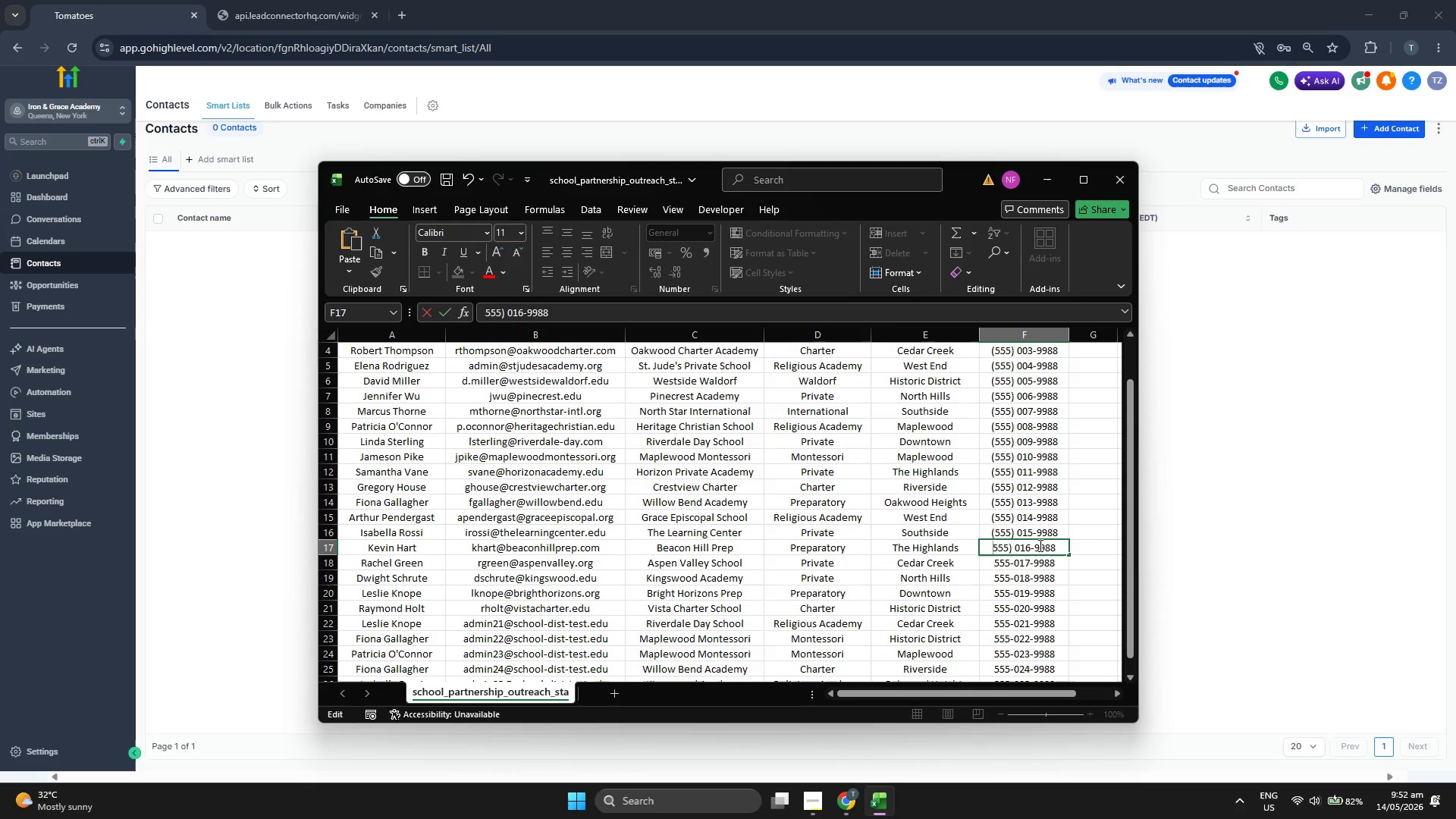 
key(ArrowLeft)
 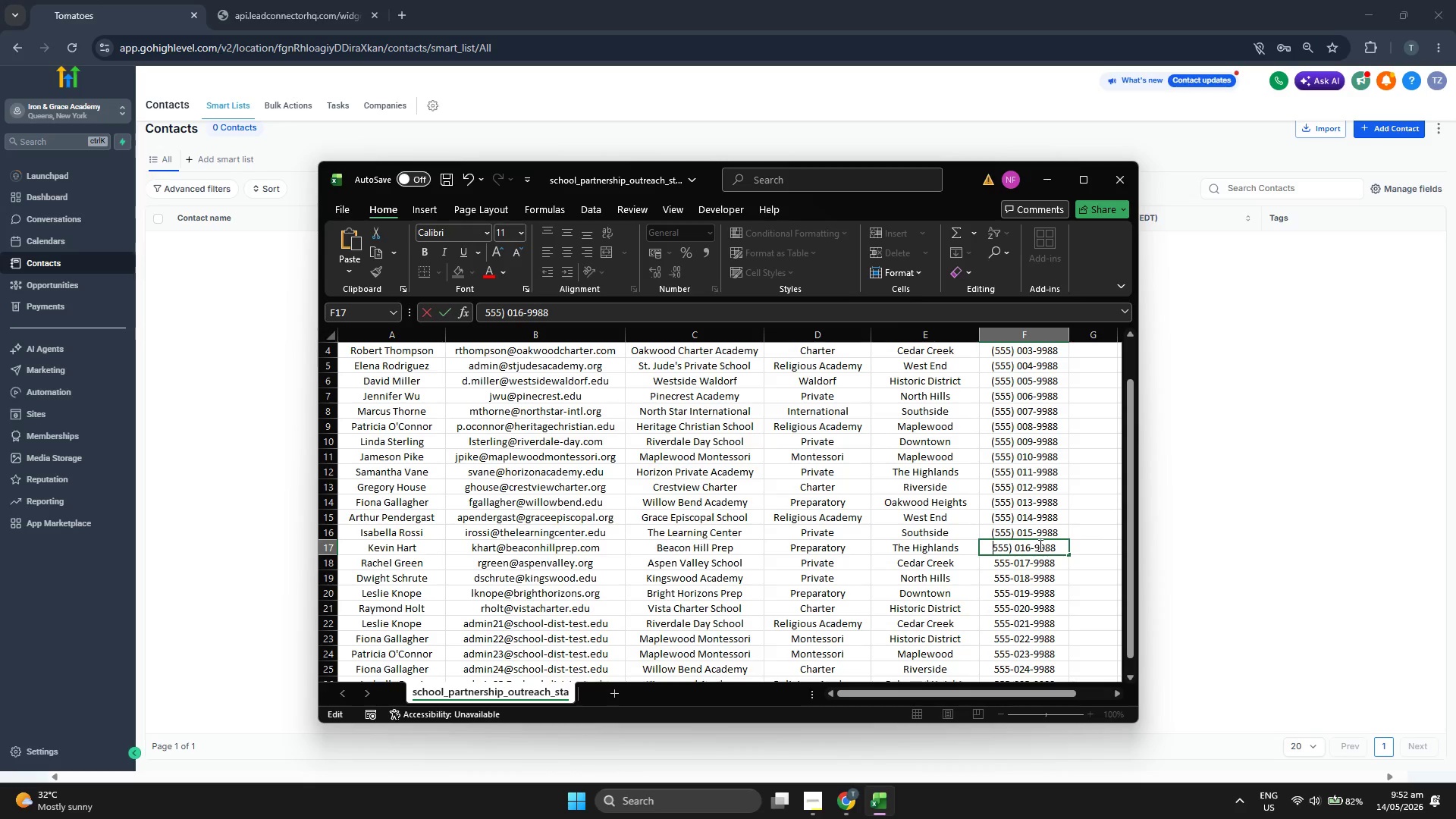 
key(Shift+9)
 